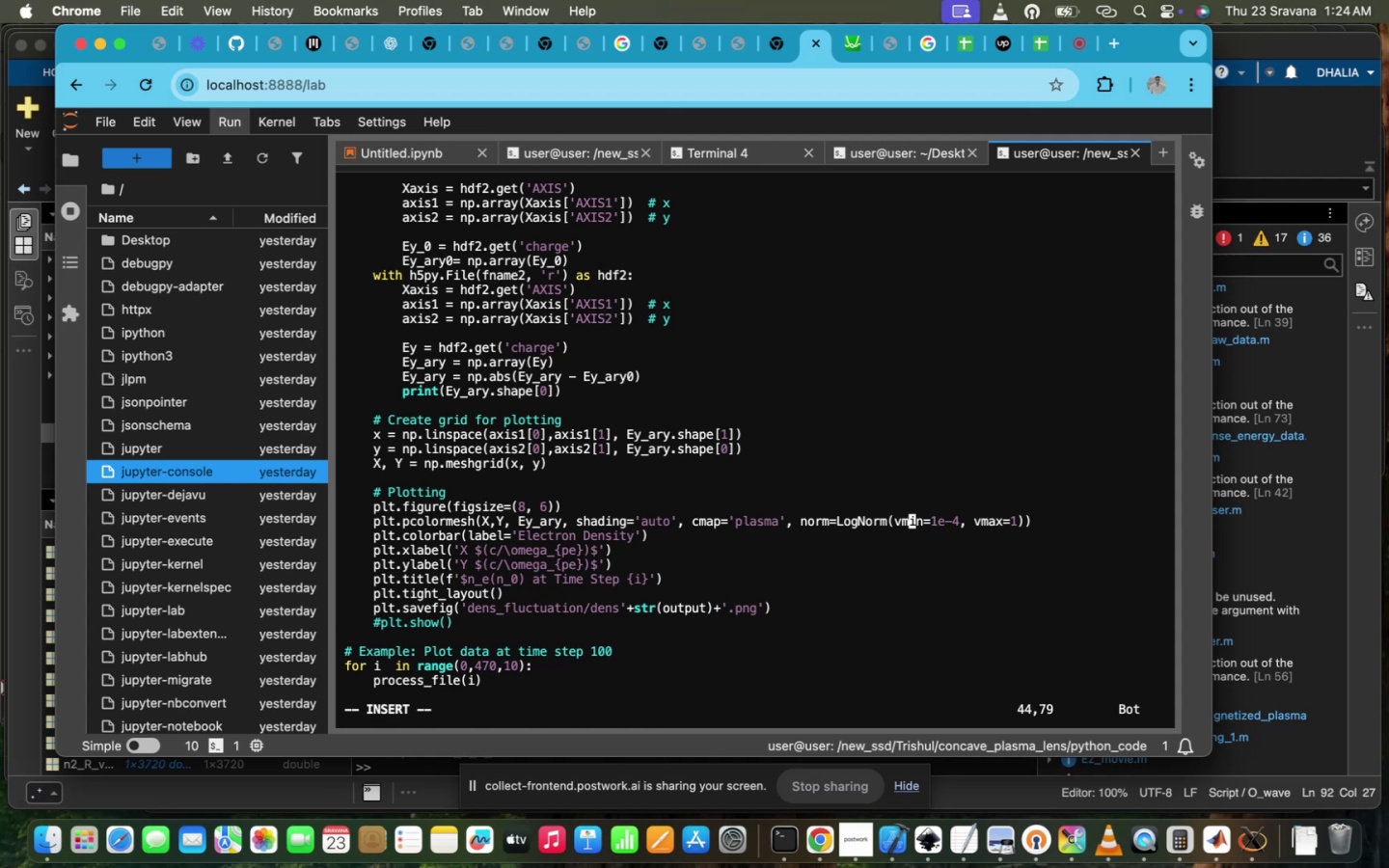 
key(ArrowLeft)
 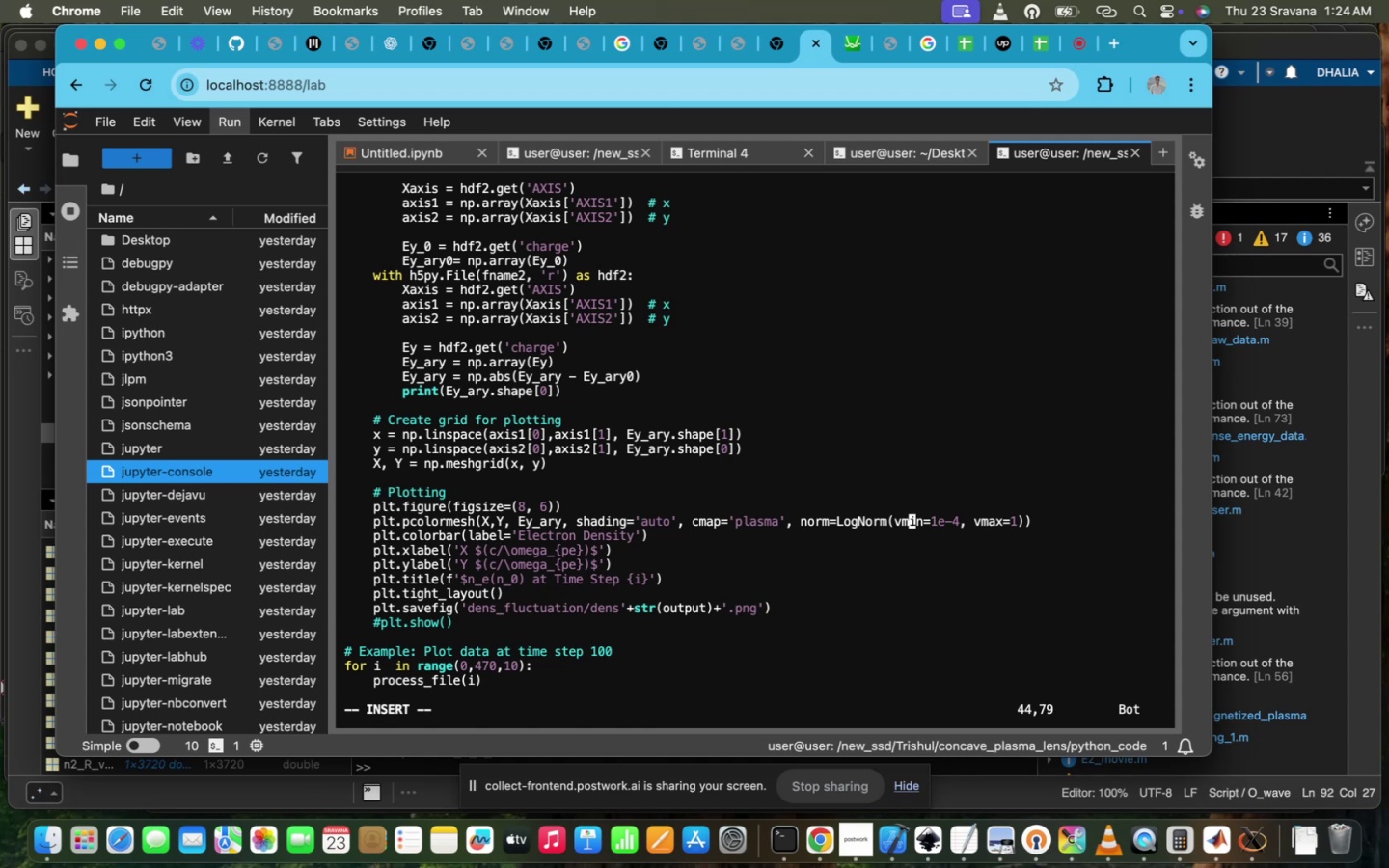 
key(ArrowLeft)
 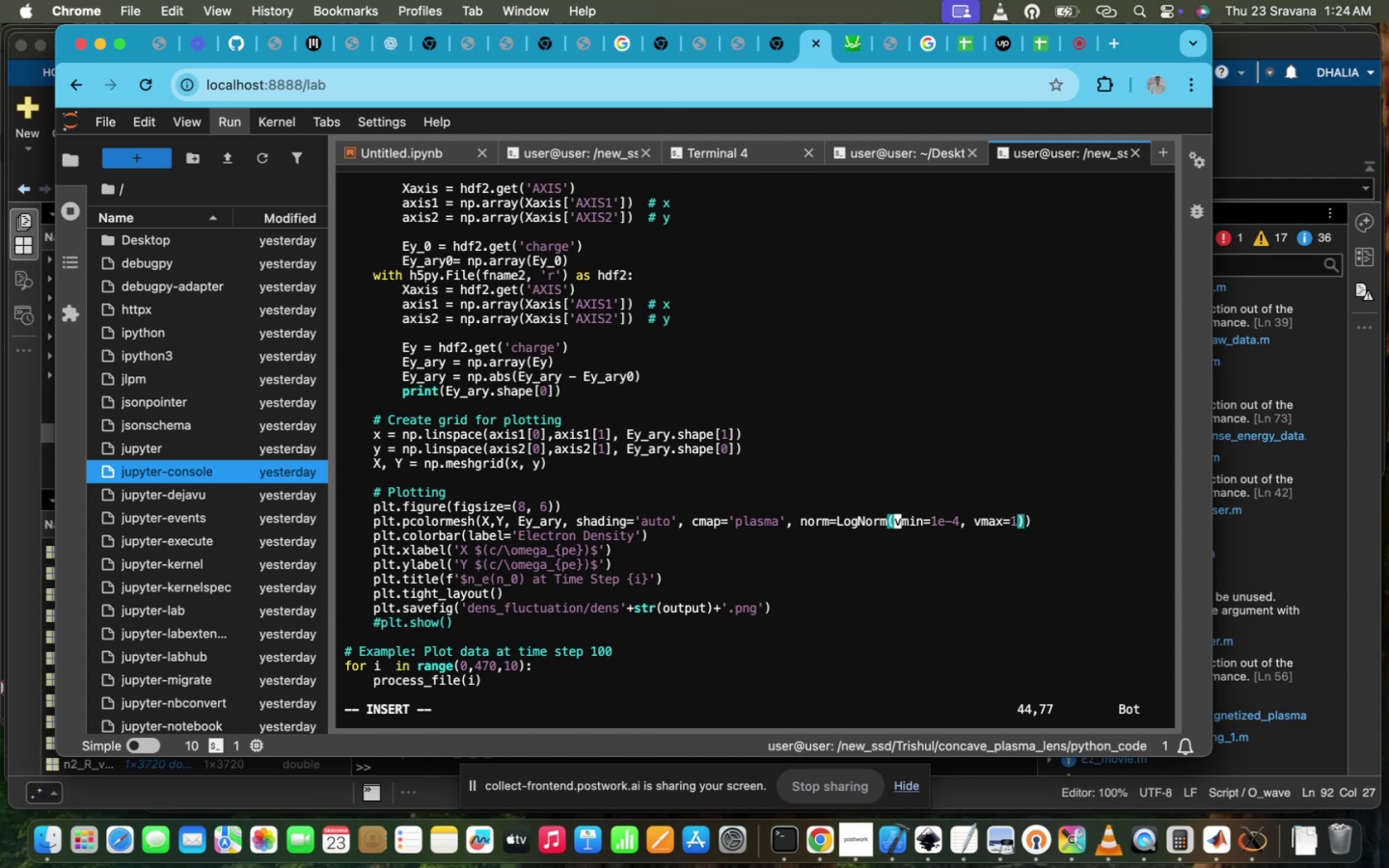 
wait(13.49)
 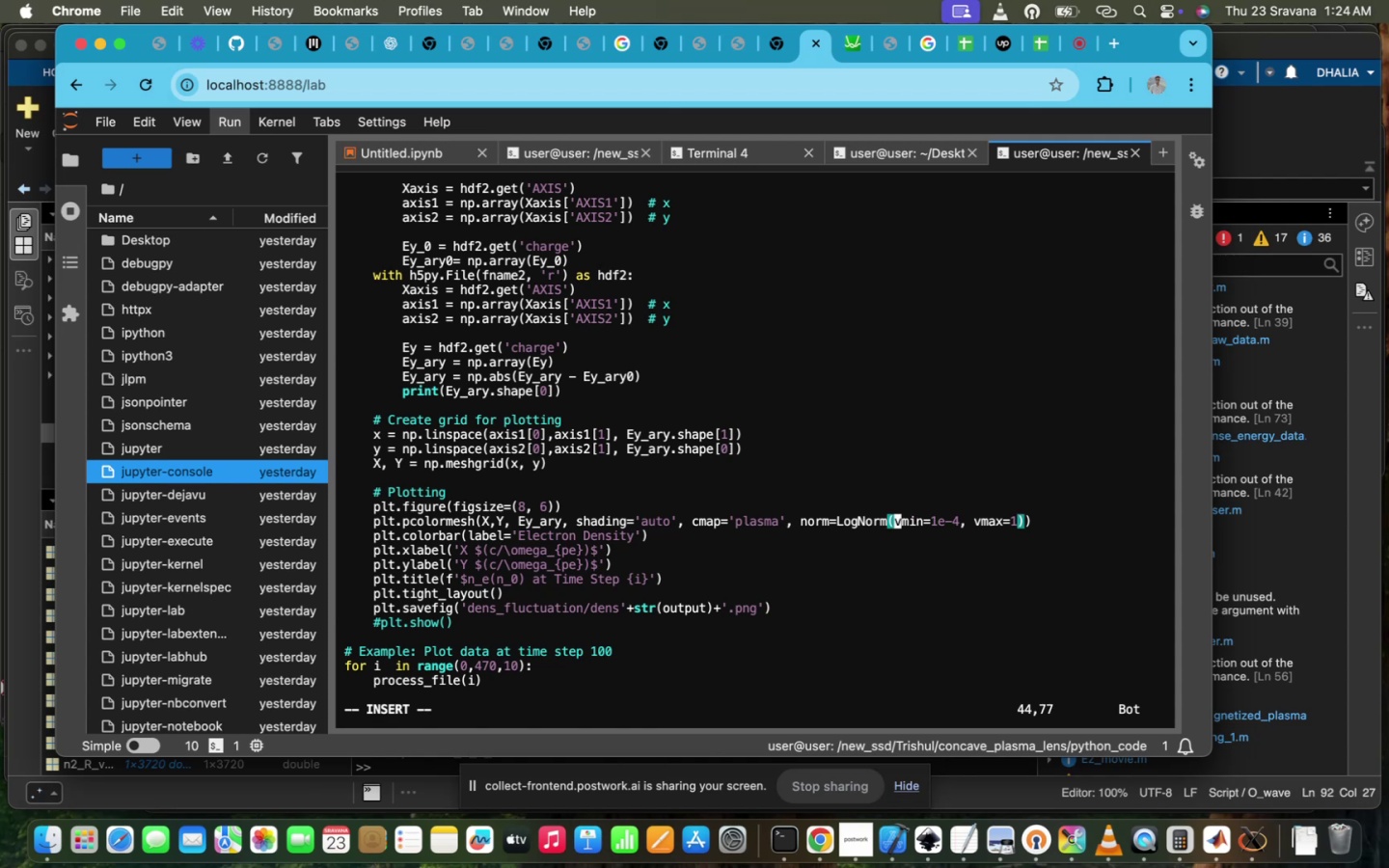 
key(Escape)
type(:wq)
 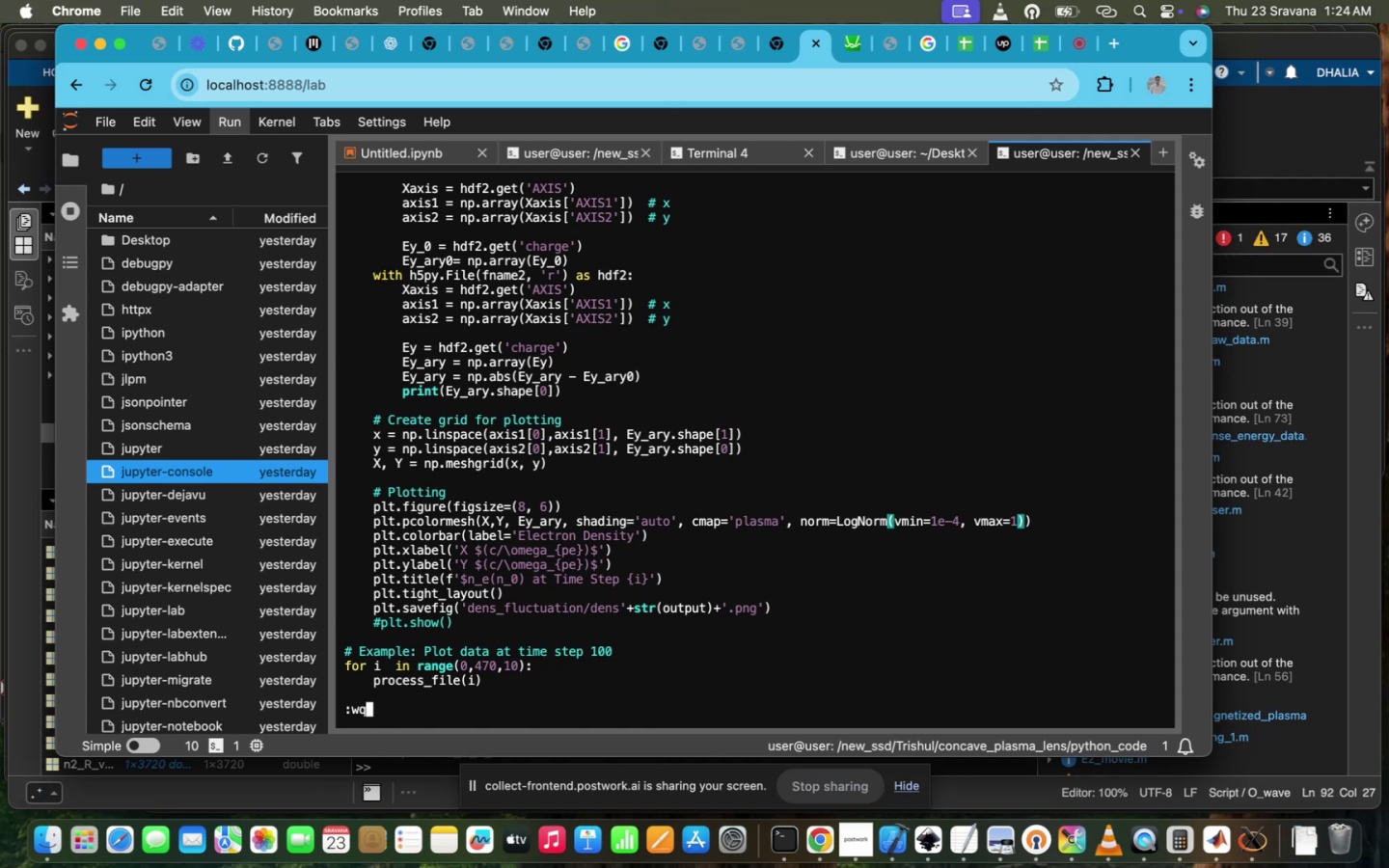 
key(Enter)
 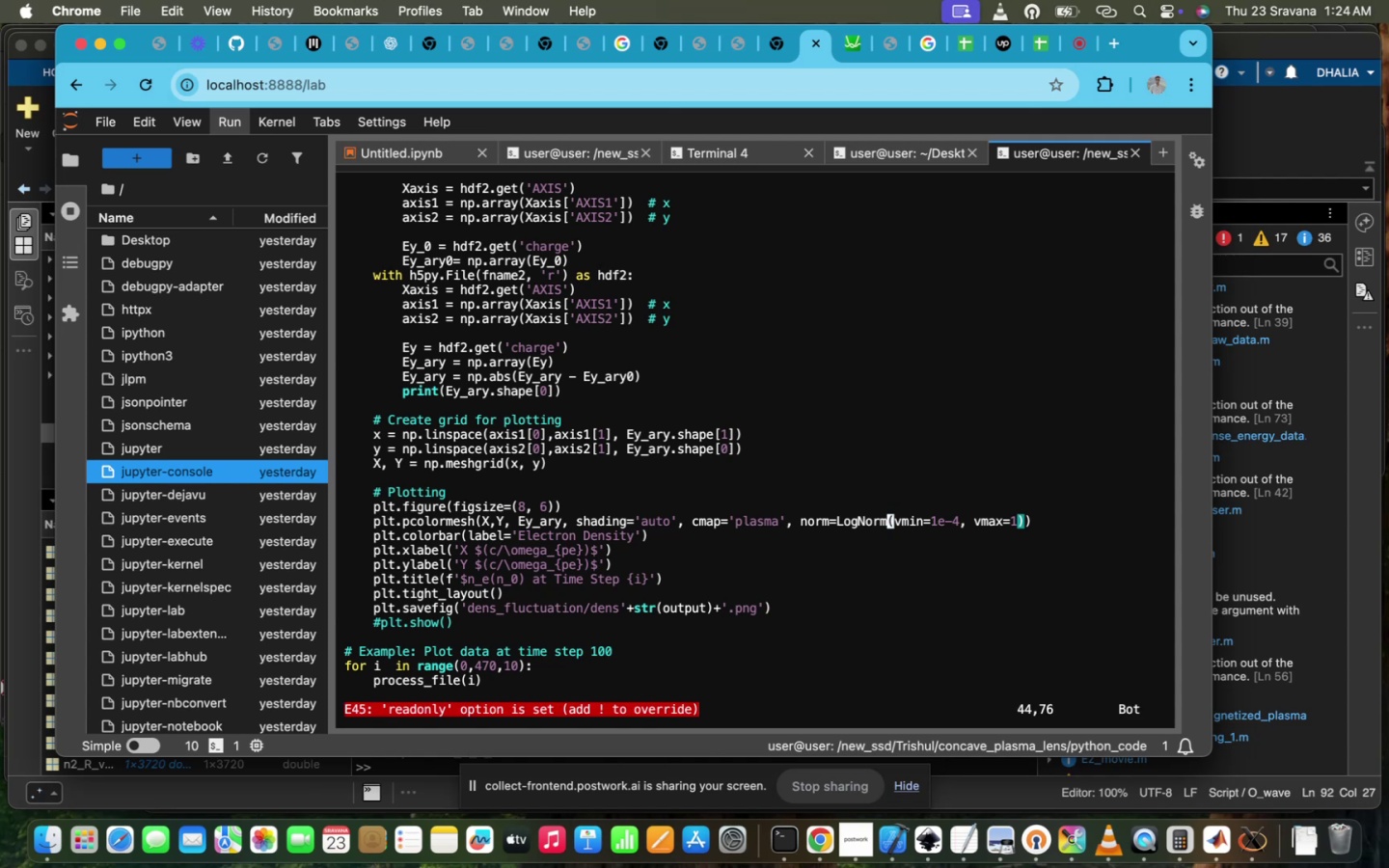 
type(:wq!)
 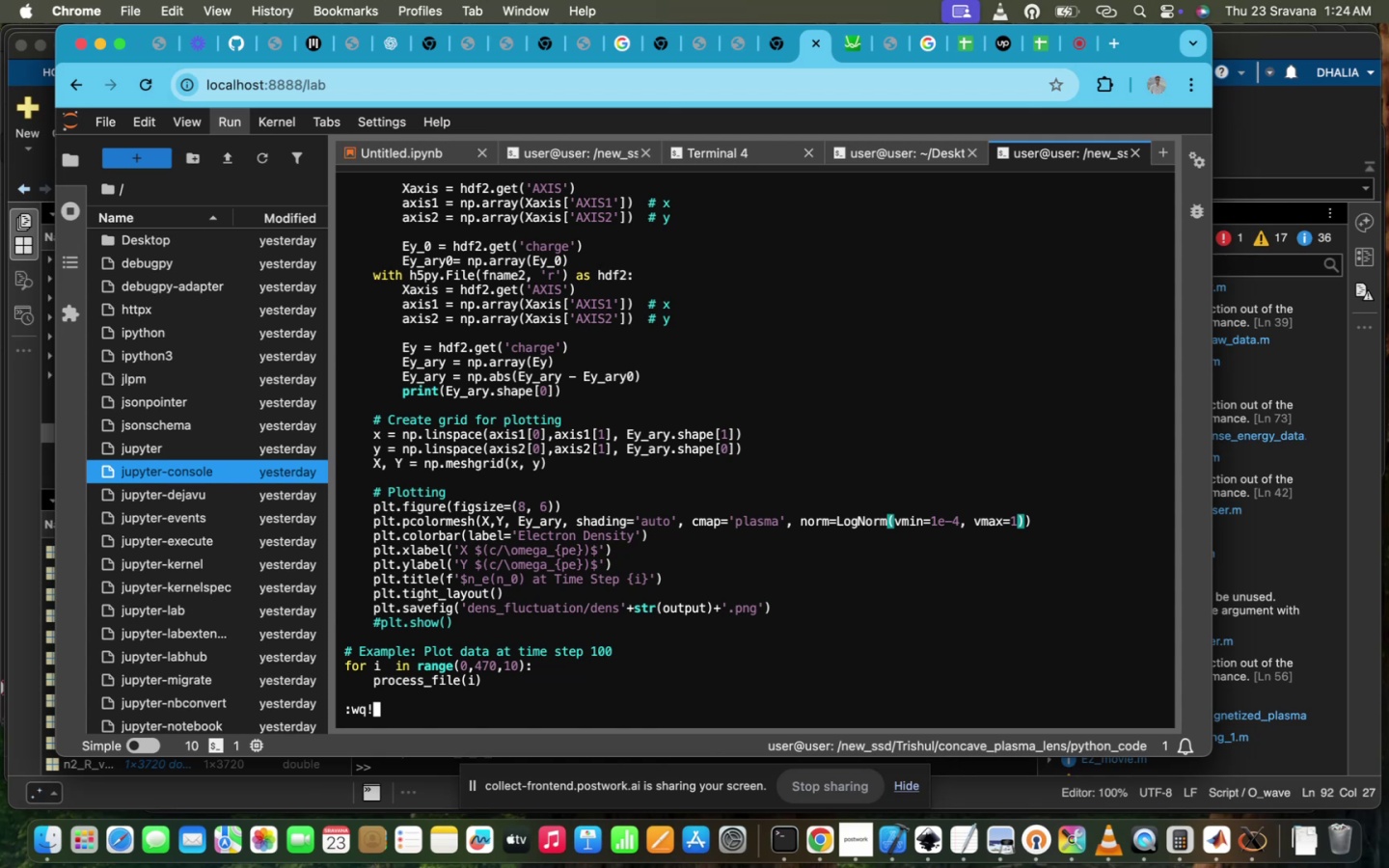 
key(Enter)
 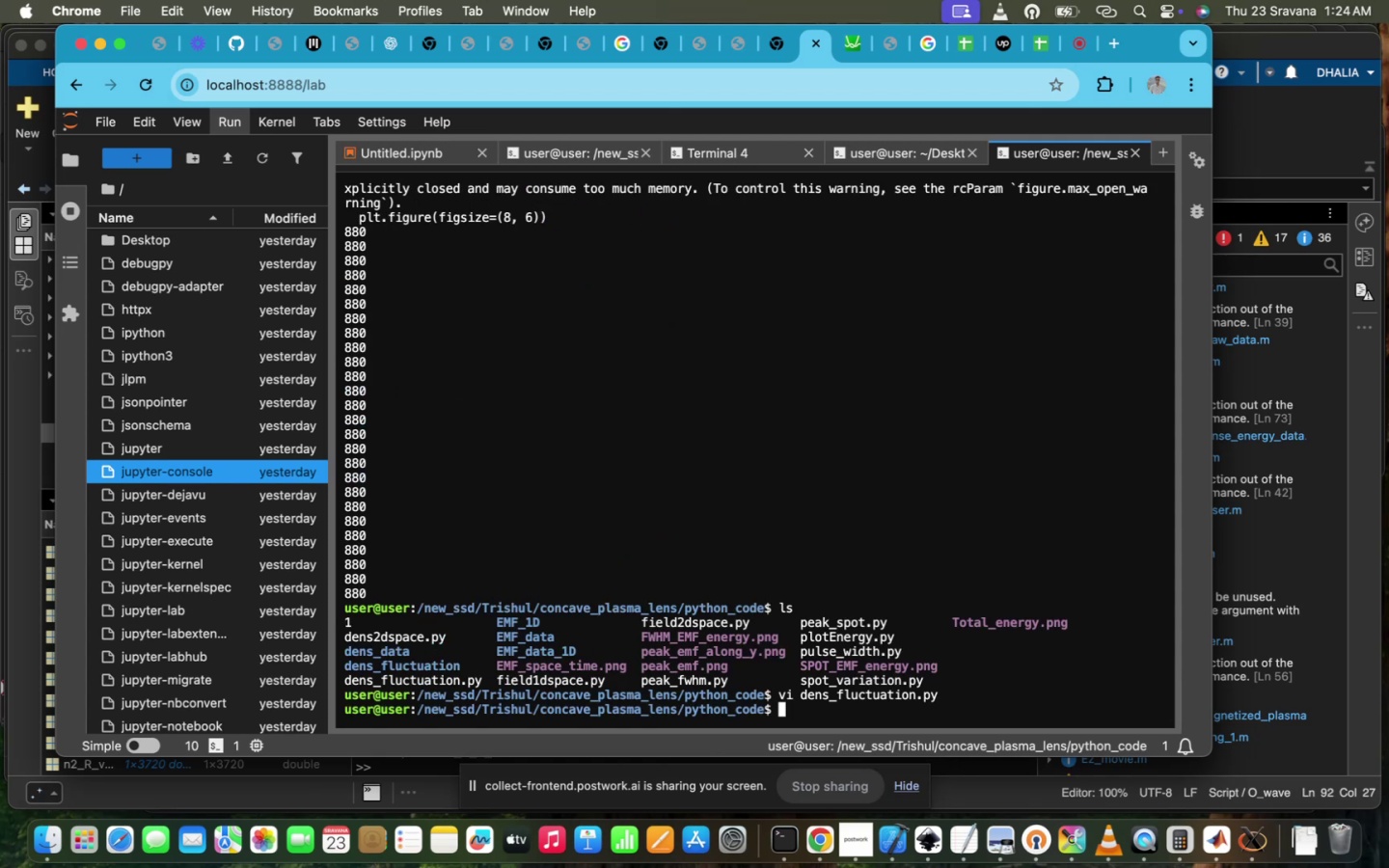 
key(ArrowUp)
 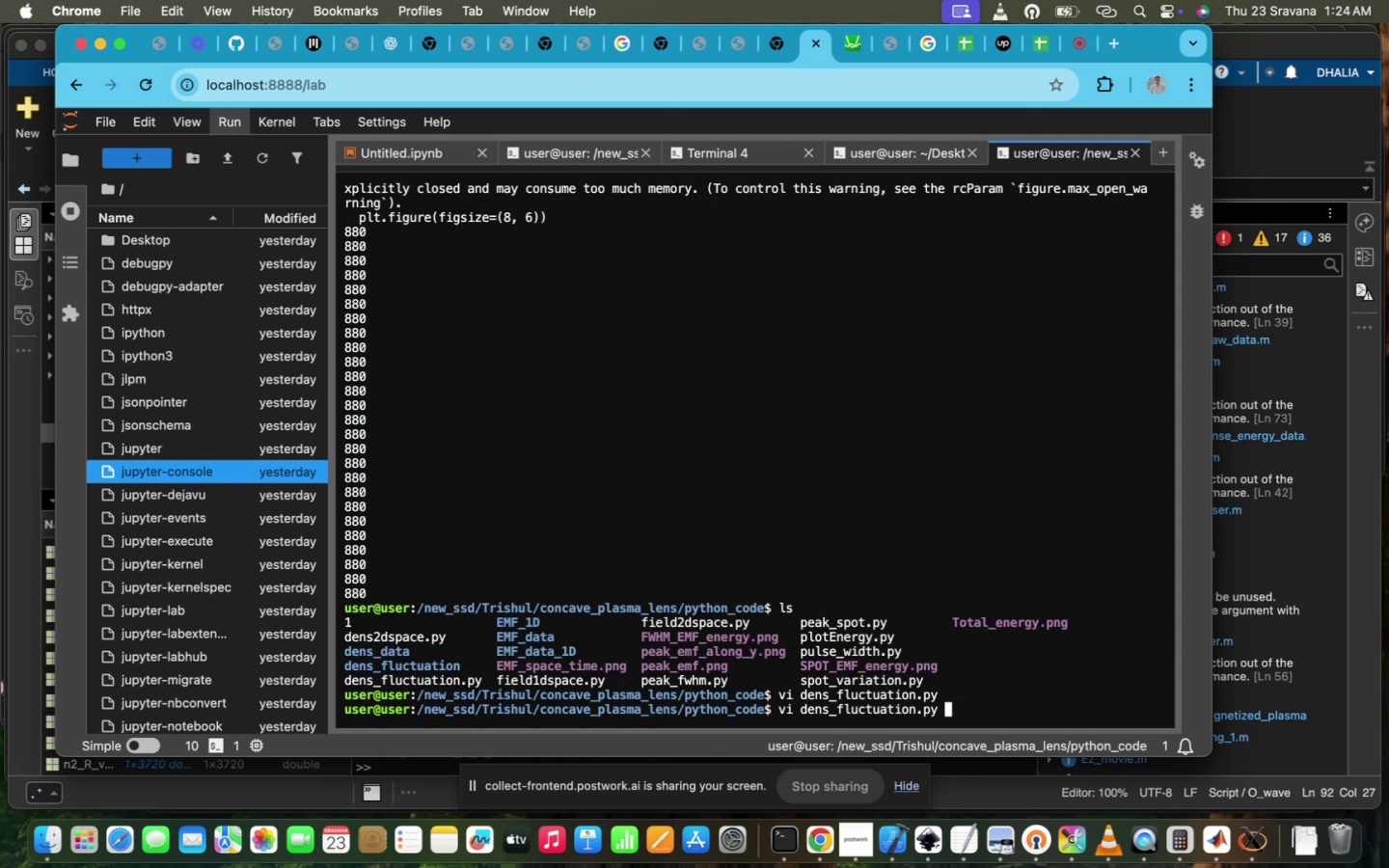 
key(ArrowUp)
 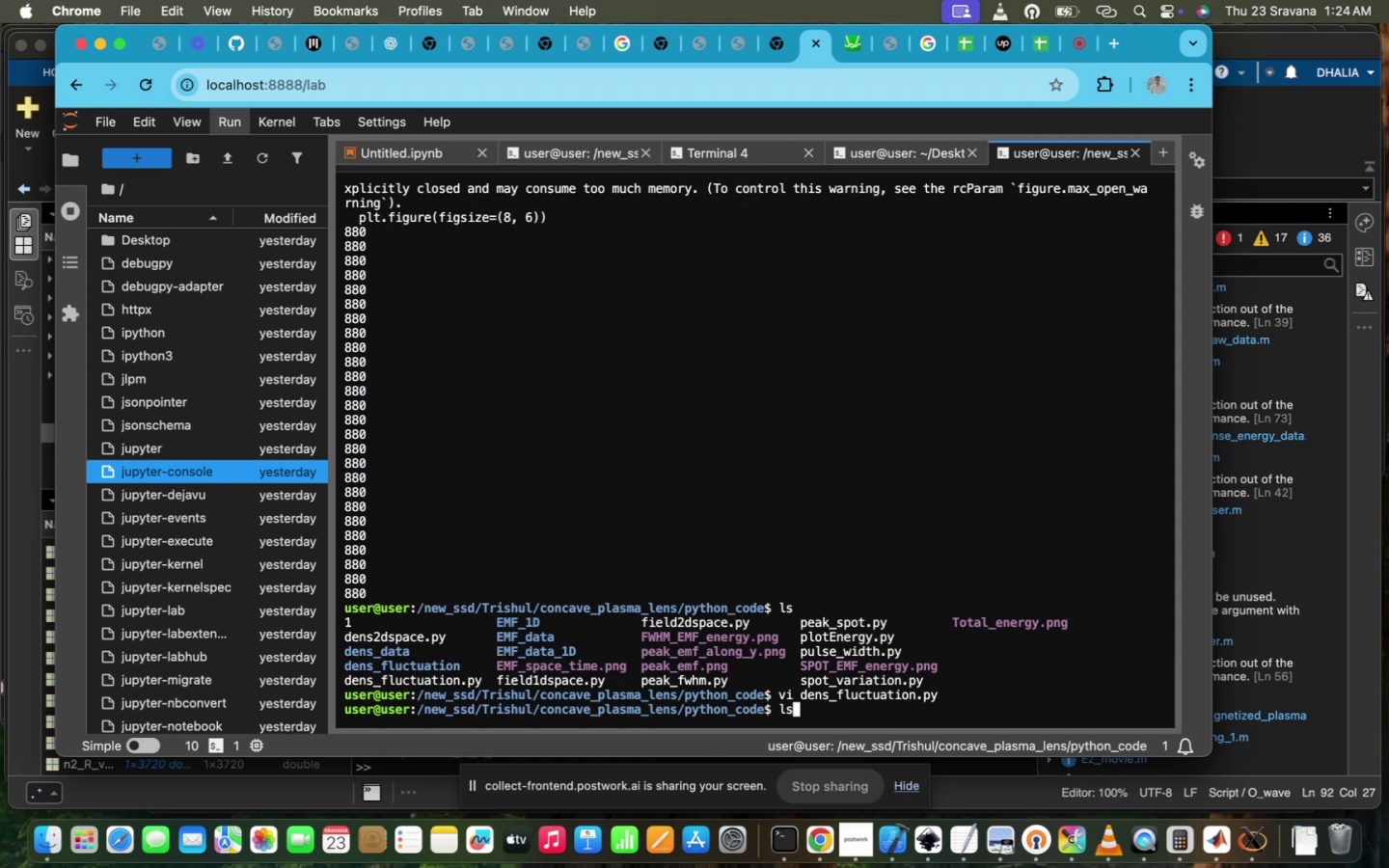 
key(ArrowUp)
 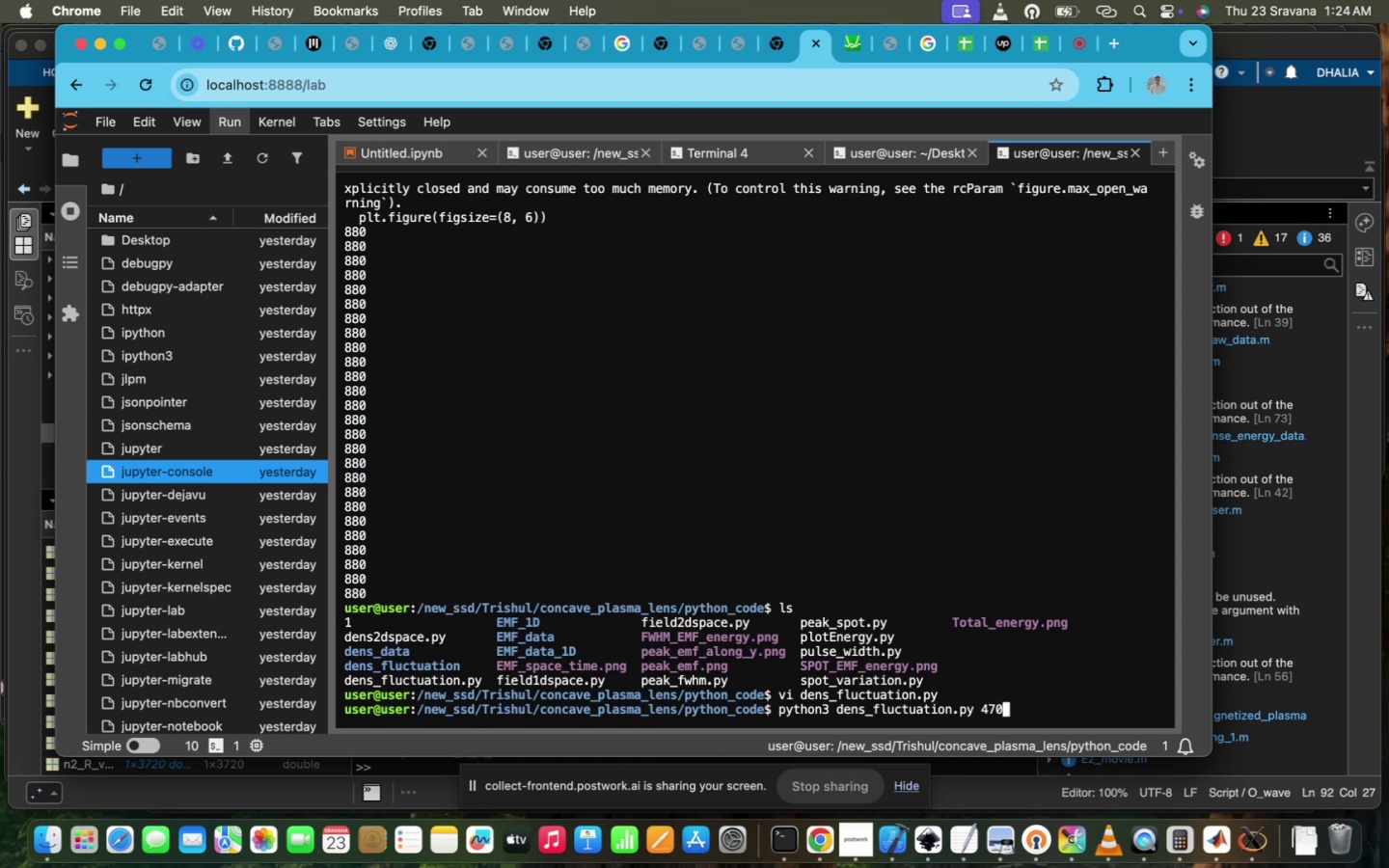 
key(Enter)
 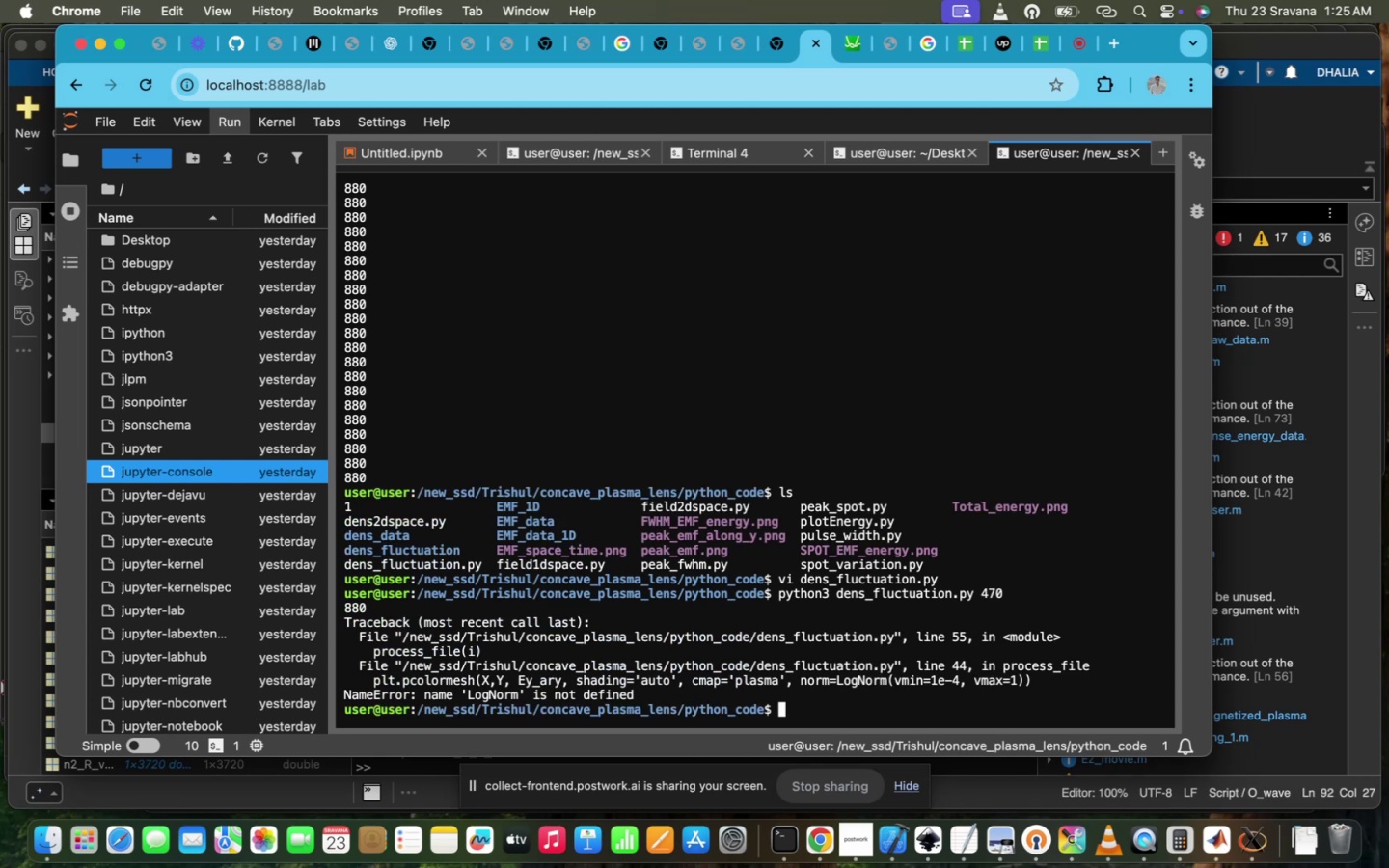 
wait(16.47)
 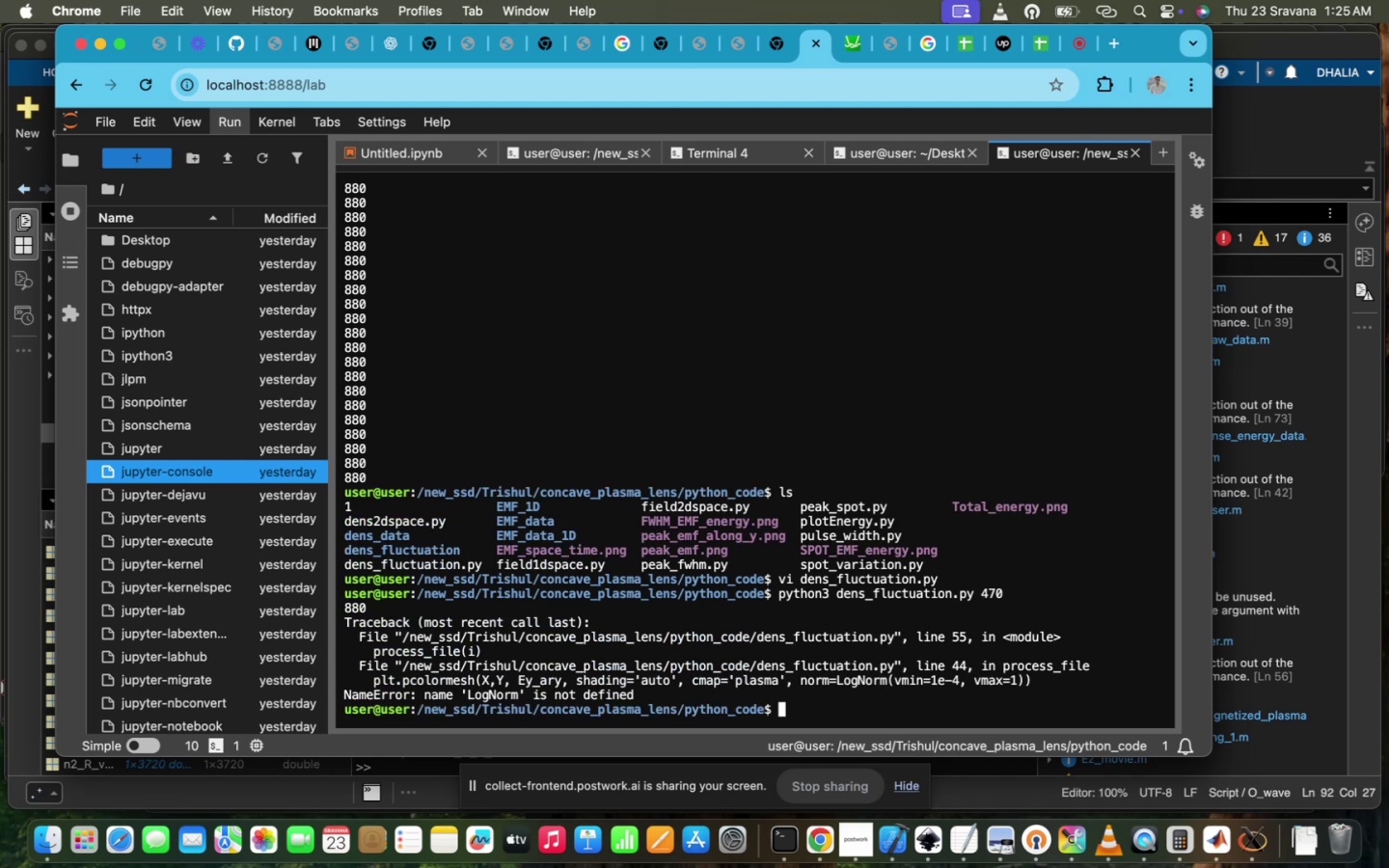 
left_click([376, 42])
 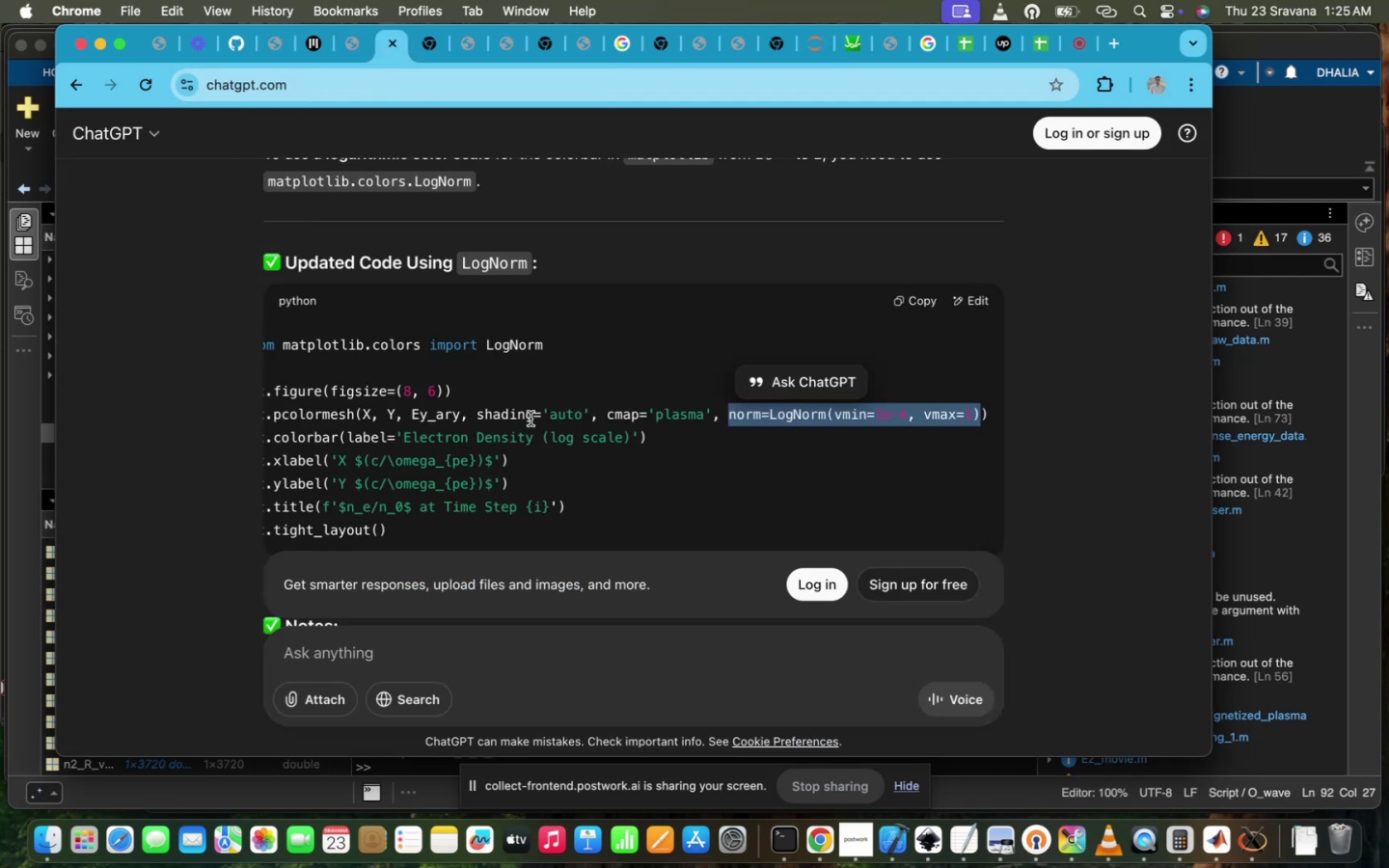 
scroll: coordinate [531, 419], scroll_direction: up, amount: 32.0
 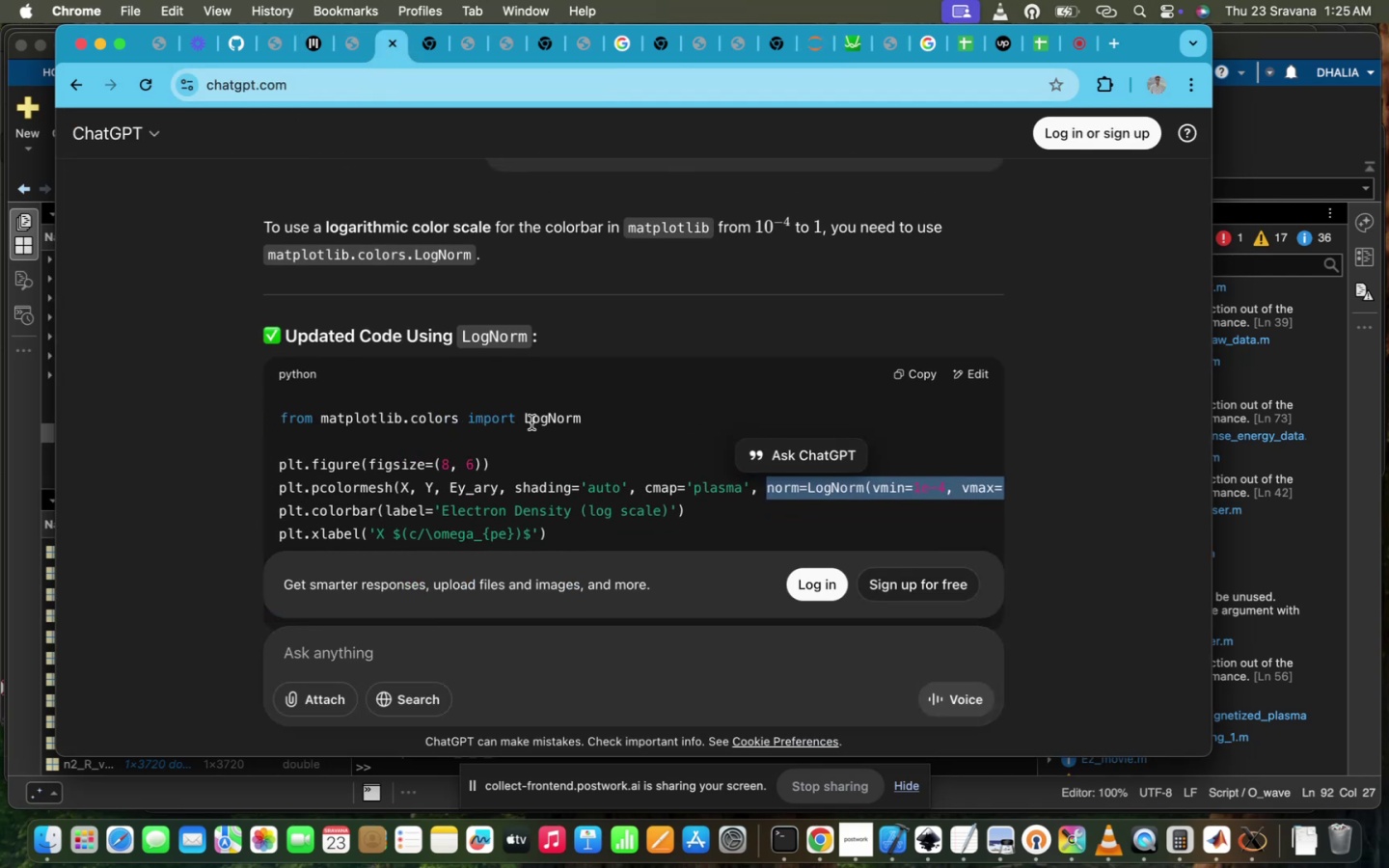 
left_click_drag(start_coordinate=[586, 420], to_coordinate=[278, 421])
 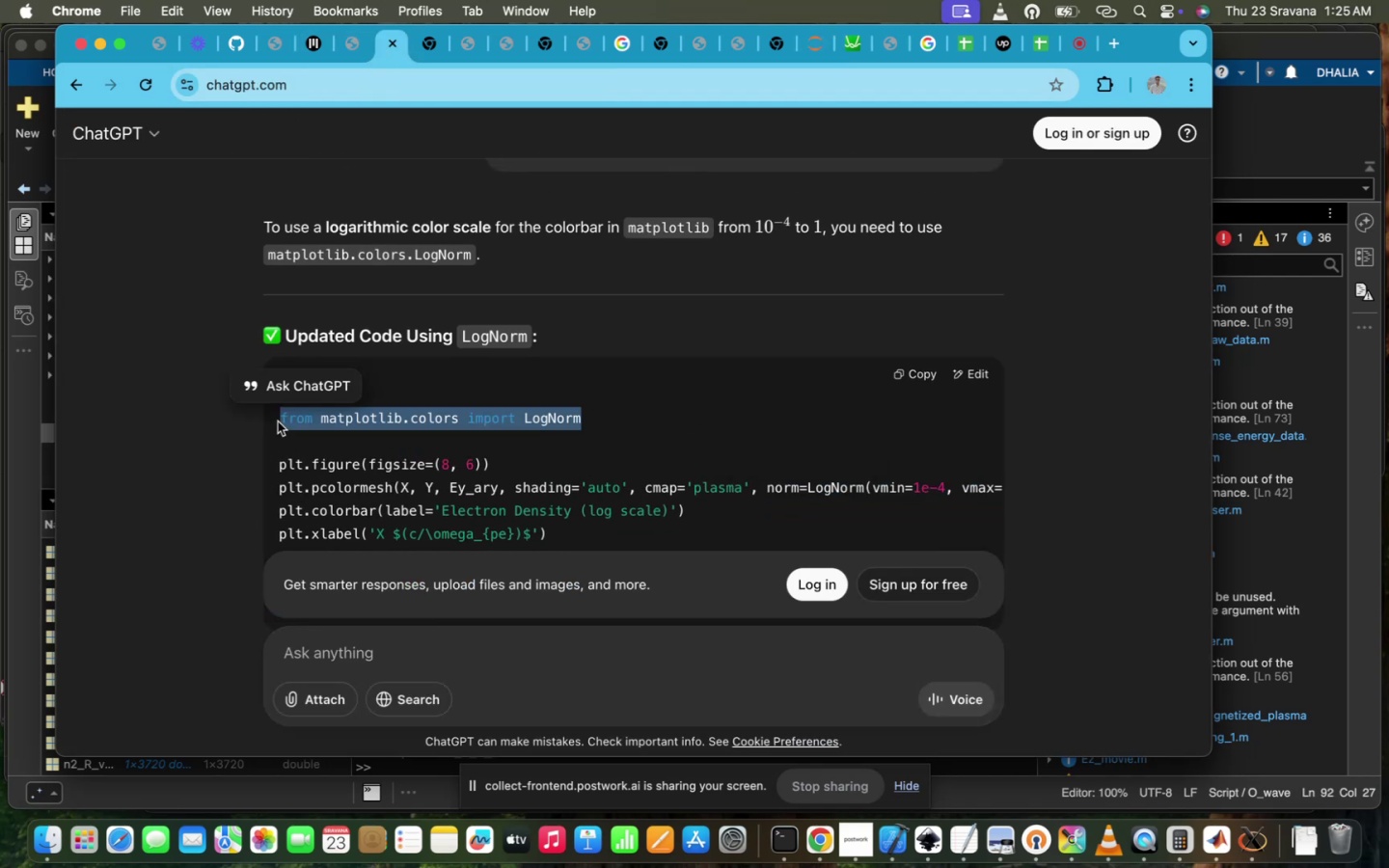 
key(Meta+CommandLeft)
 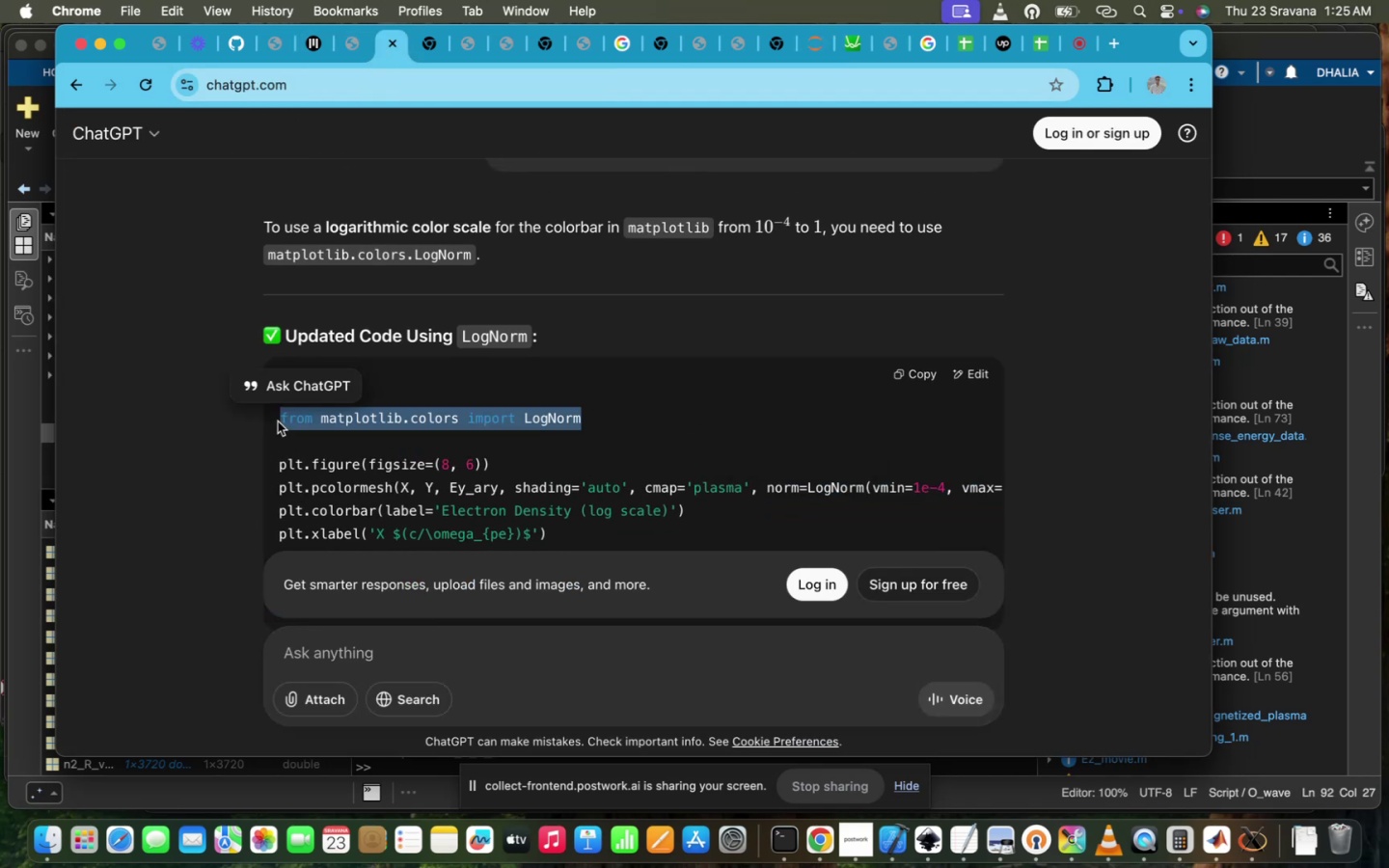 
key(Meta+C)
 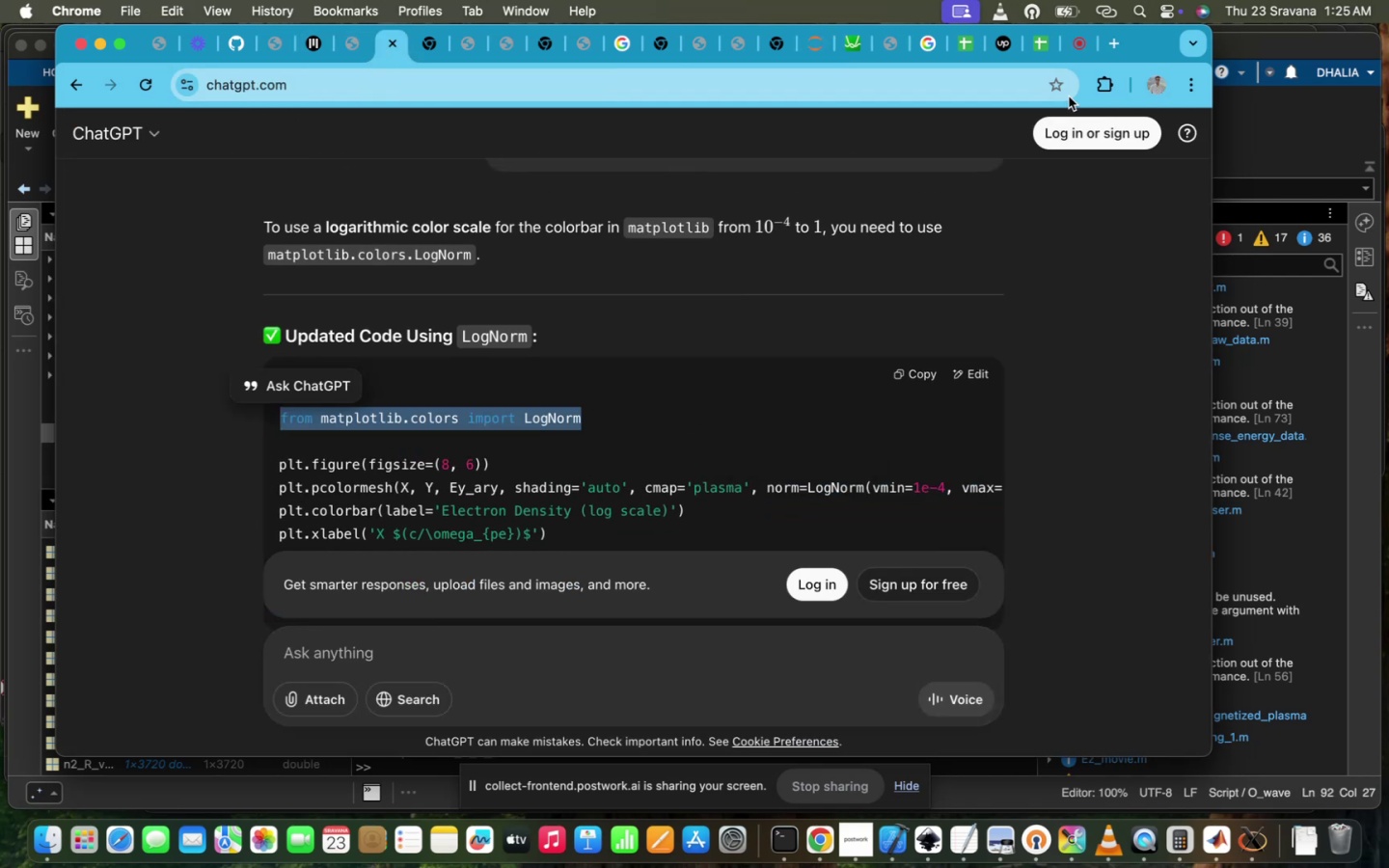 
mouse_move([988, 49])
 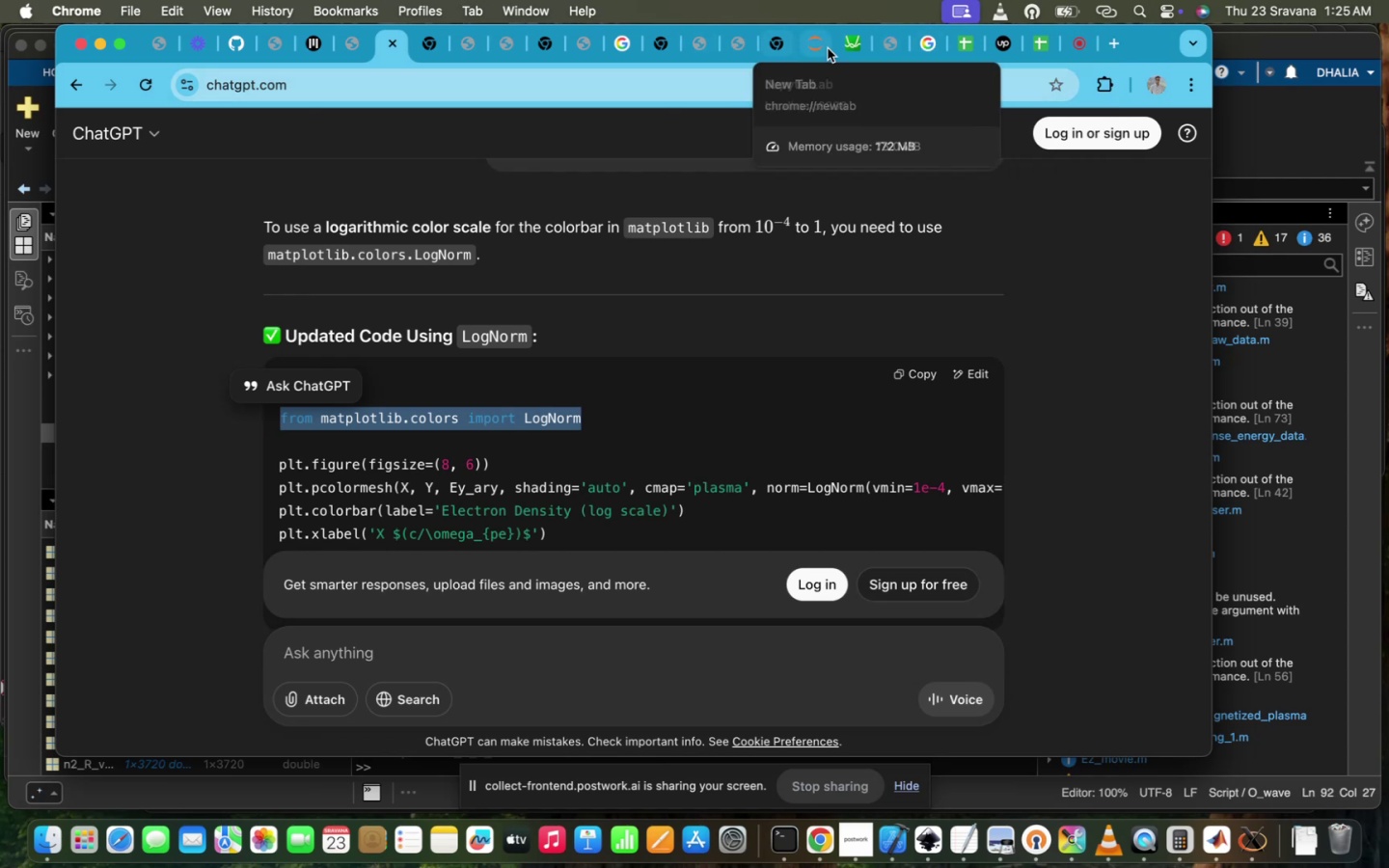 
left_click([808, 36])
 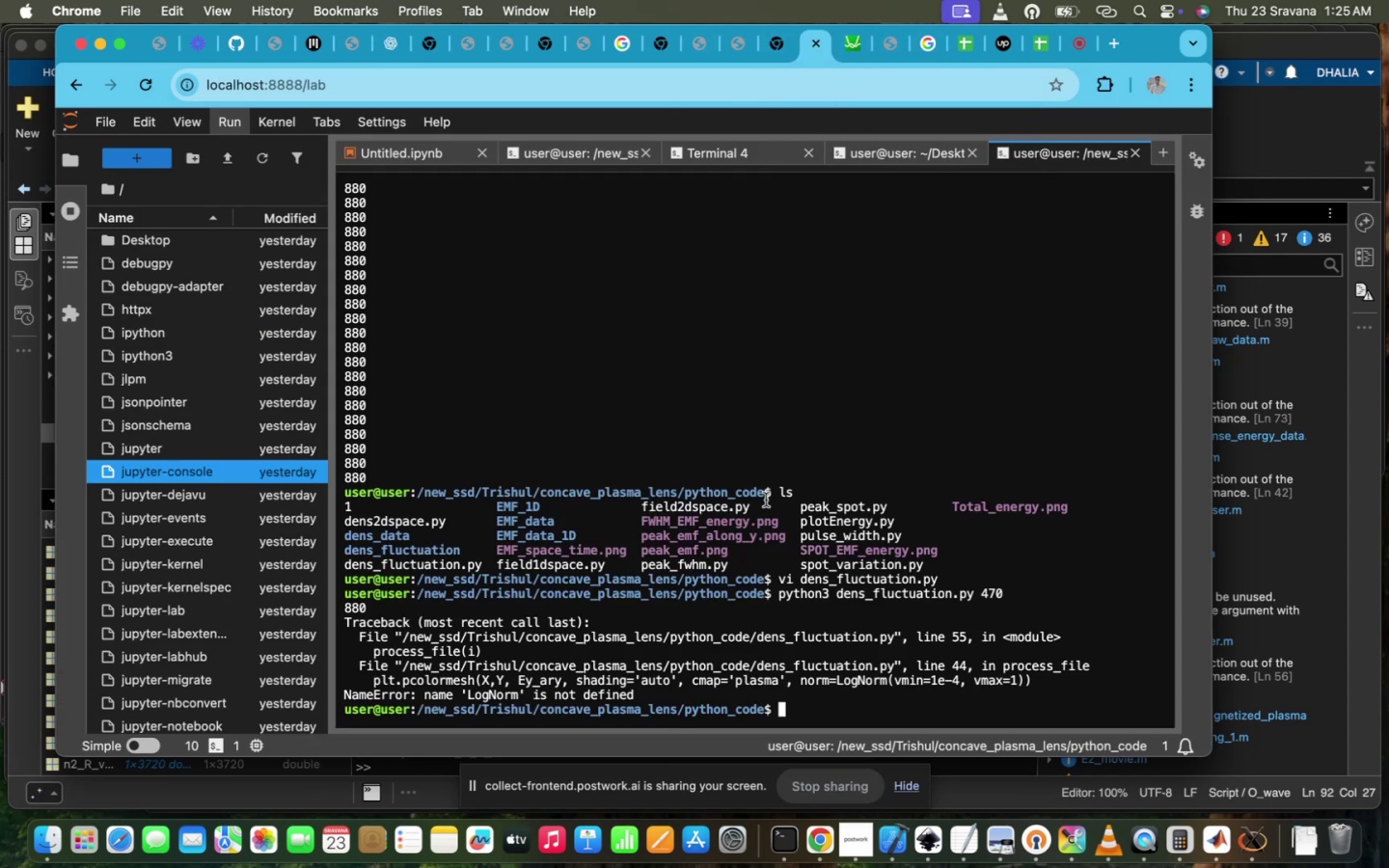 
key(ArrowUp)
 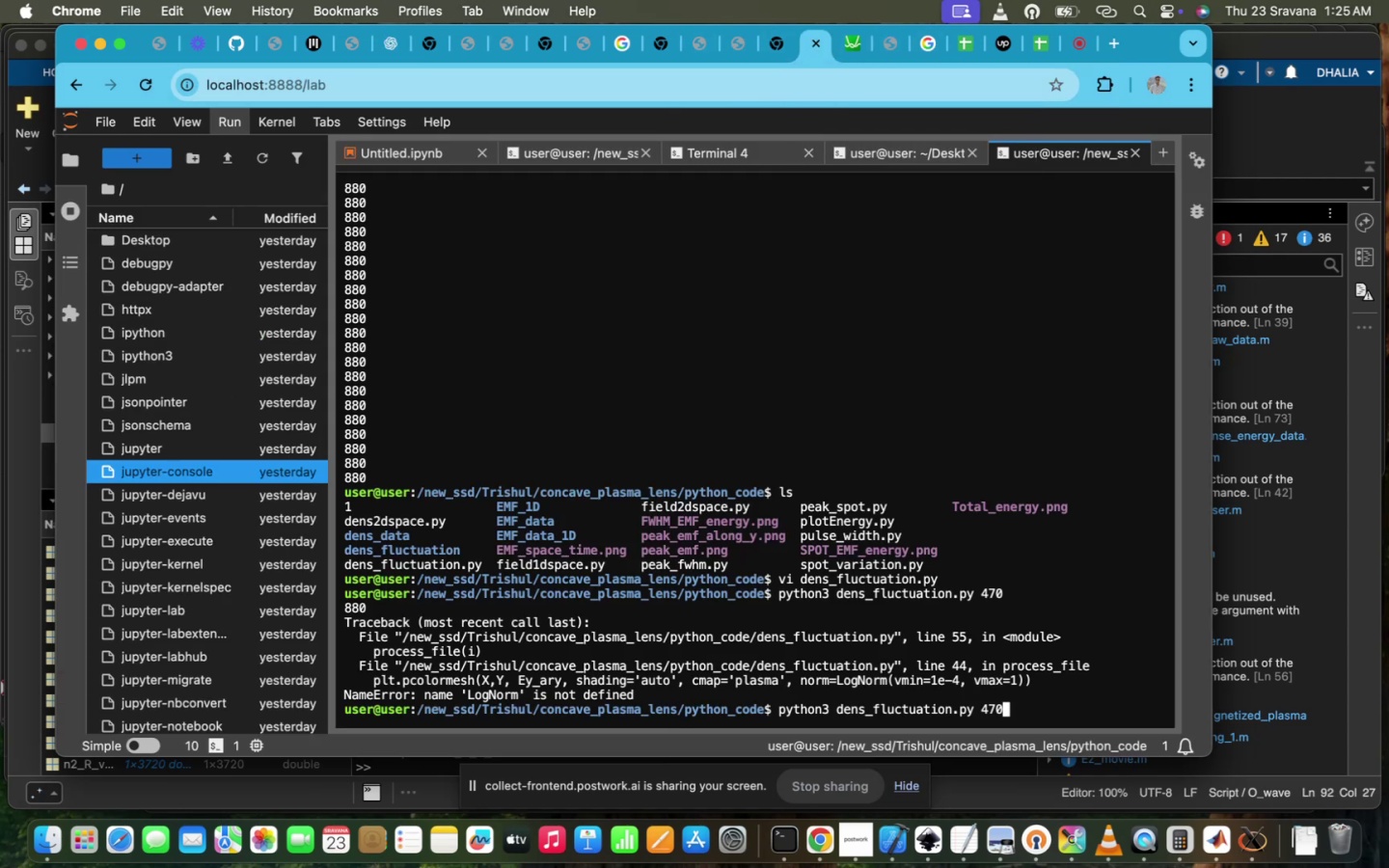 
key(ArrowUp)
 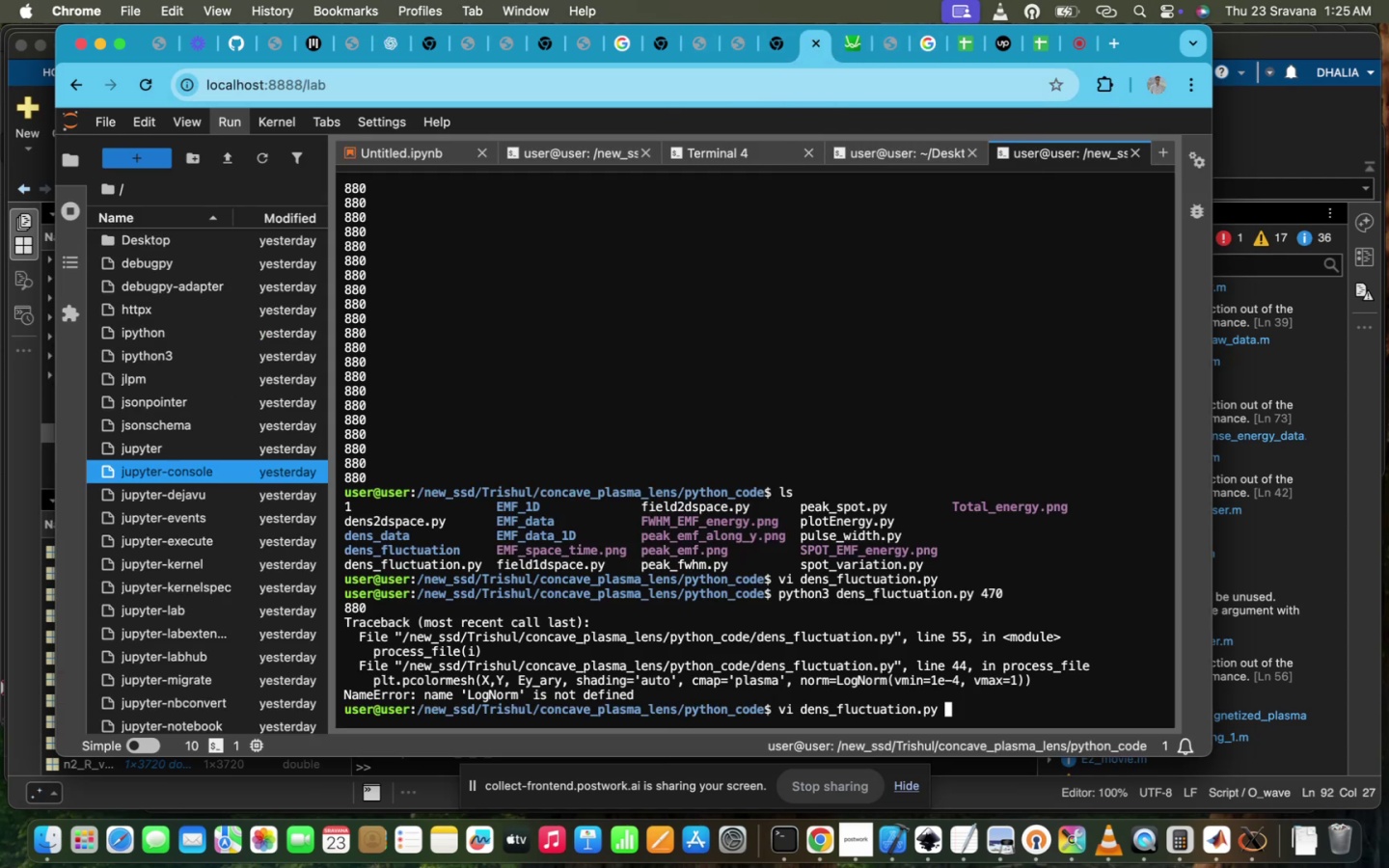 
hold_key(key=Enter, duration=0.39)
 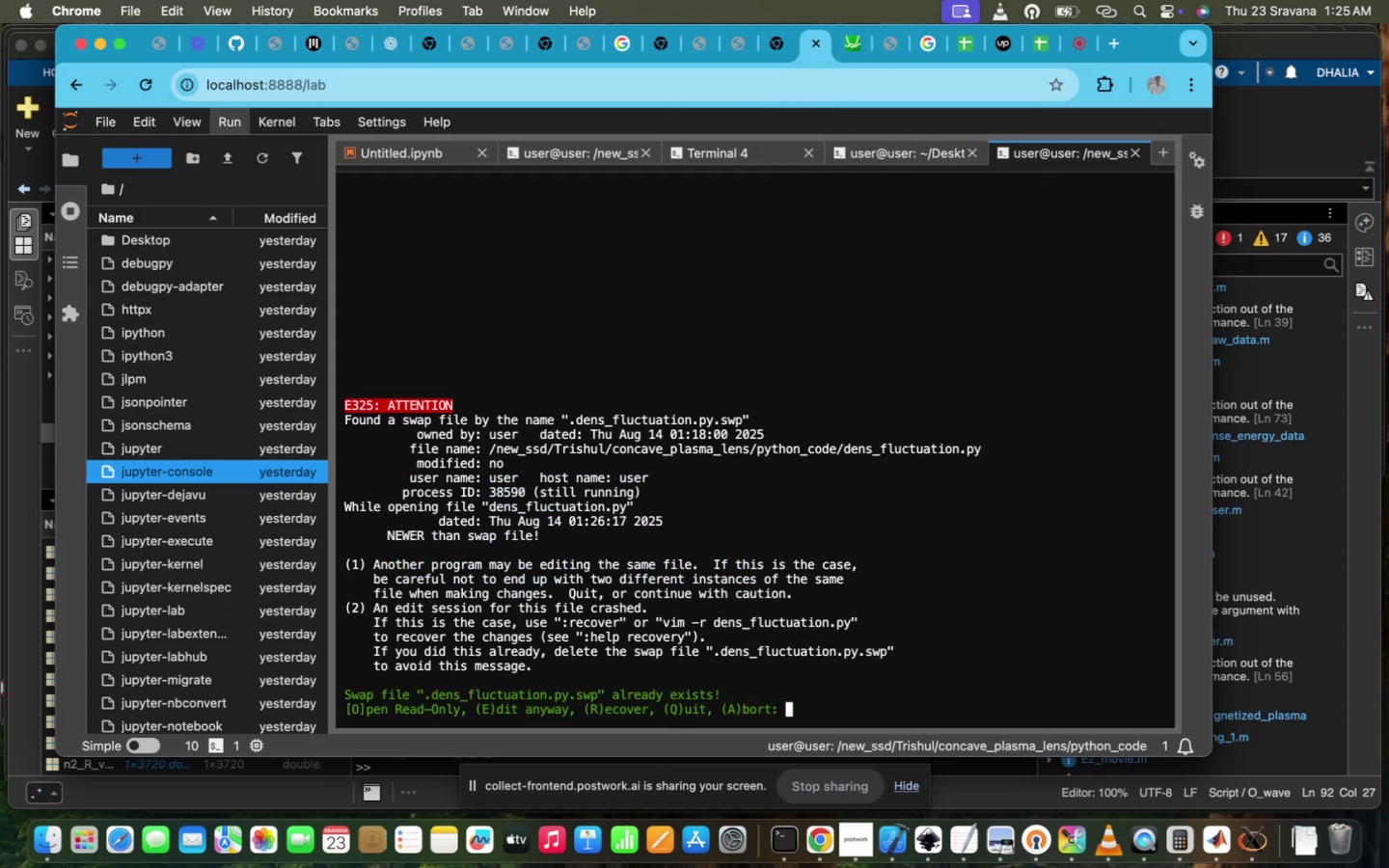 
key(Enter)
 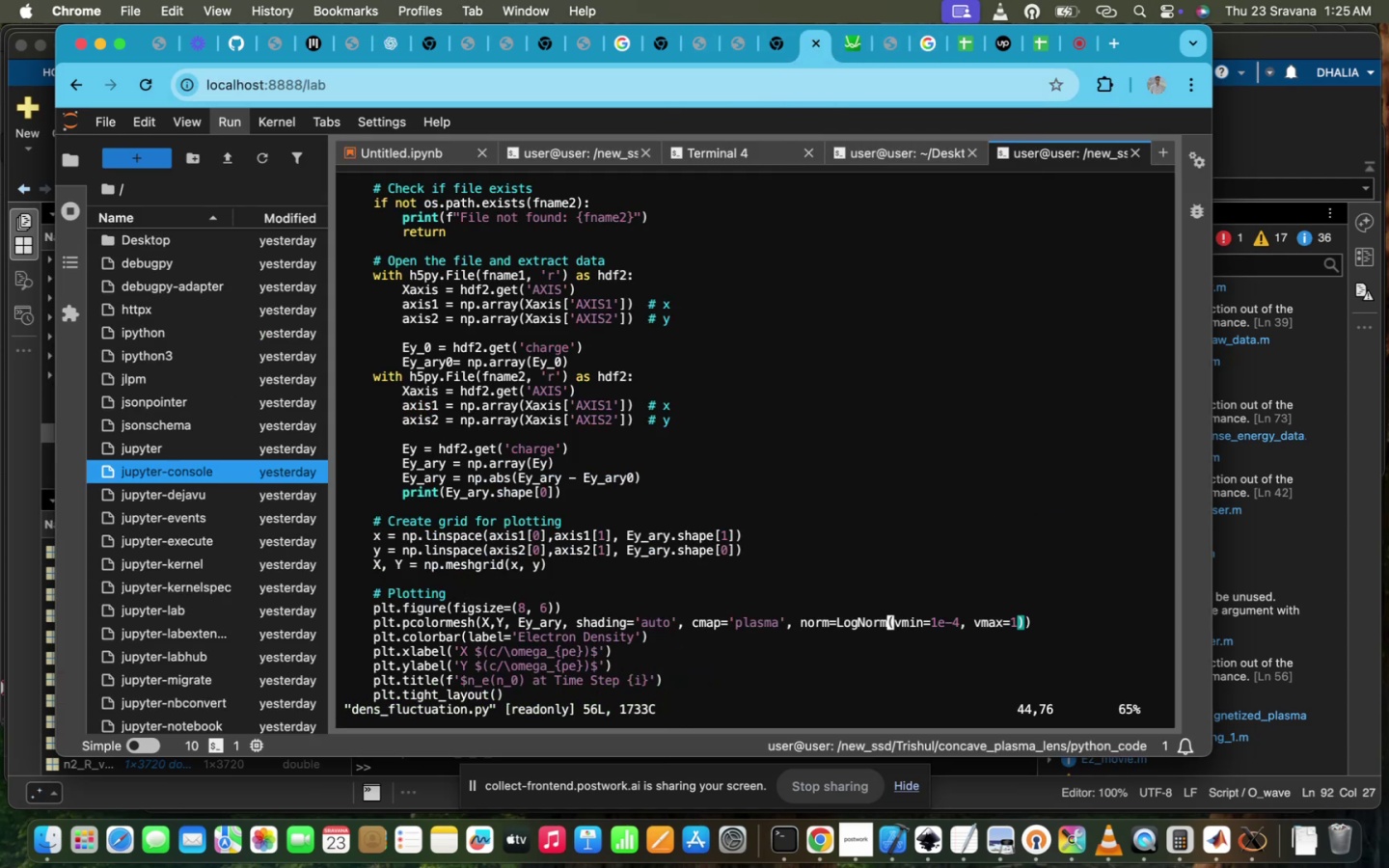 
scroll: coordinate [766, 500], scroll_direction: up, amount: 249.0
 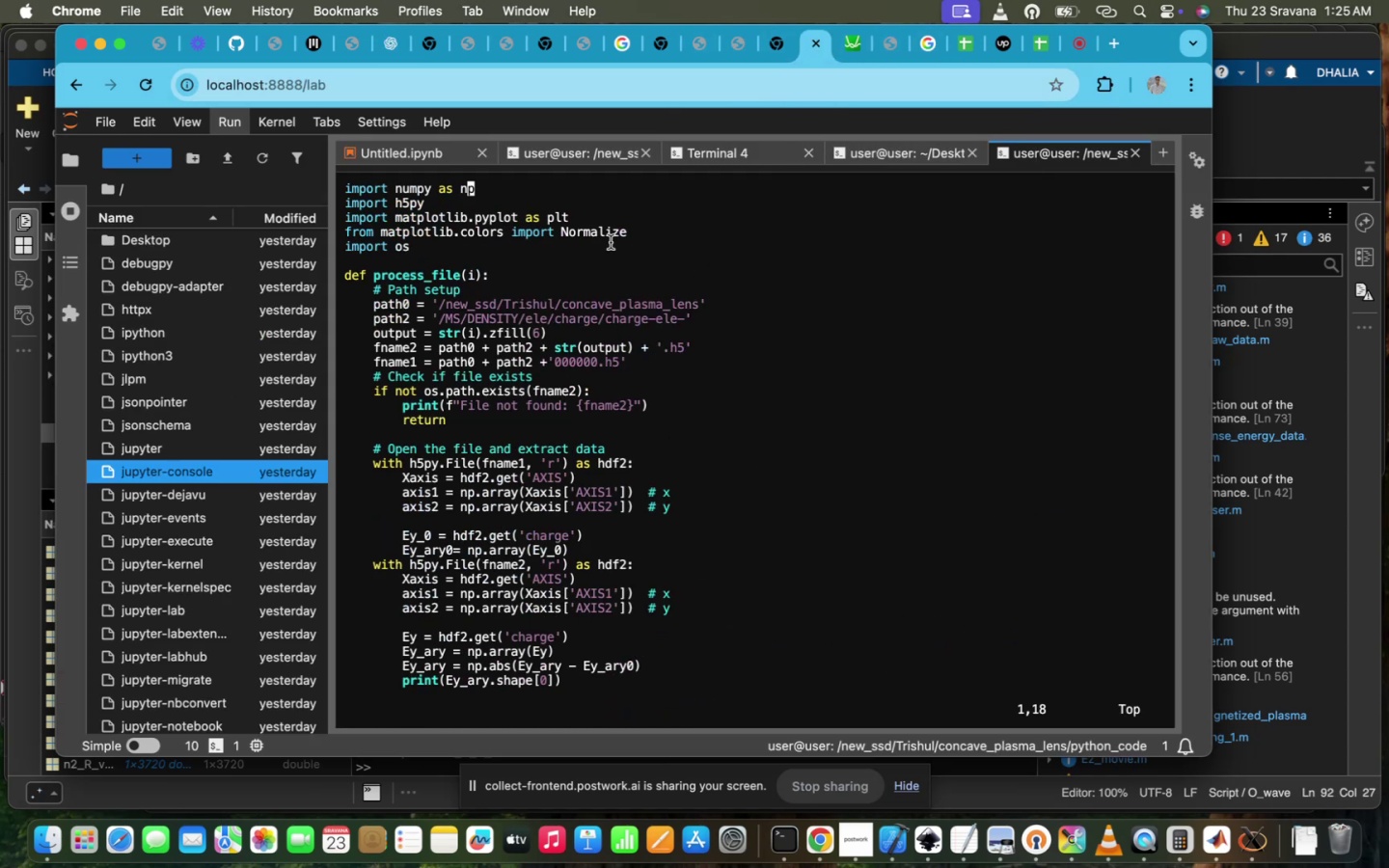 
scroll: coordinate [611, 242], scroll_direction: down, amount: 1.0
 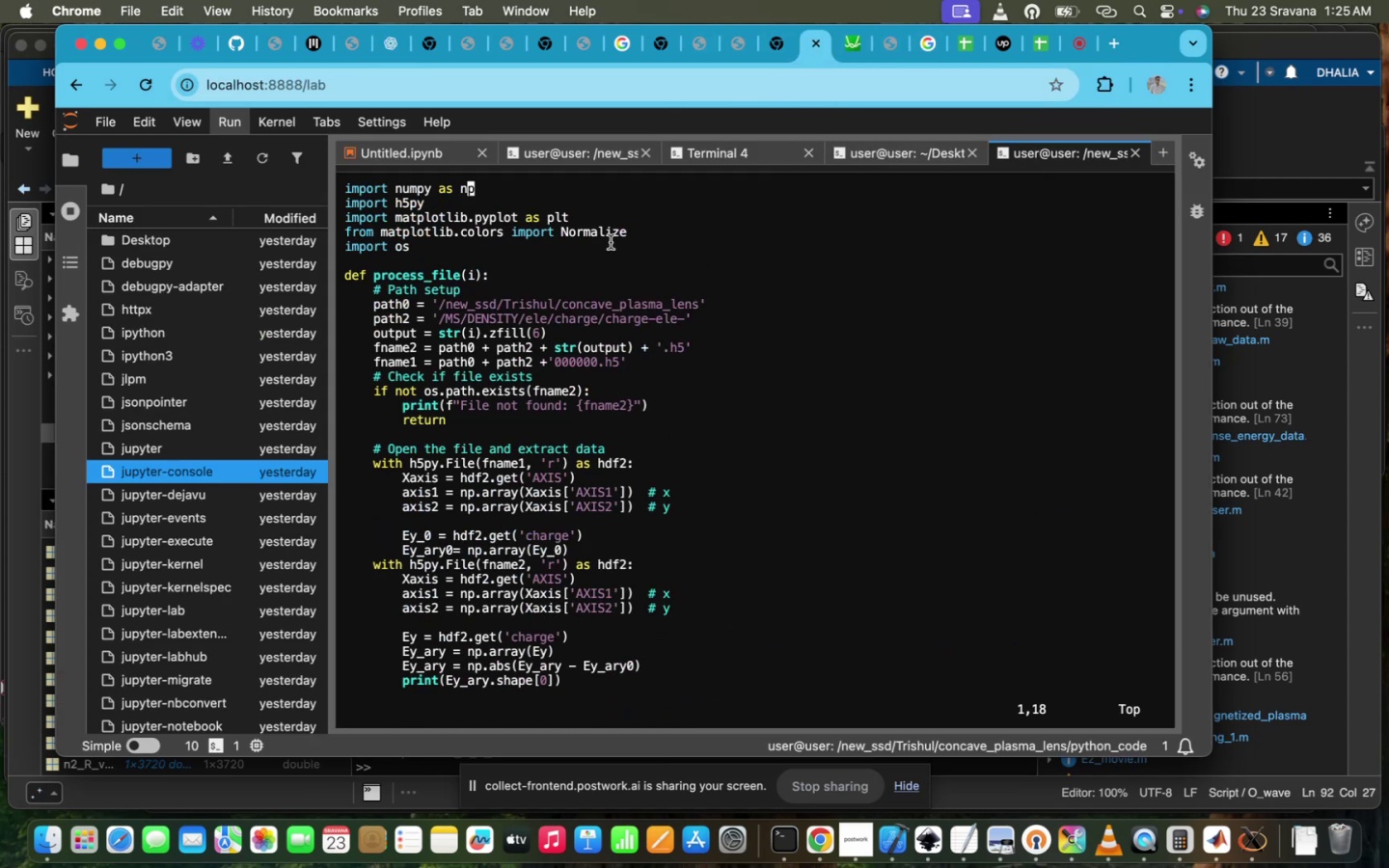 
key(ArrowUp)
 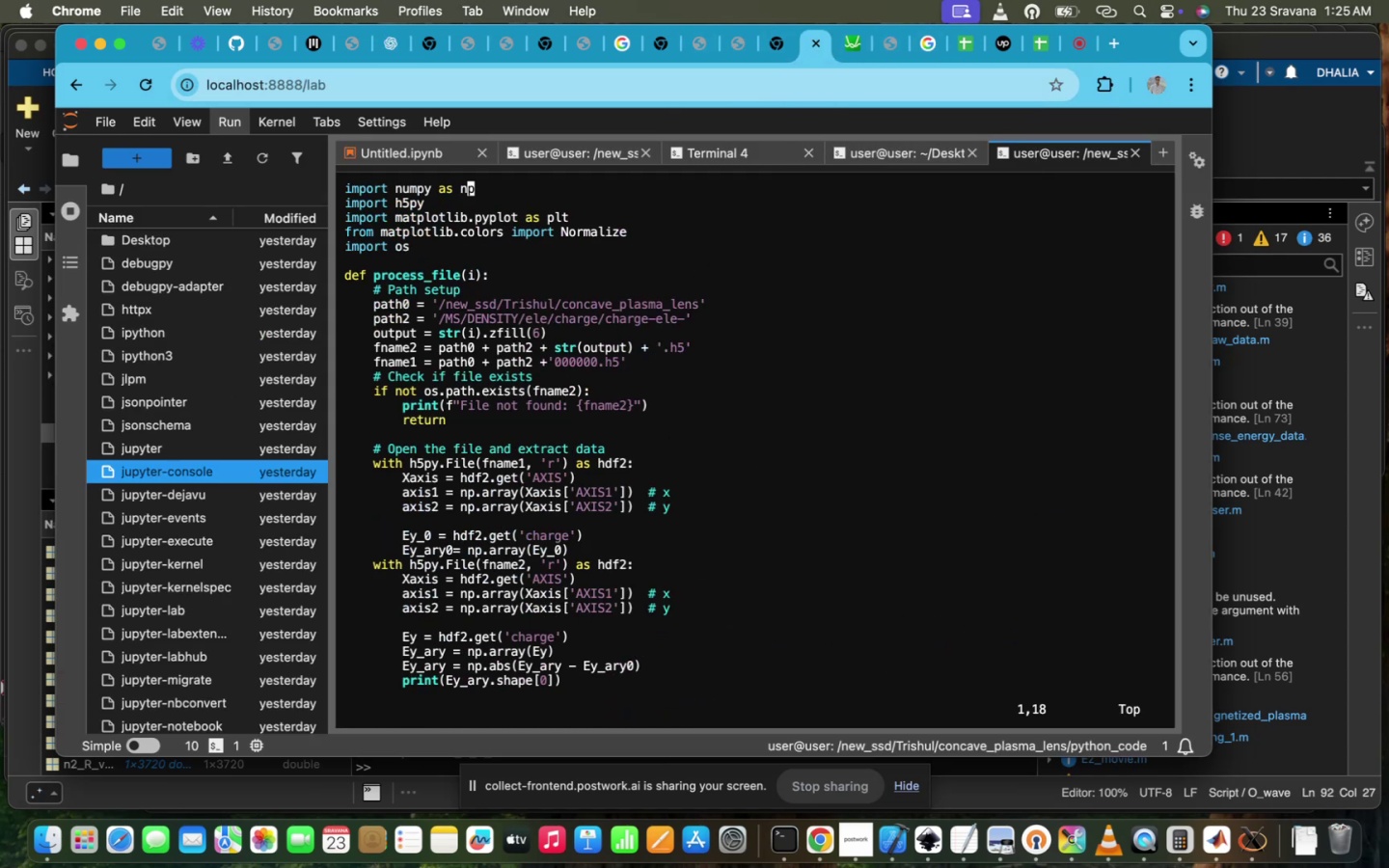 
key(ArrowDown)
 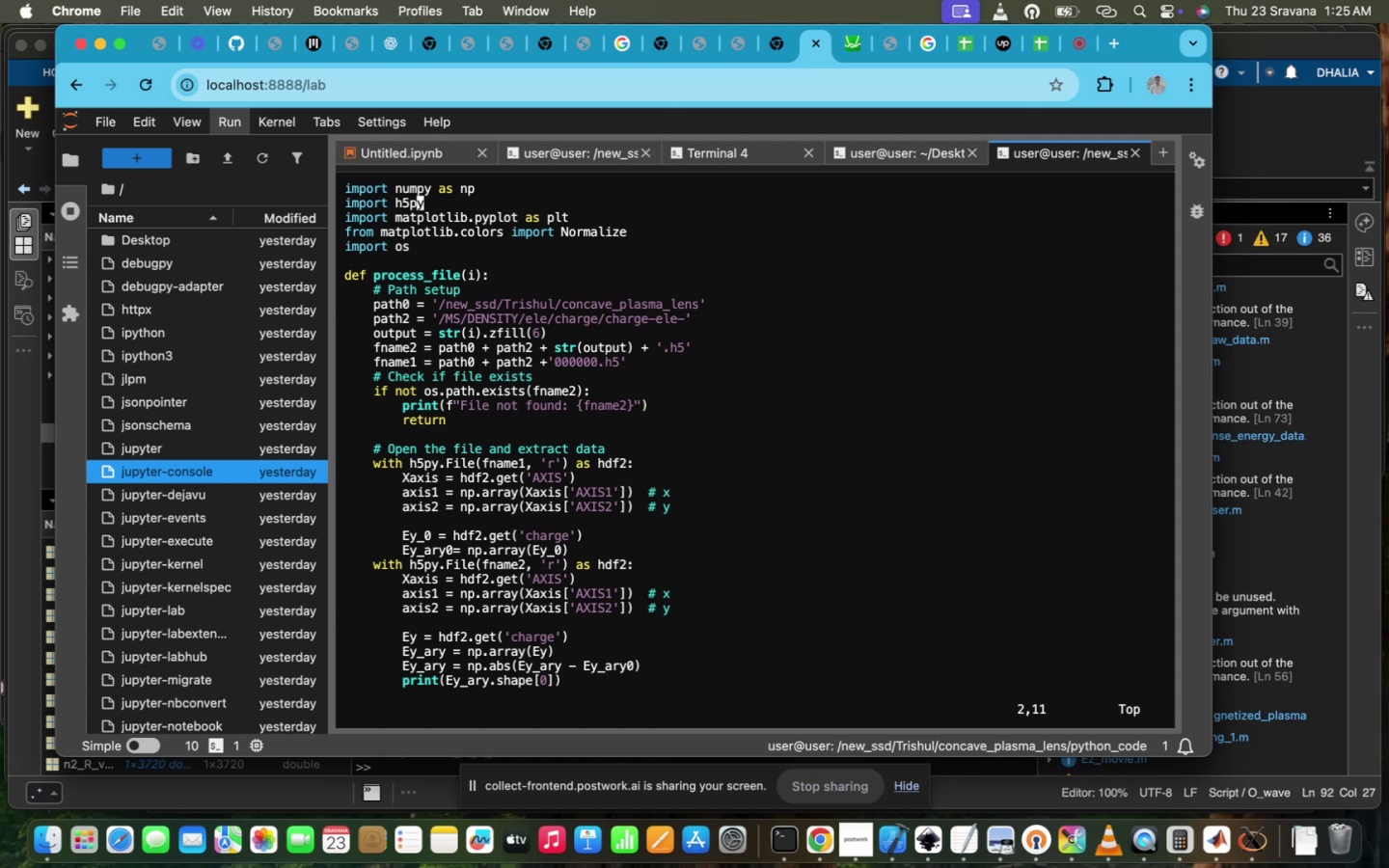 
key(ArrowRight)
 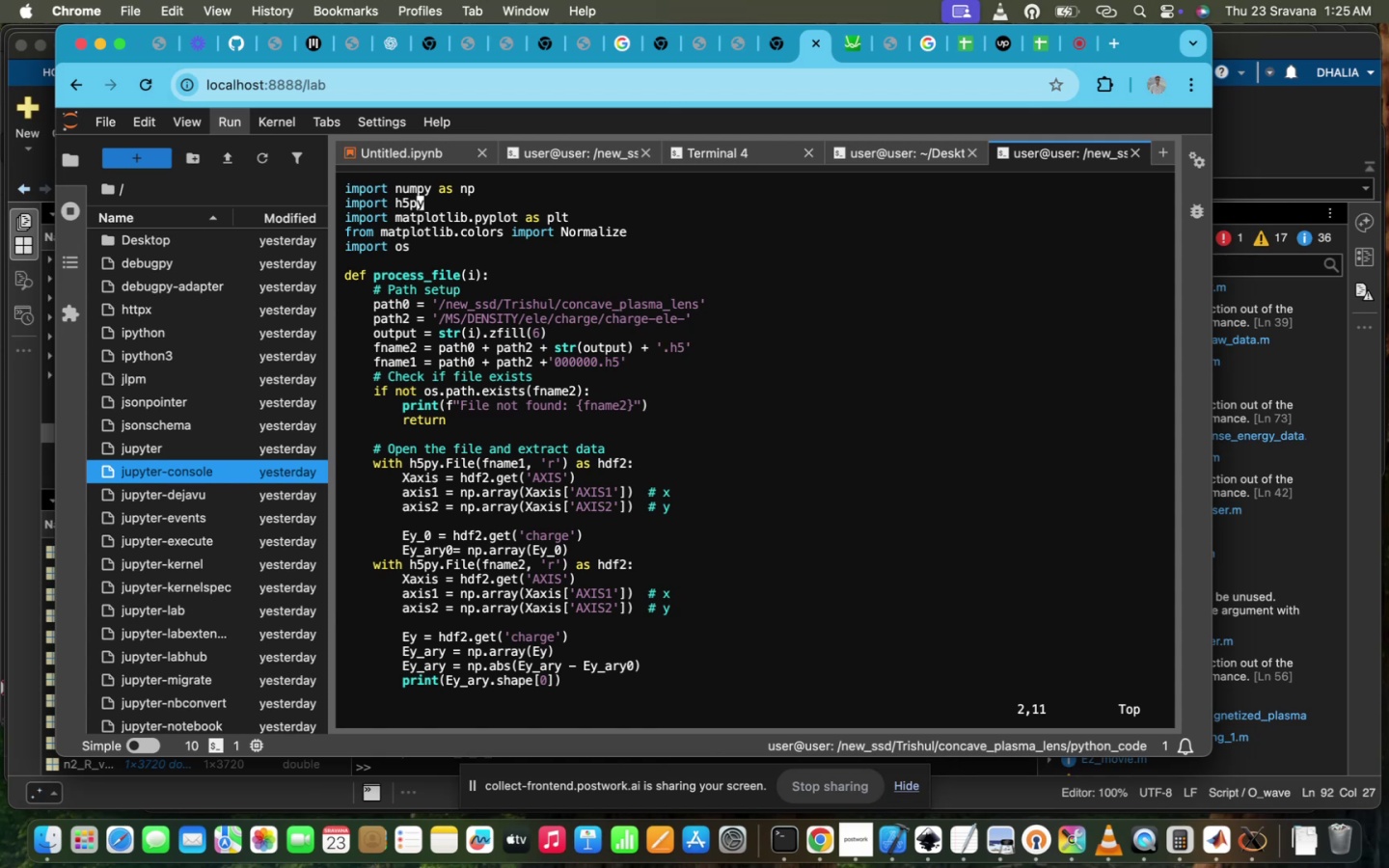 
key(I)
 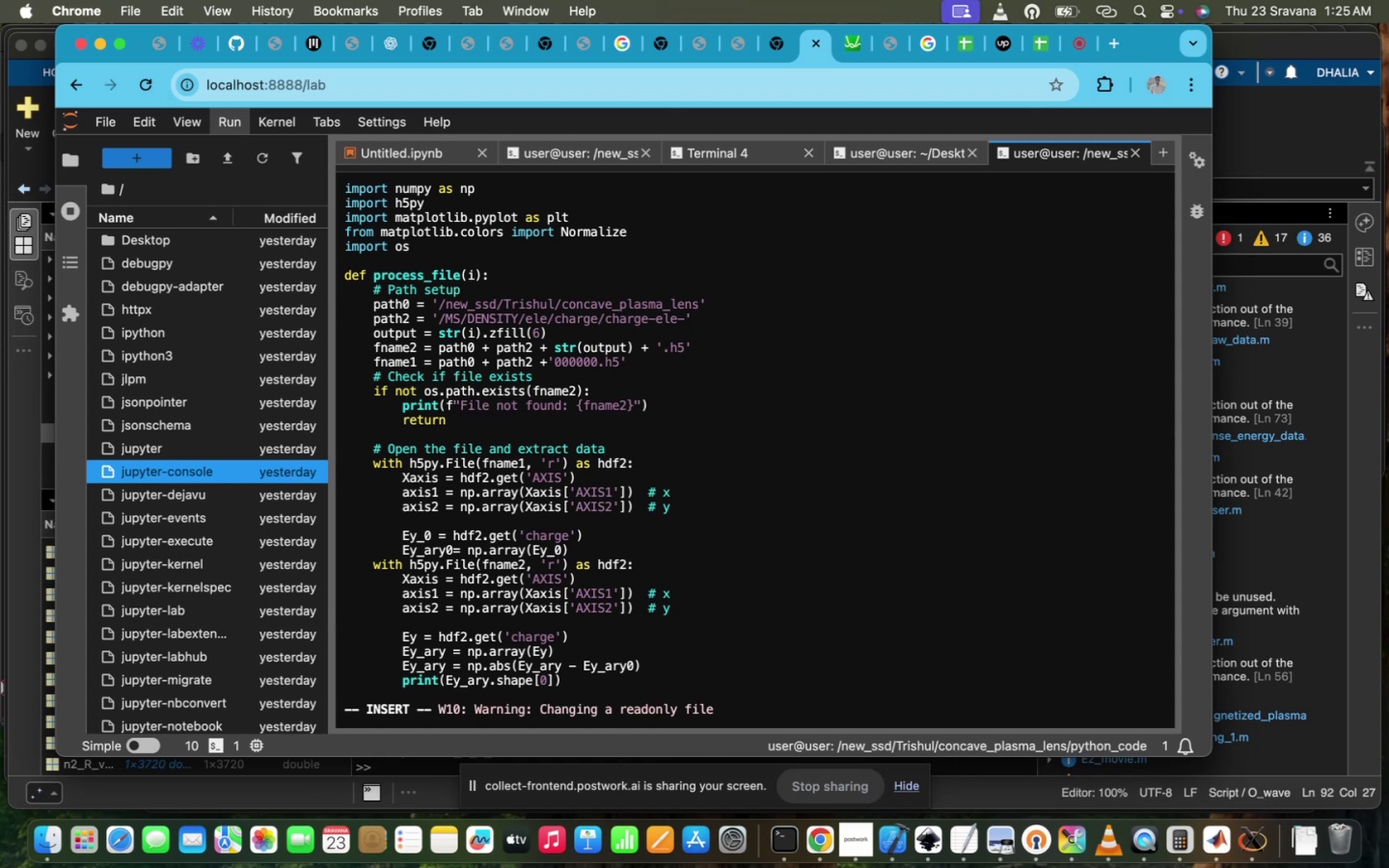 
key(ArrowDown)
 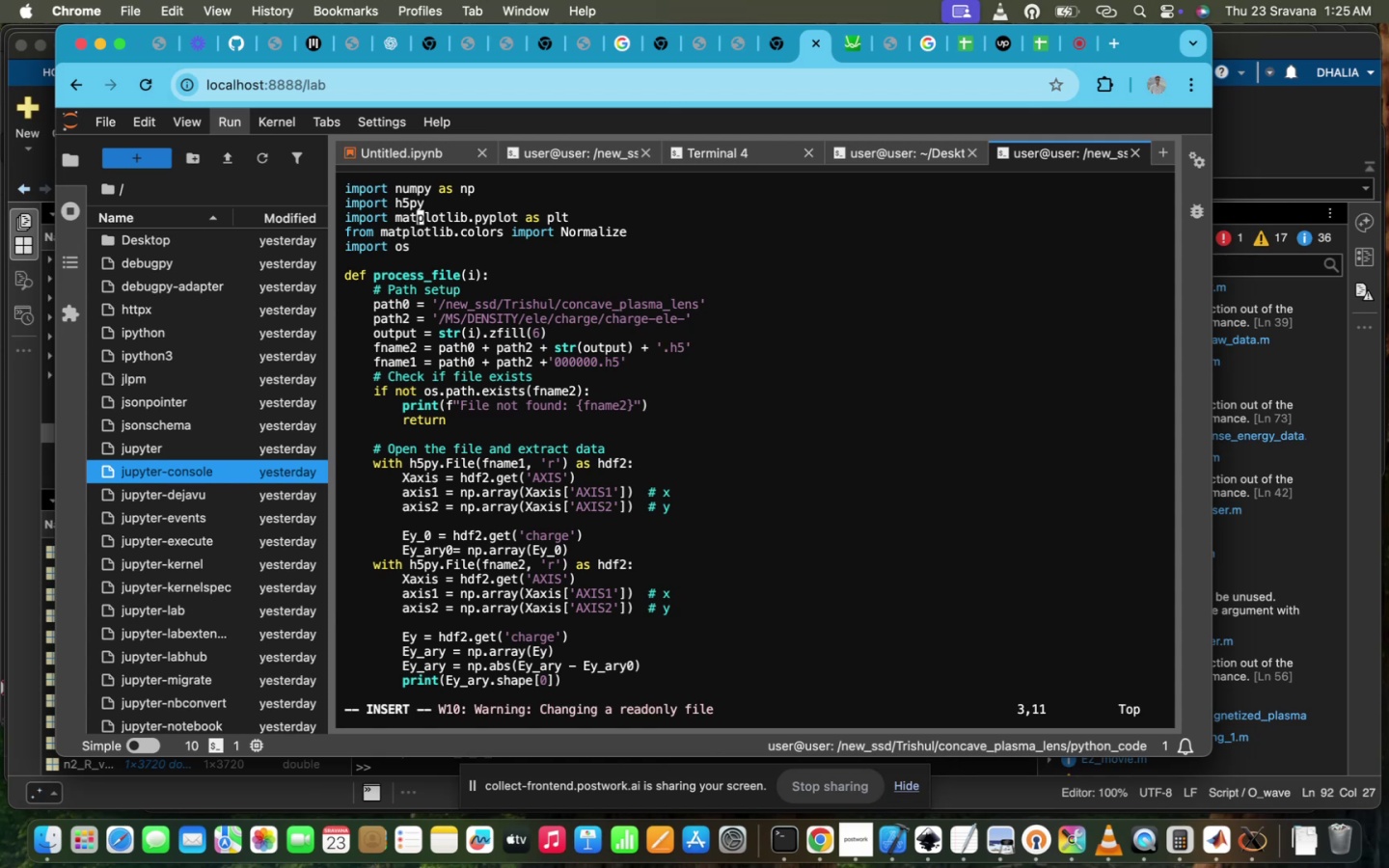 
key(ArrowDown)
 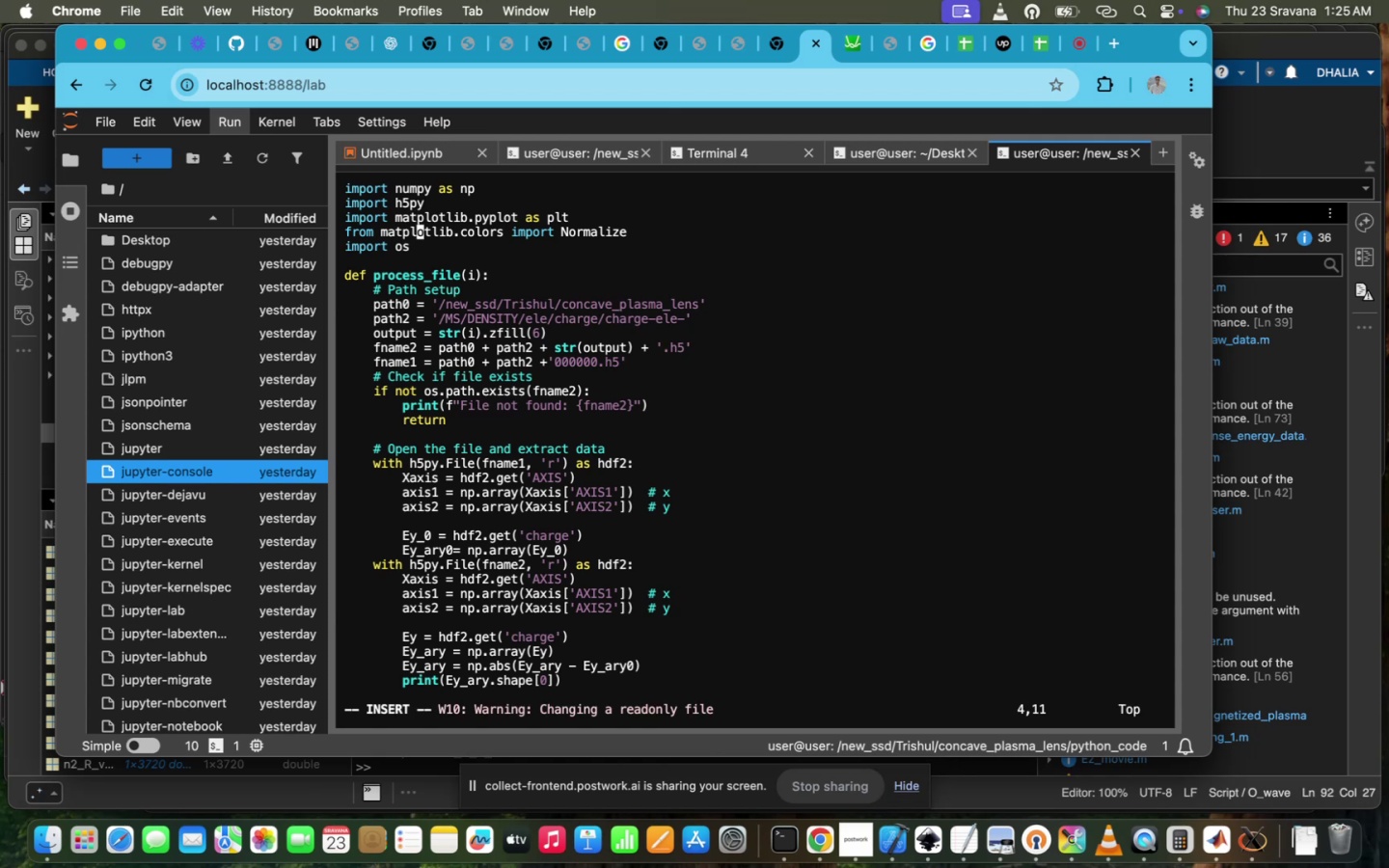 
key(ArrowDown)
 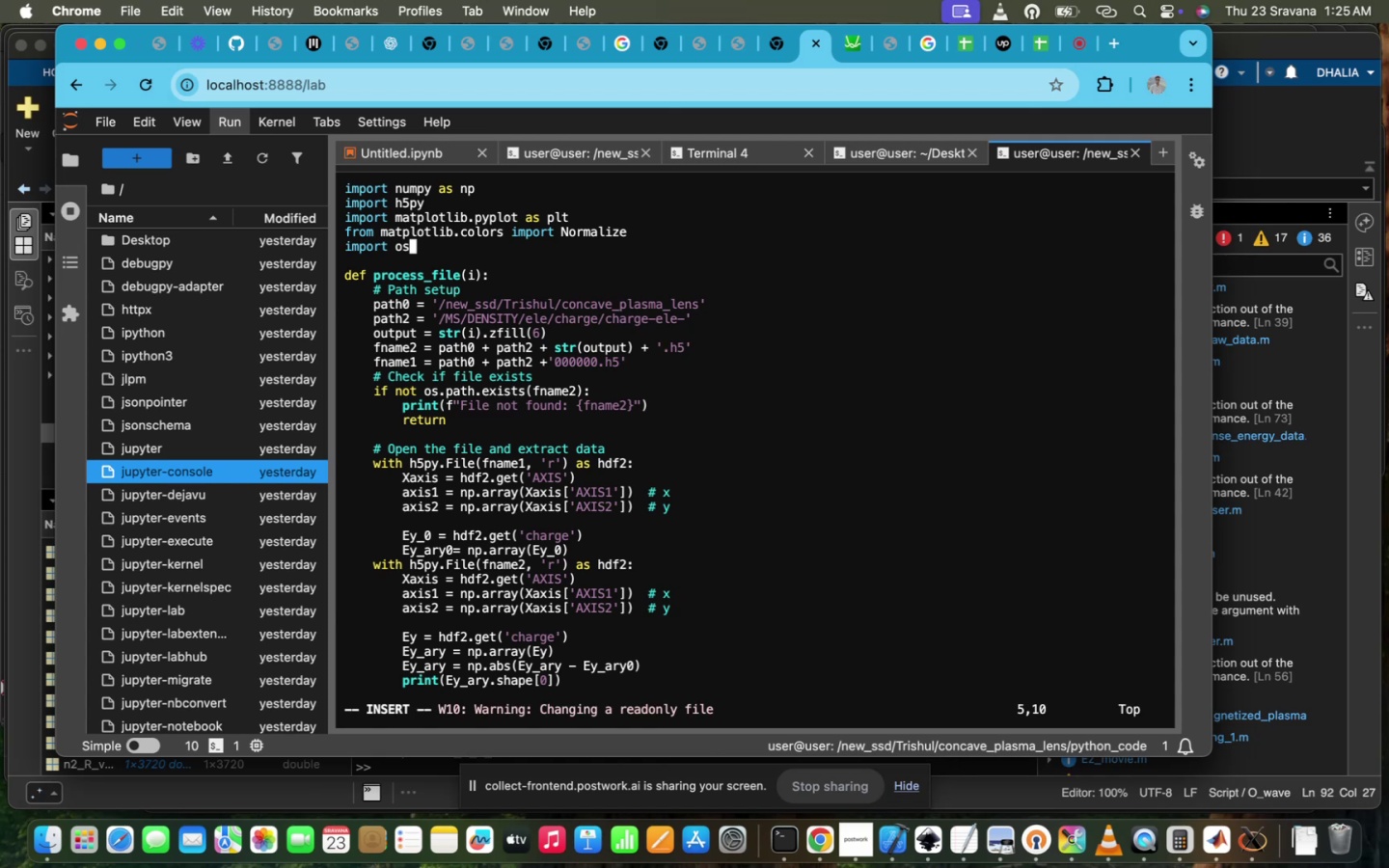 
key(ArrowRight)
 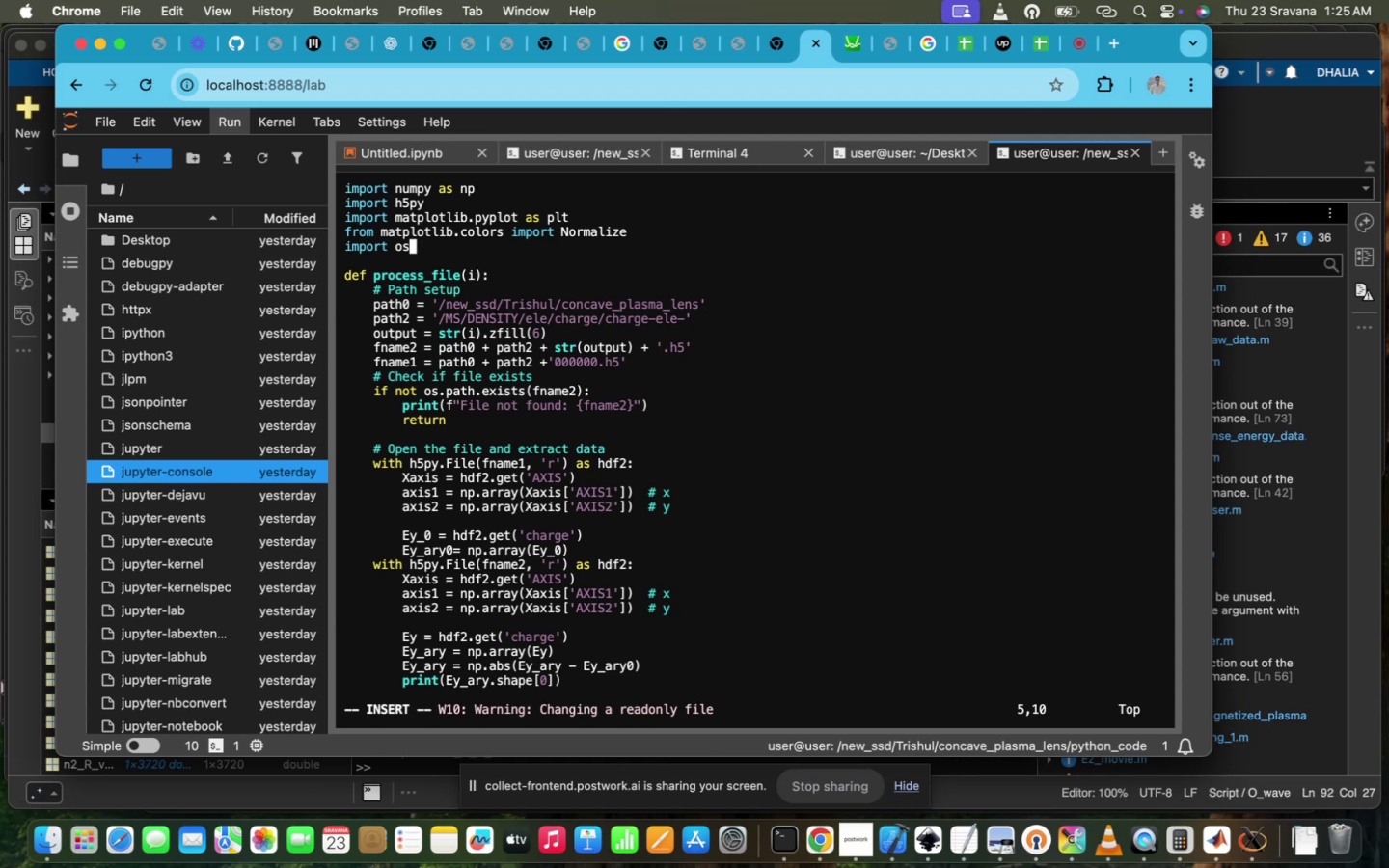 
key(ArrowUp)
 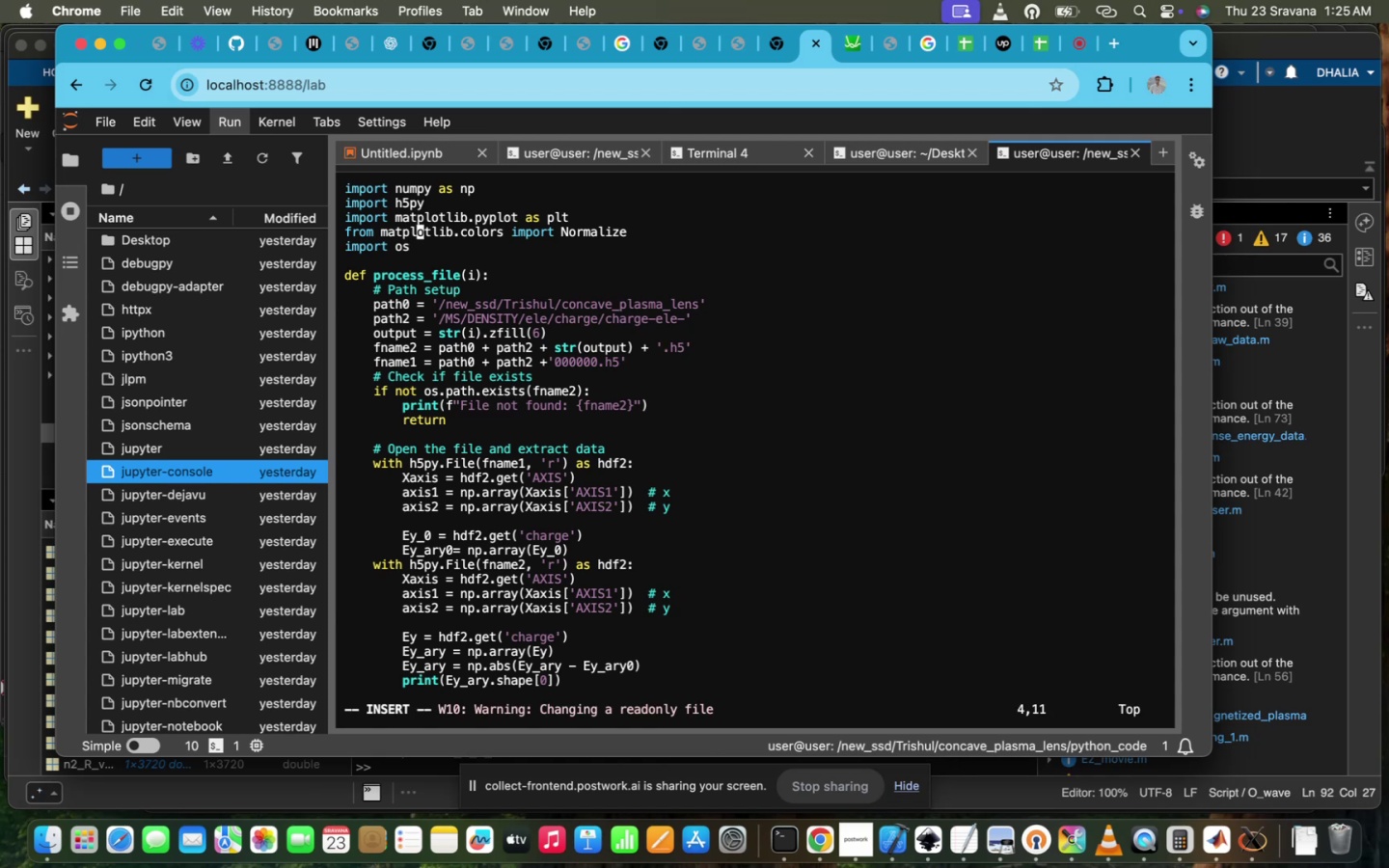 
hold_key(key=ArrowRight, duration=1.5)
 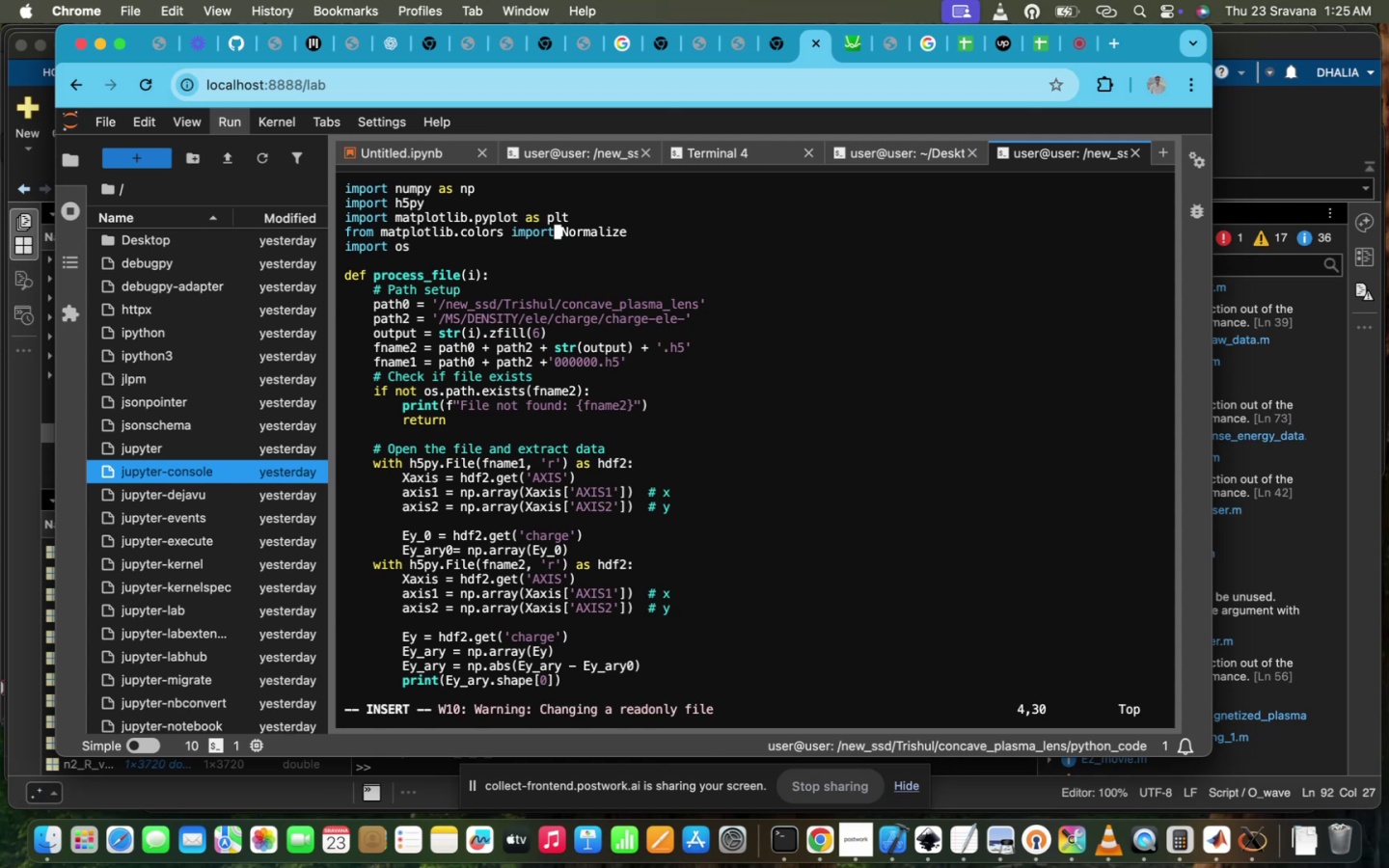 
hold_key(key=ArrowRight, duration=1.4)
 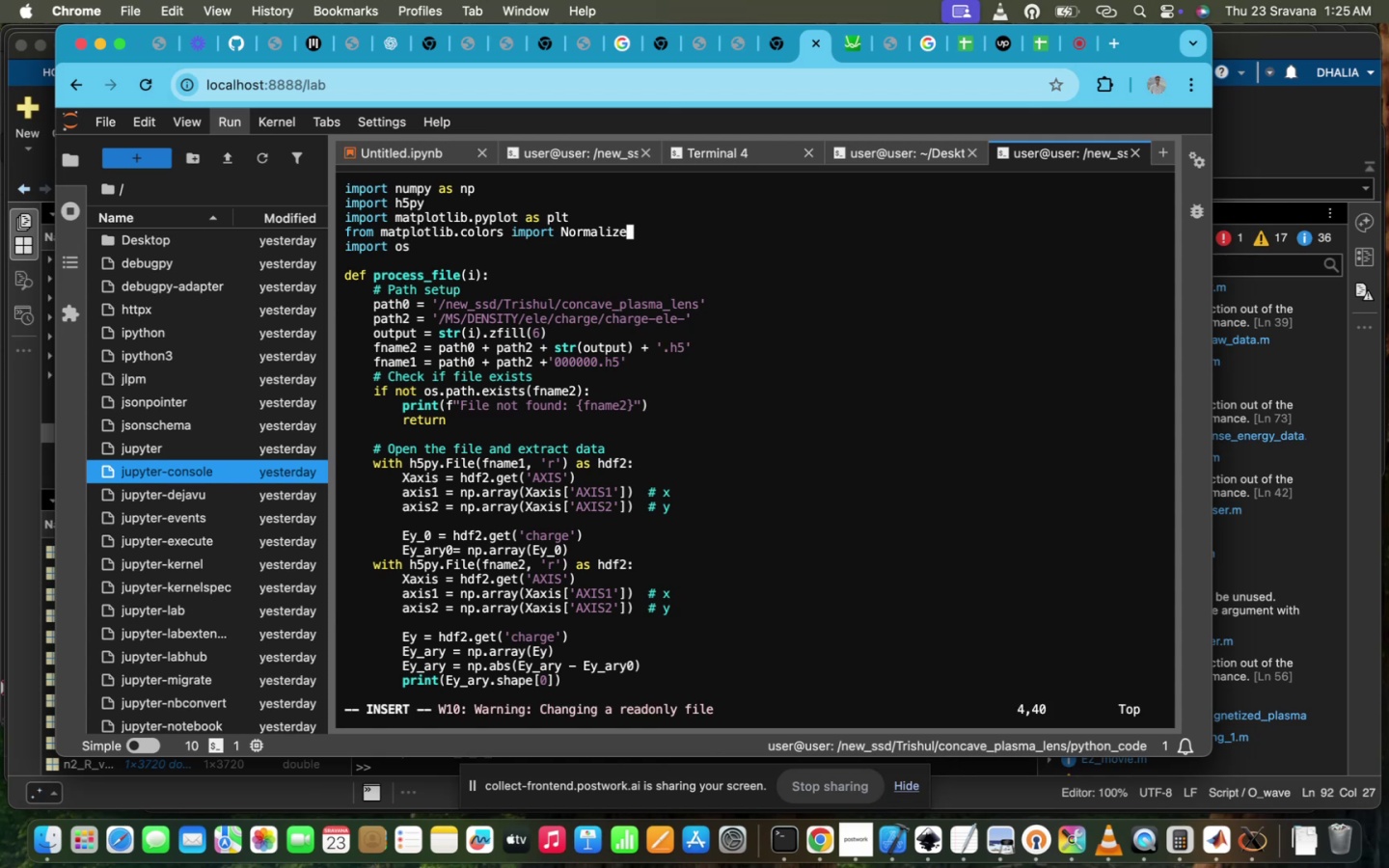 
hold_key(key=Backspace, duration=1.02)
 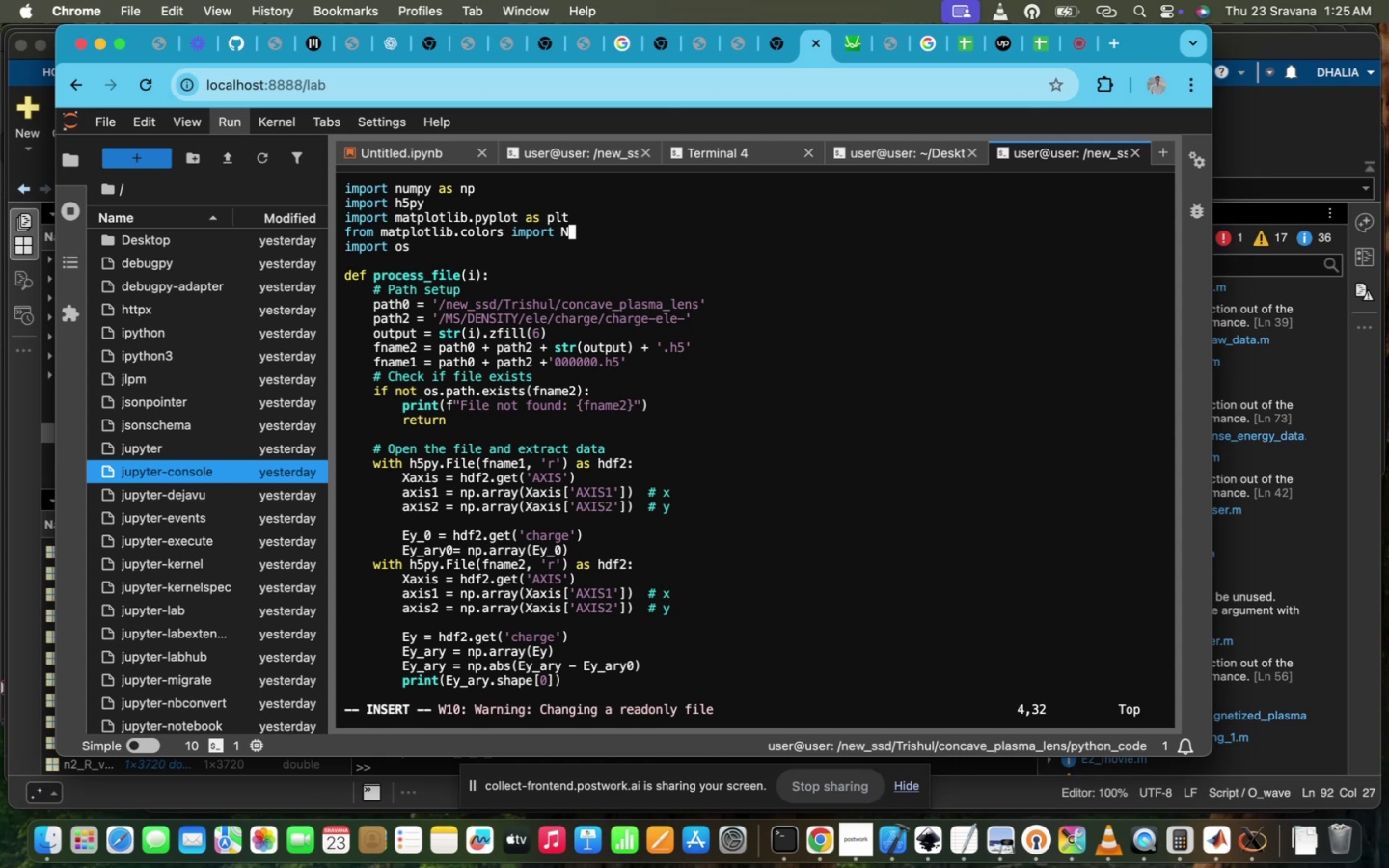 
key(Backspace)
type(LogNorm)
key(Escape)
type(:wq!)
 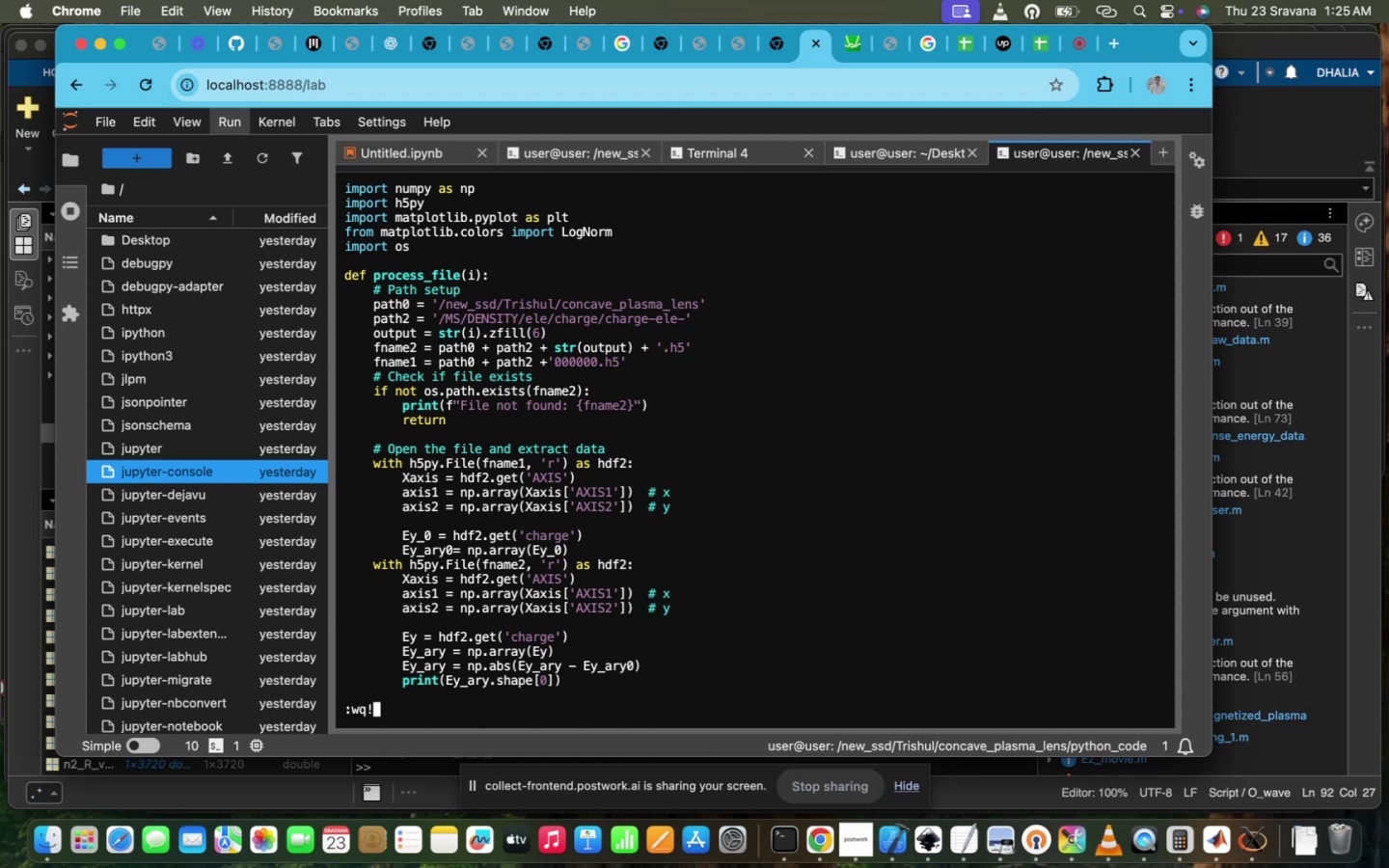 
key(Enter)
 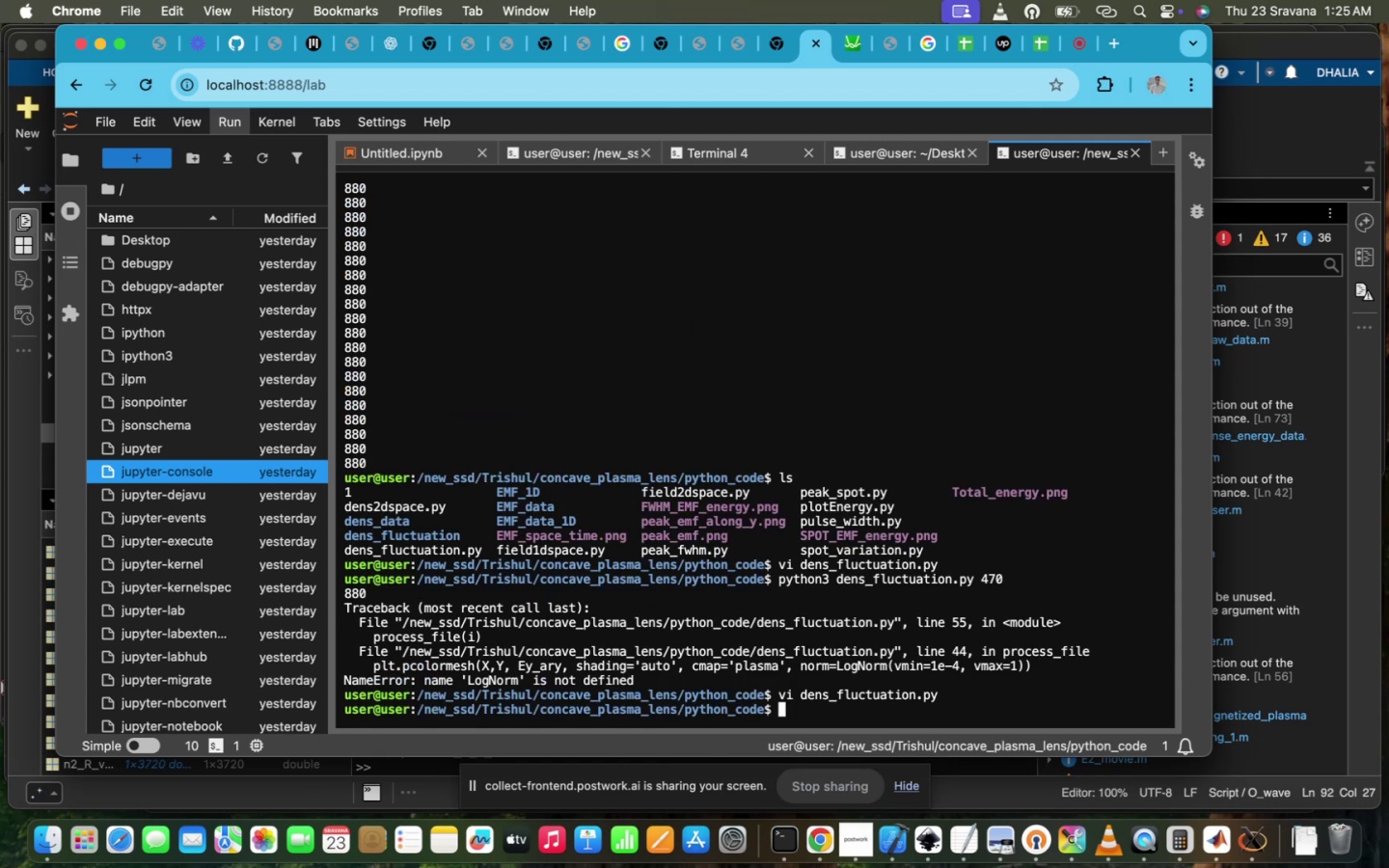 
key(ArrowDown)
 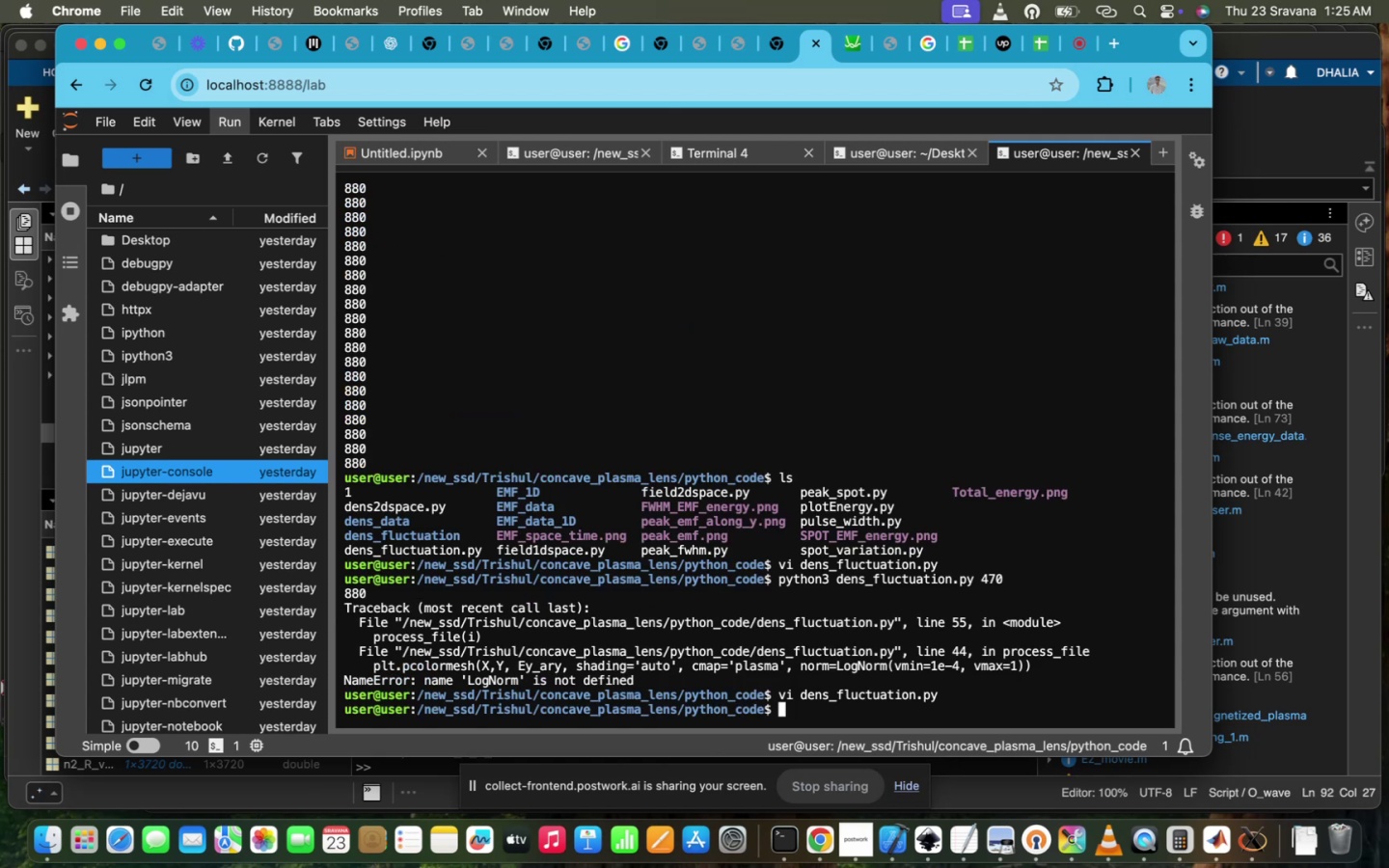 
key(ArrowDown)
 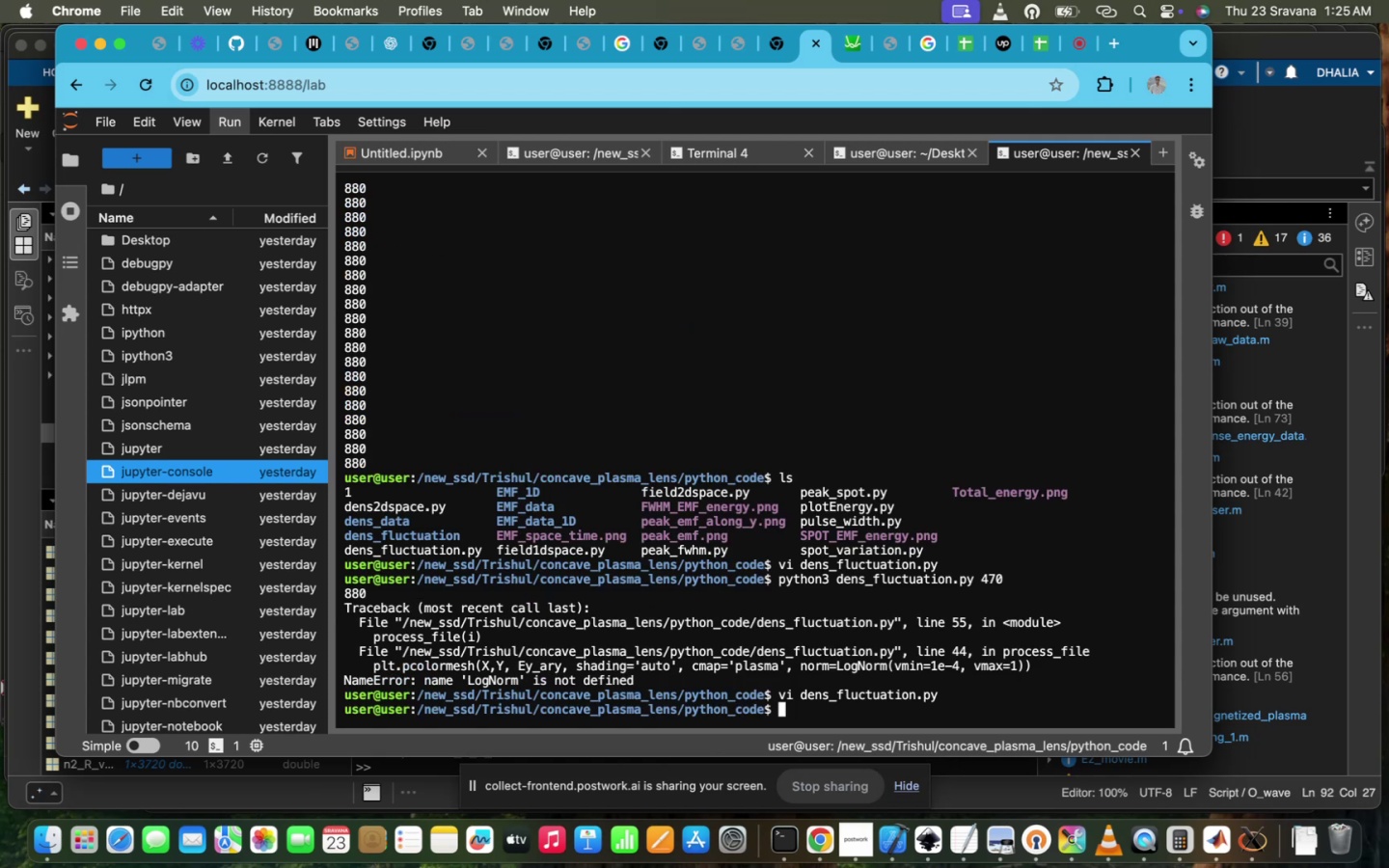 
key(ArrowUp)
 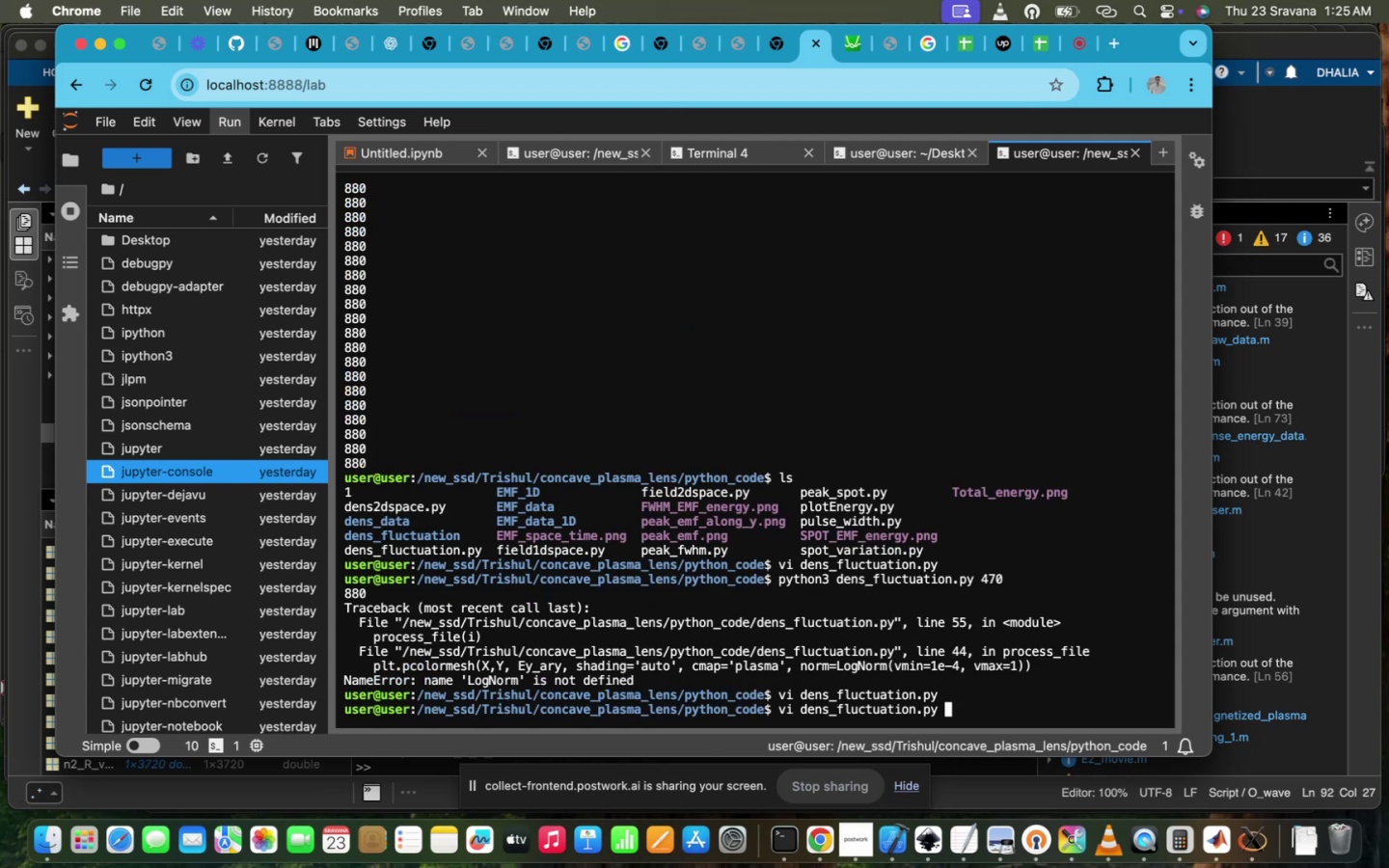 
key(ArrowUp)
 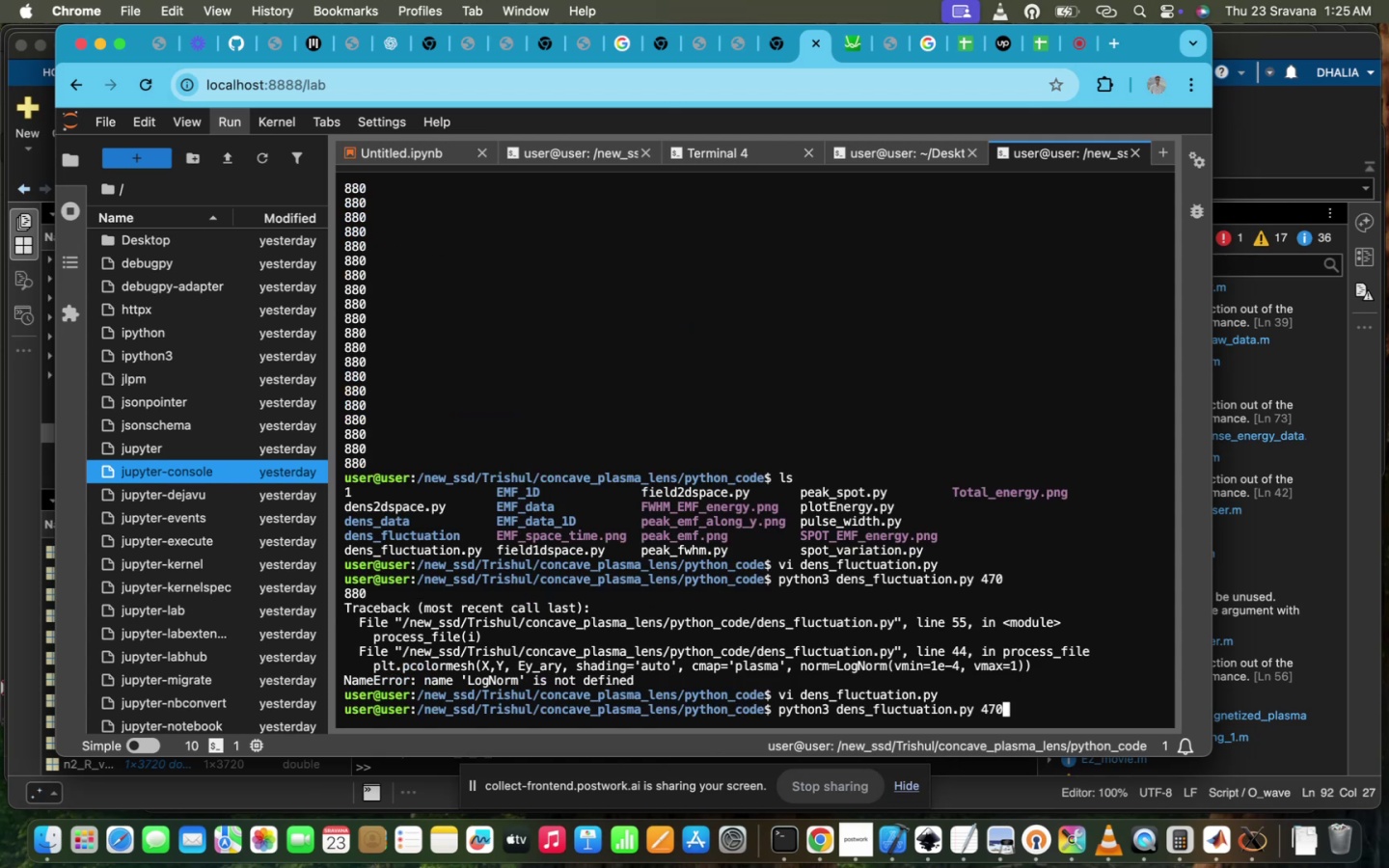 
key(Enter)
 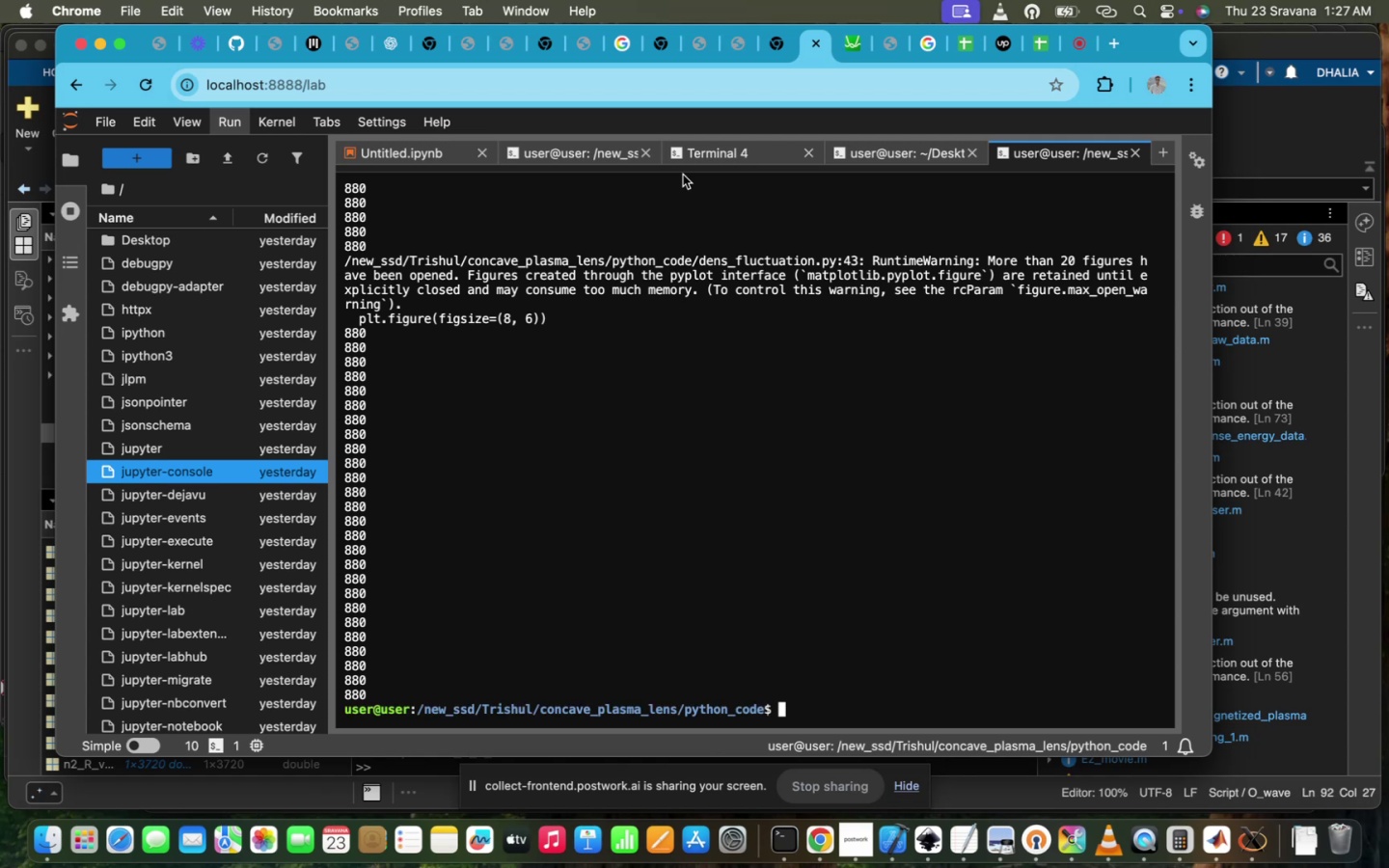 
wait(88.36)
 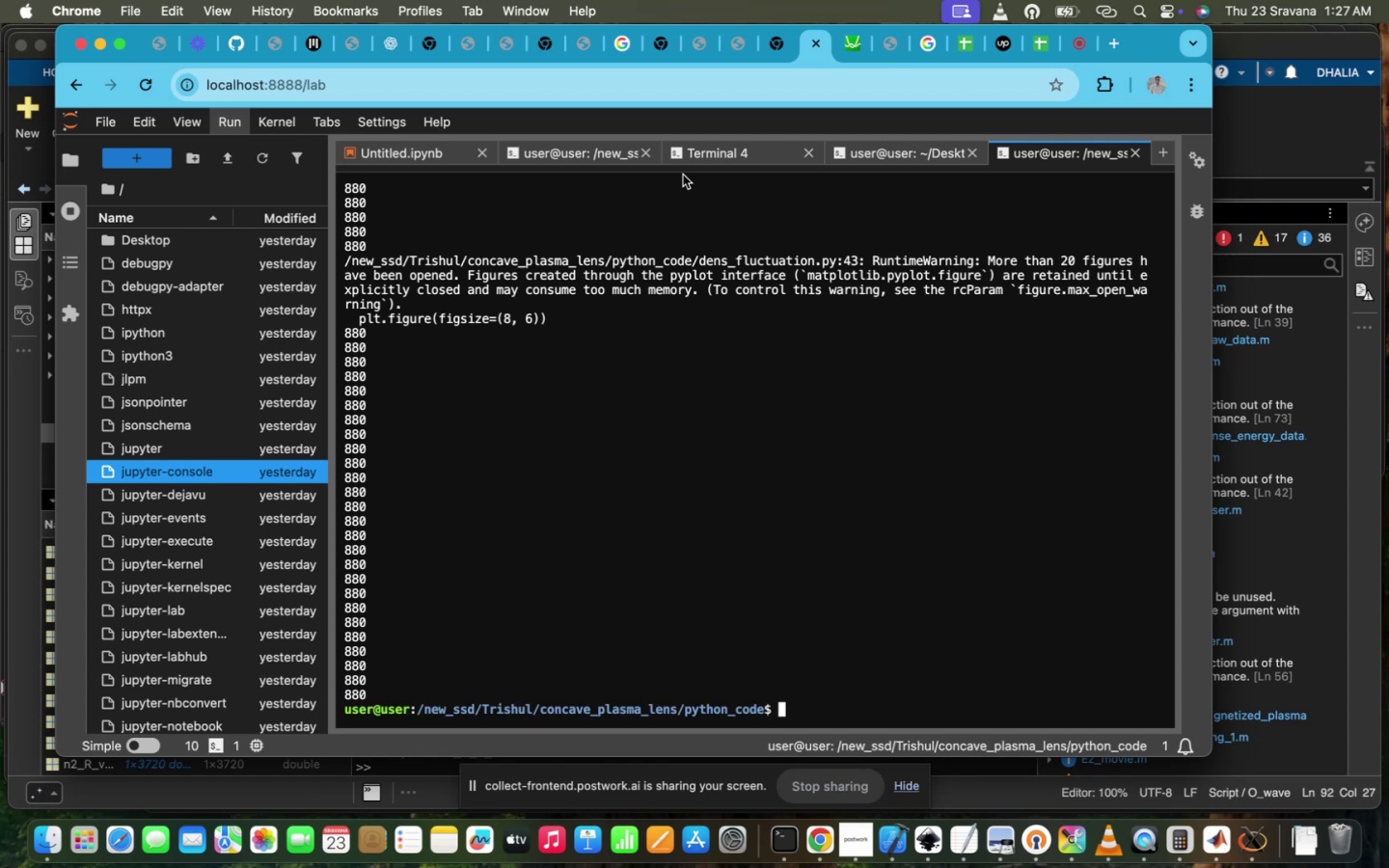 
left_click([717, 156])
 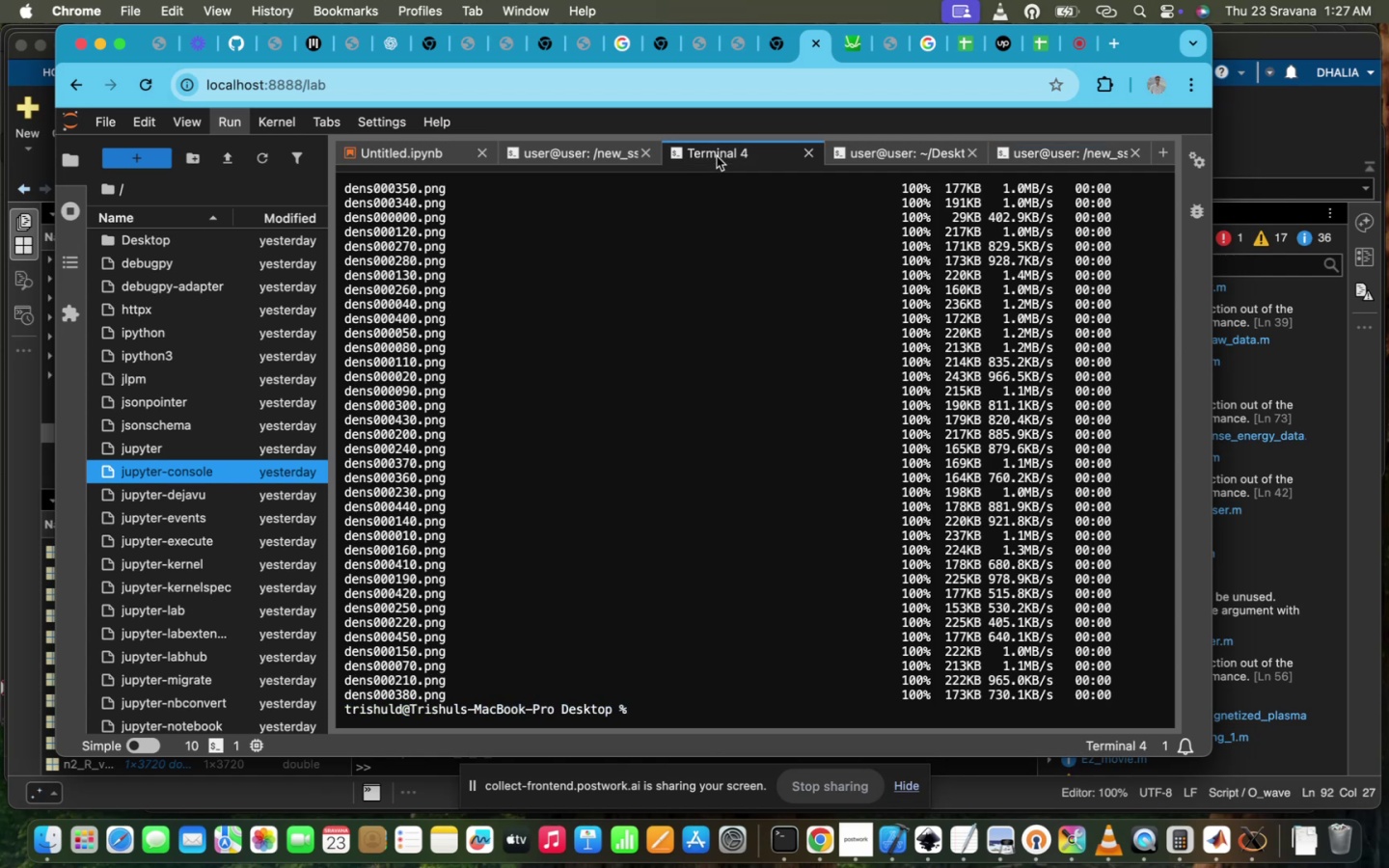 
key(ArrowUp)
 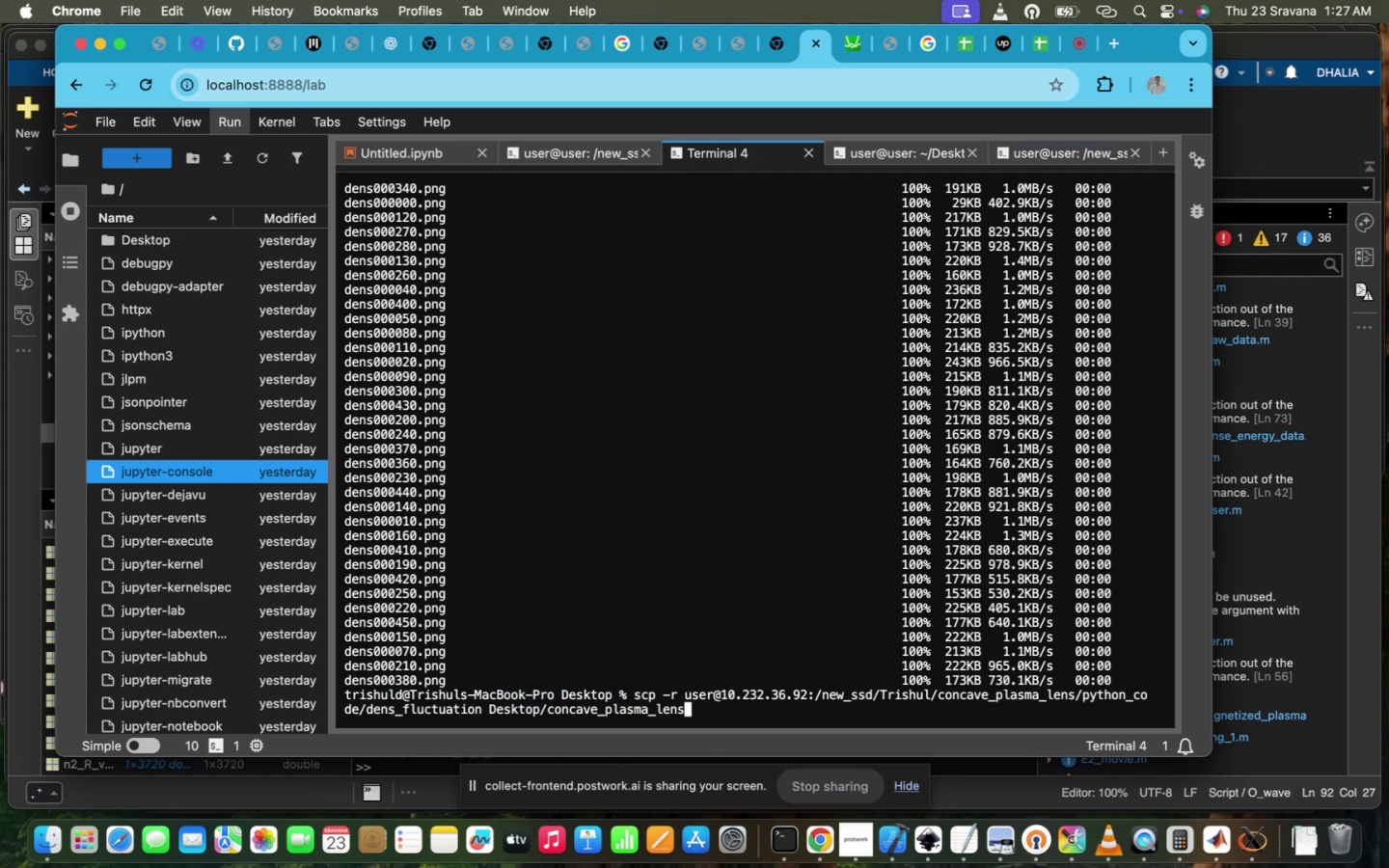 
key(Enter)
 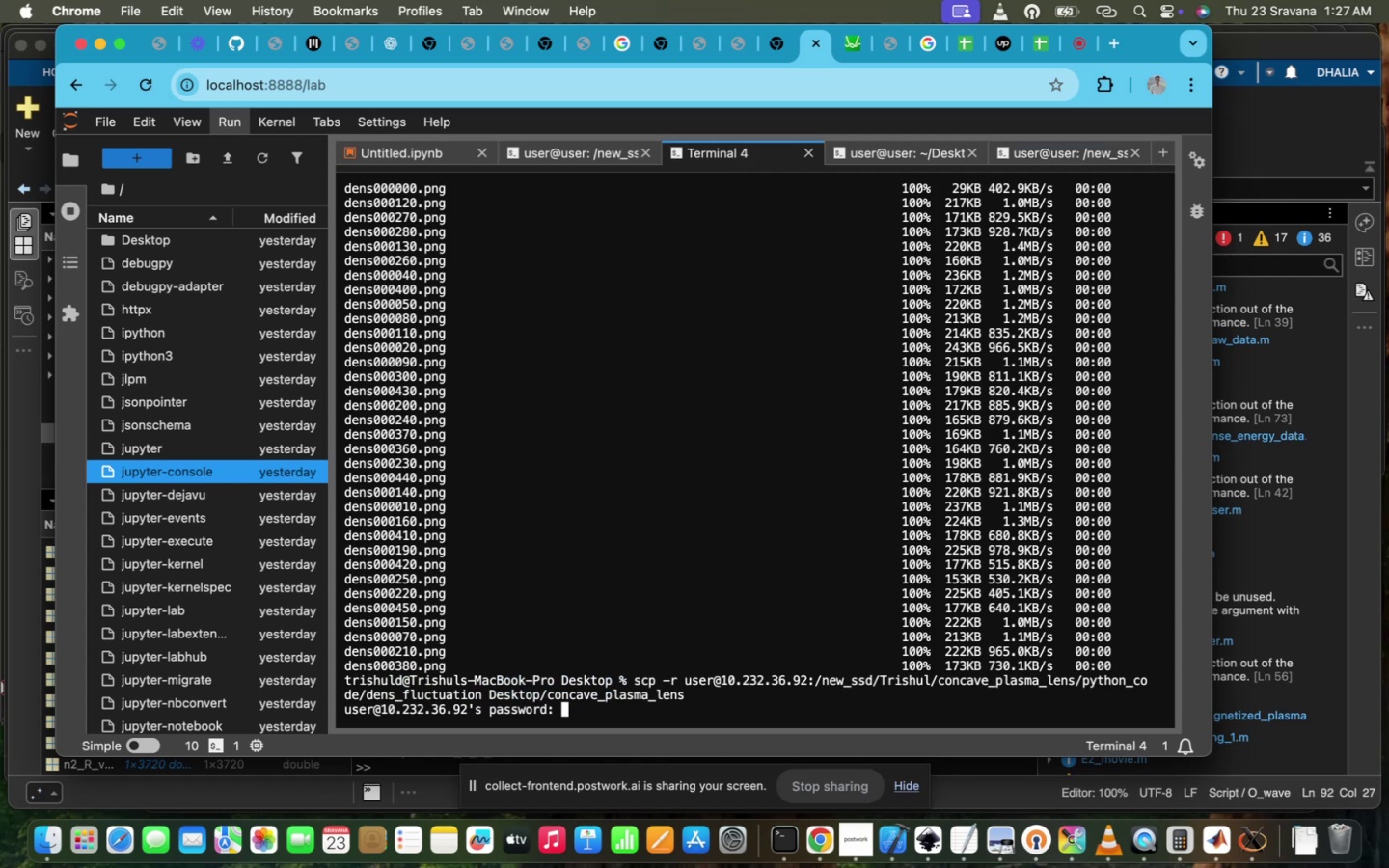 
type(ppl@iitd)
 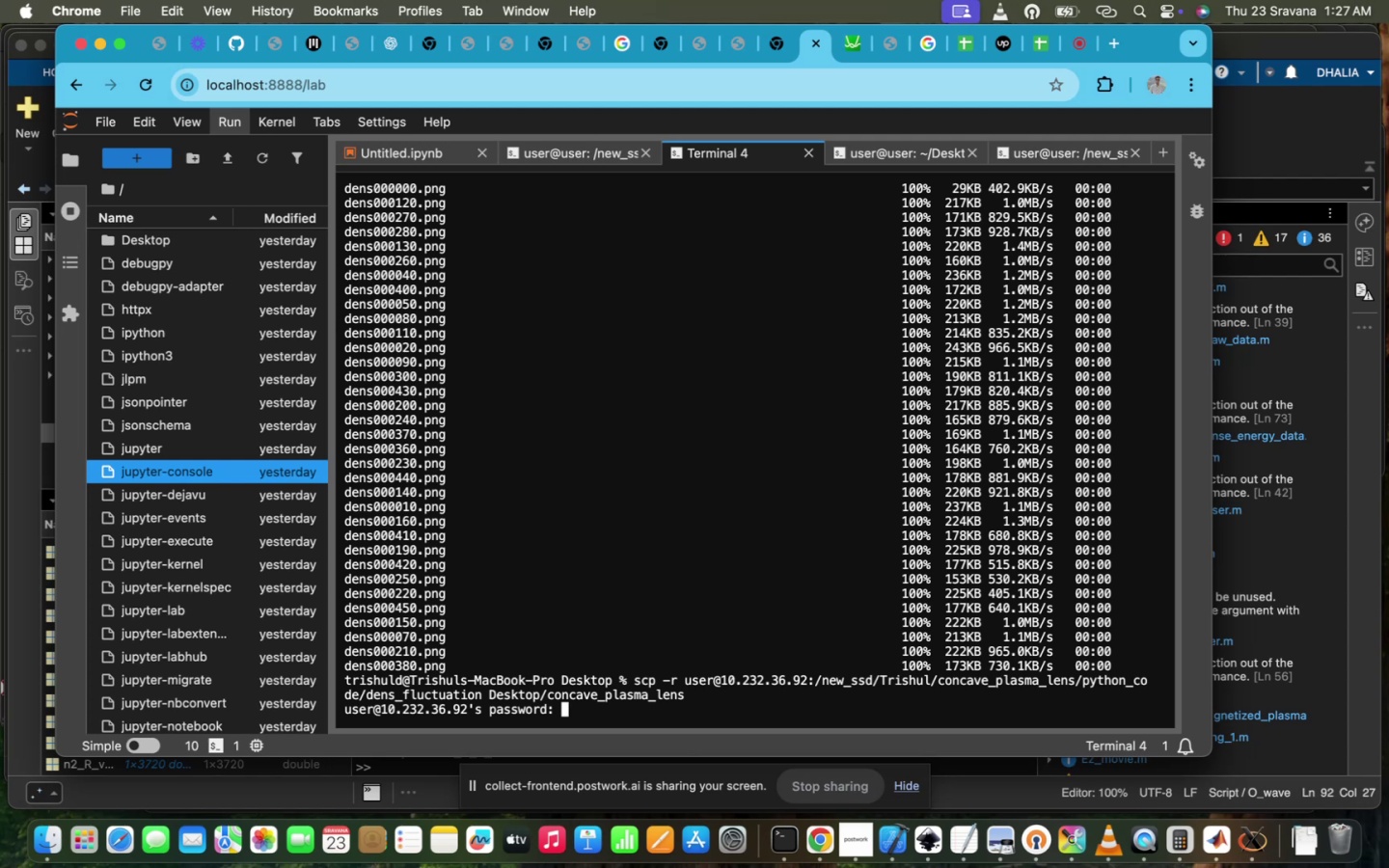 
key(Enter)
 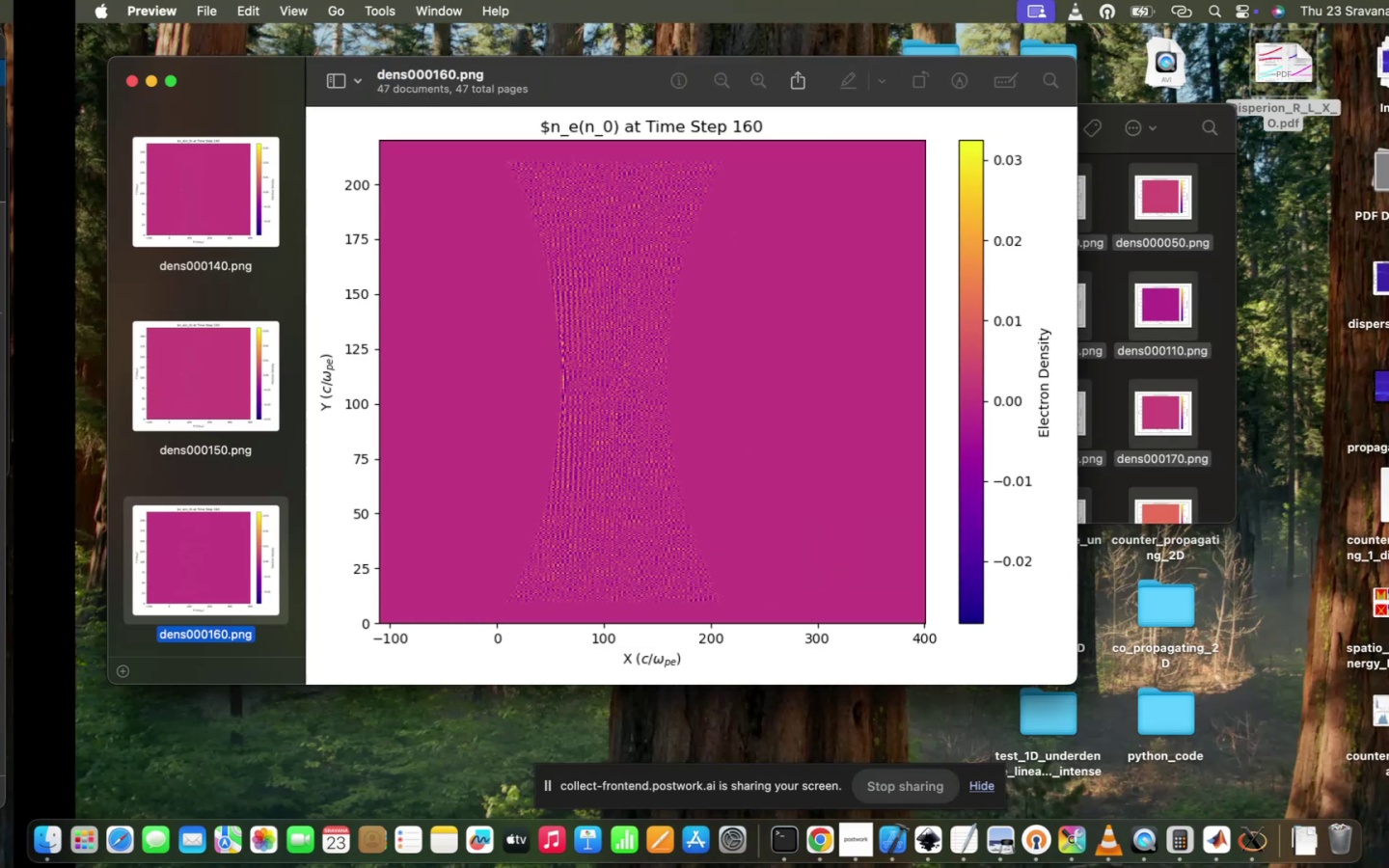 
wait(7.26)
 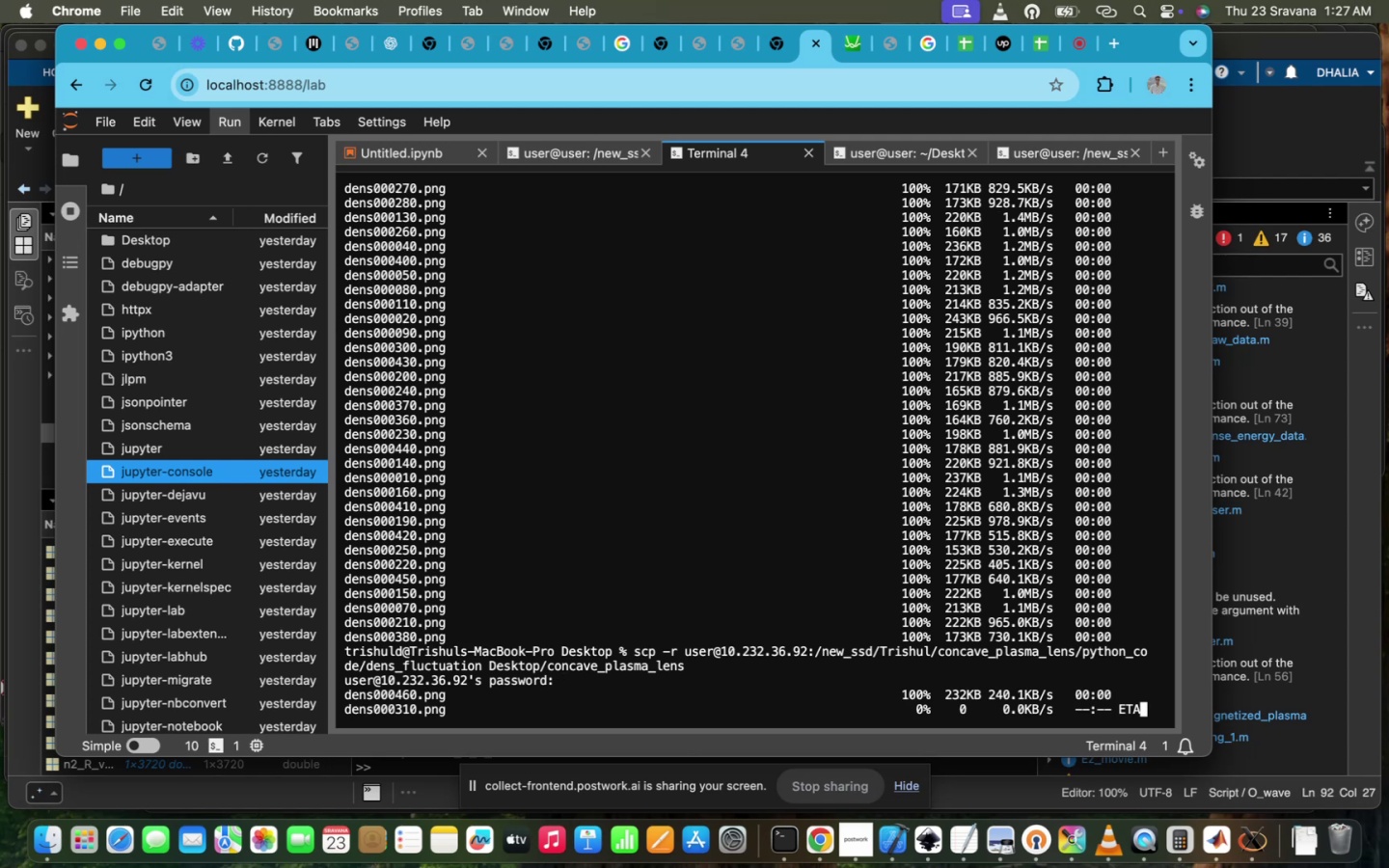 
scroll: coordinate [136, 380], scroll_direction: up, amount: 179.0
 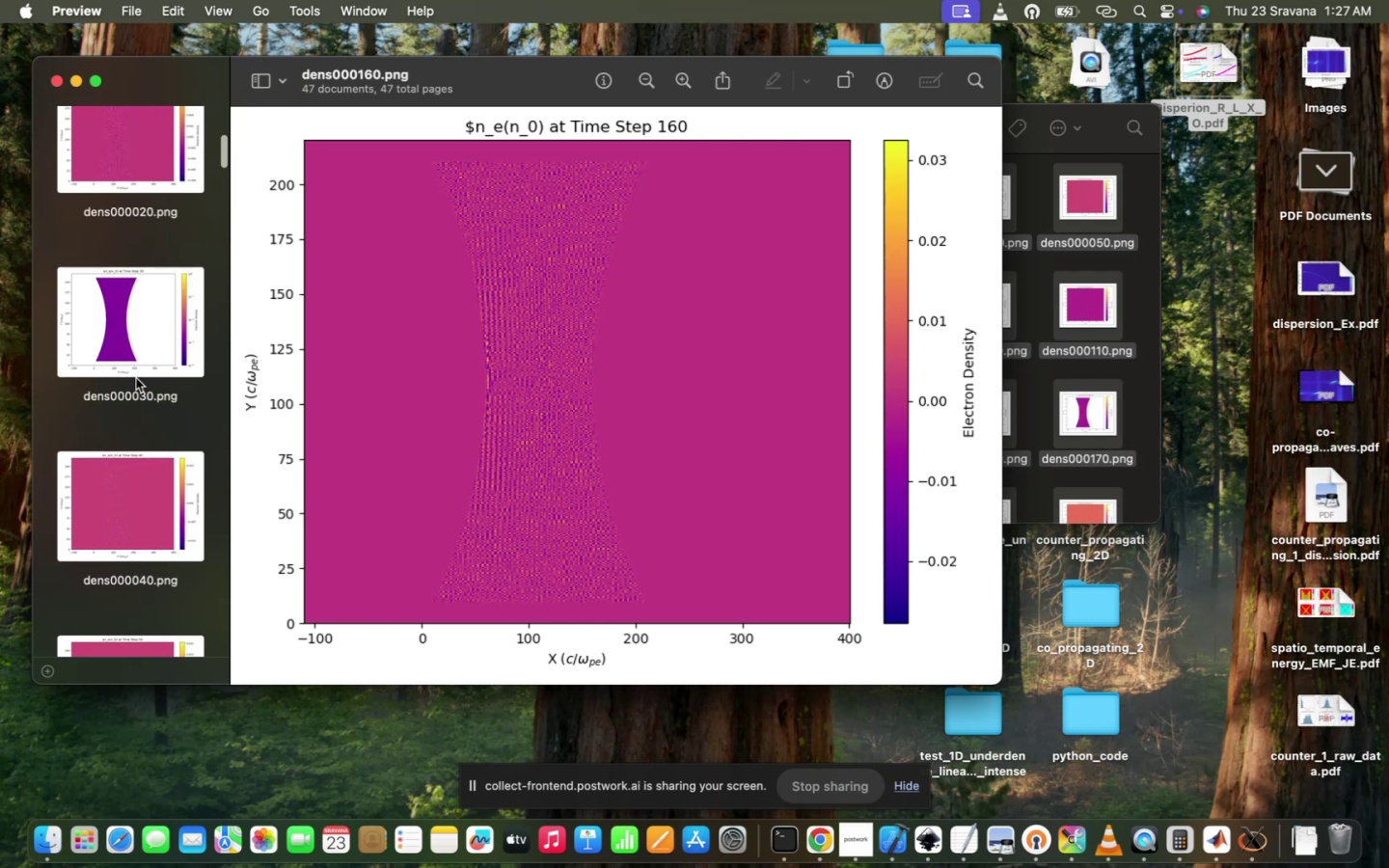 
left_click([136, 358])
 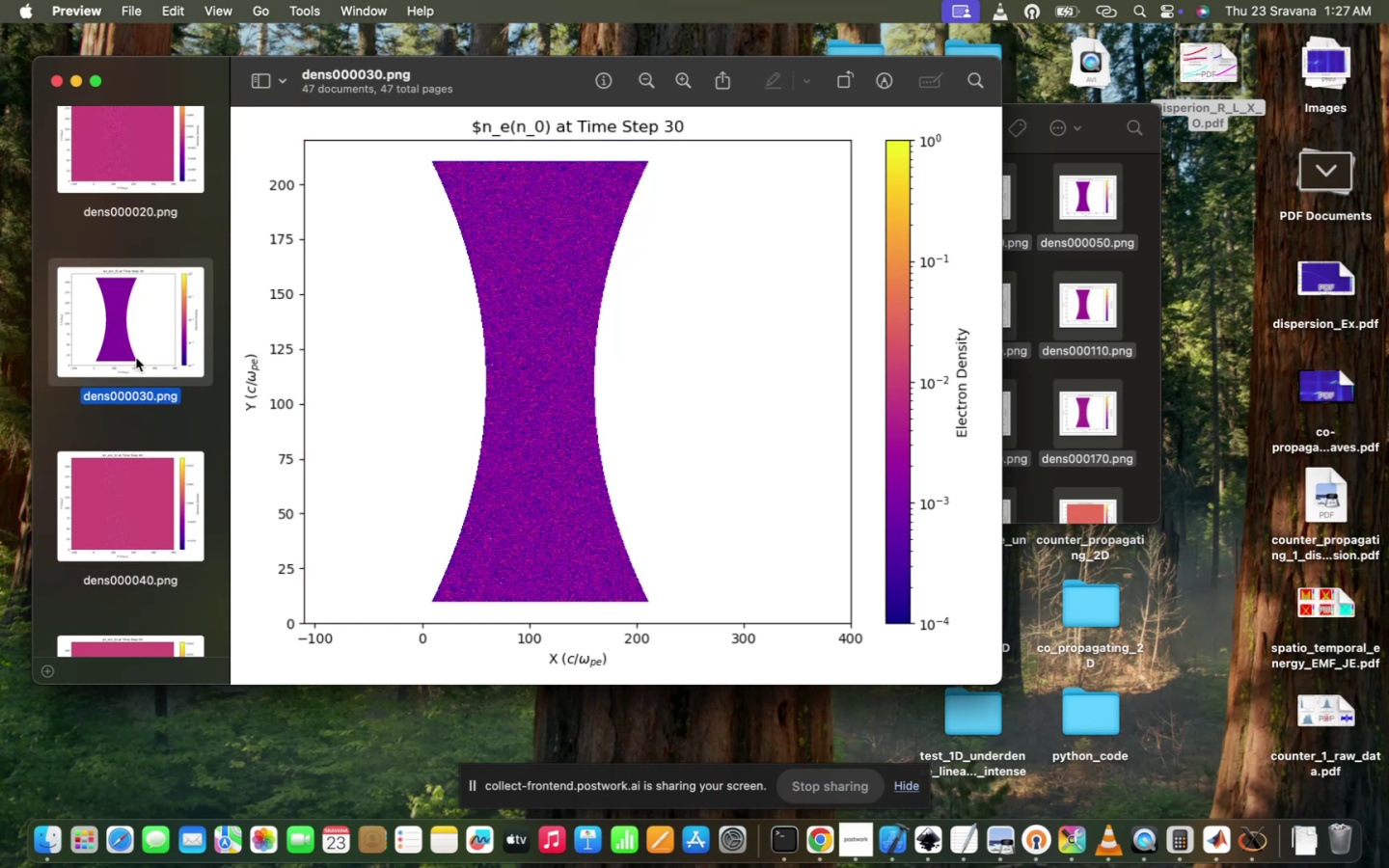 
wait(5.55)
 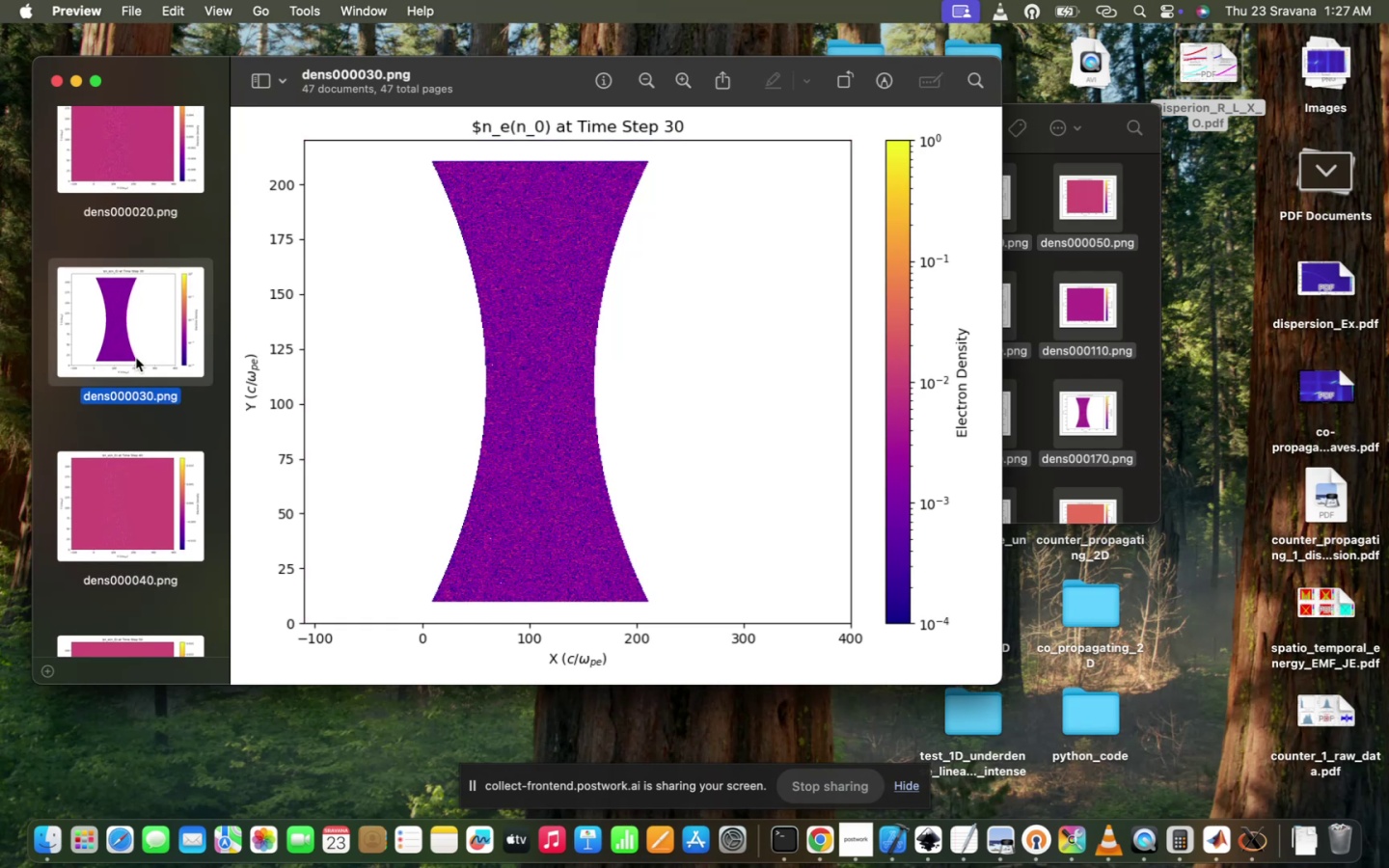 
scroll: coordinate [136, 358], scroll_direction: up, amount: 319.0
 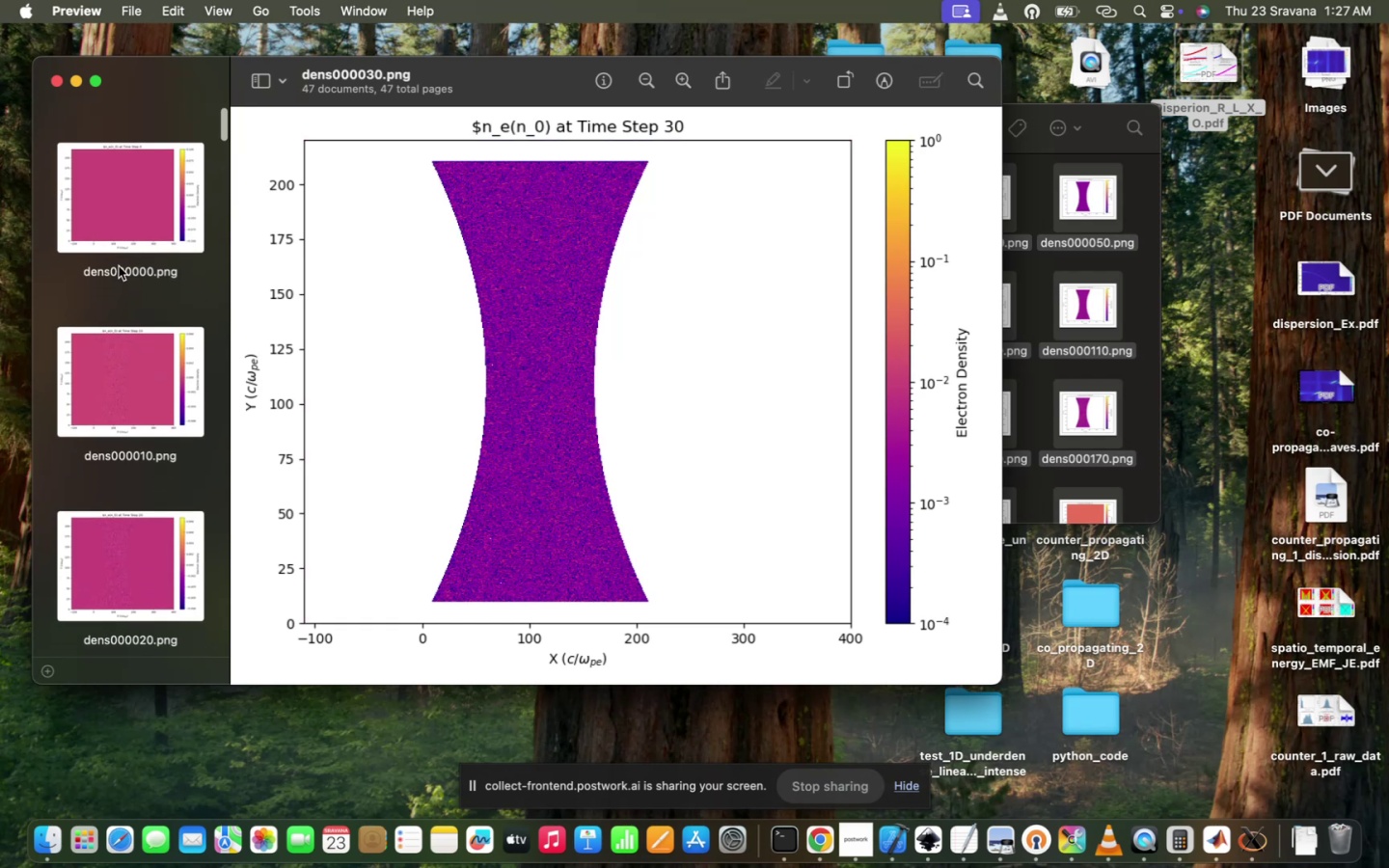 
mouse_move([137, 283])
 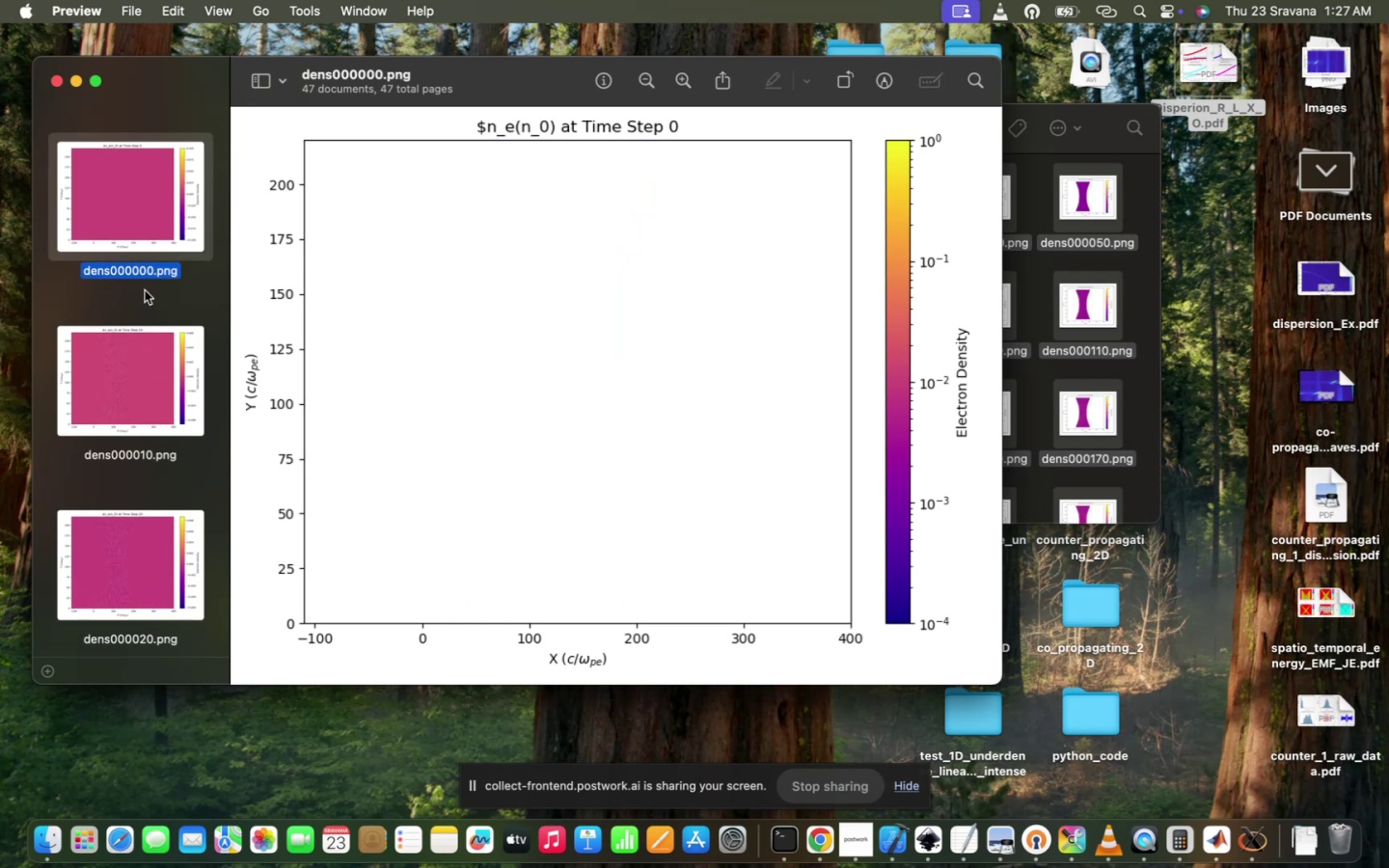 
hold_key(key=ArrowDown, duration=0.35)
 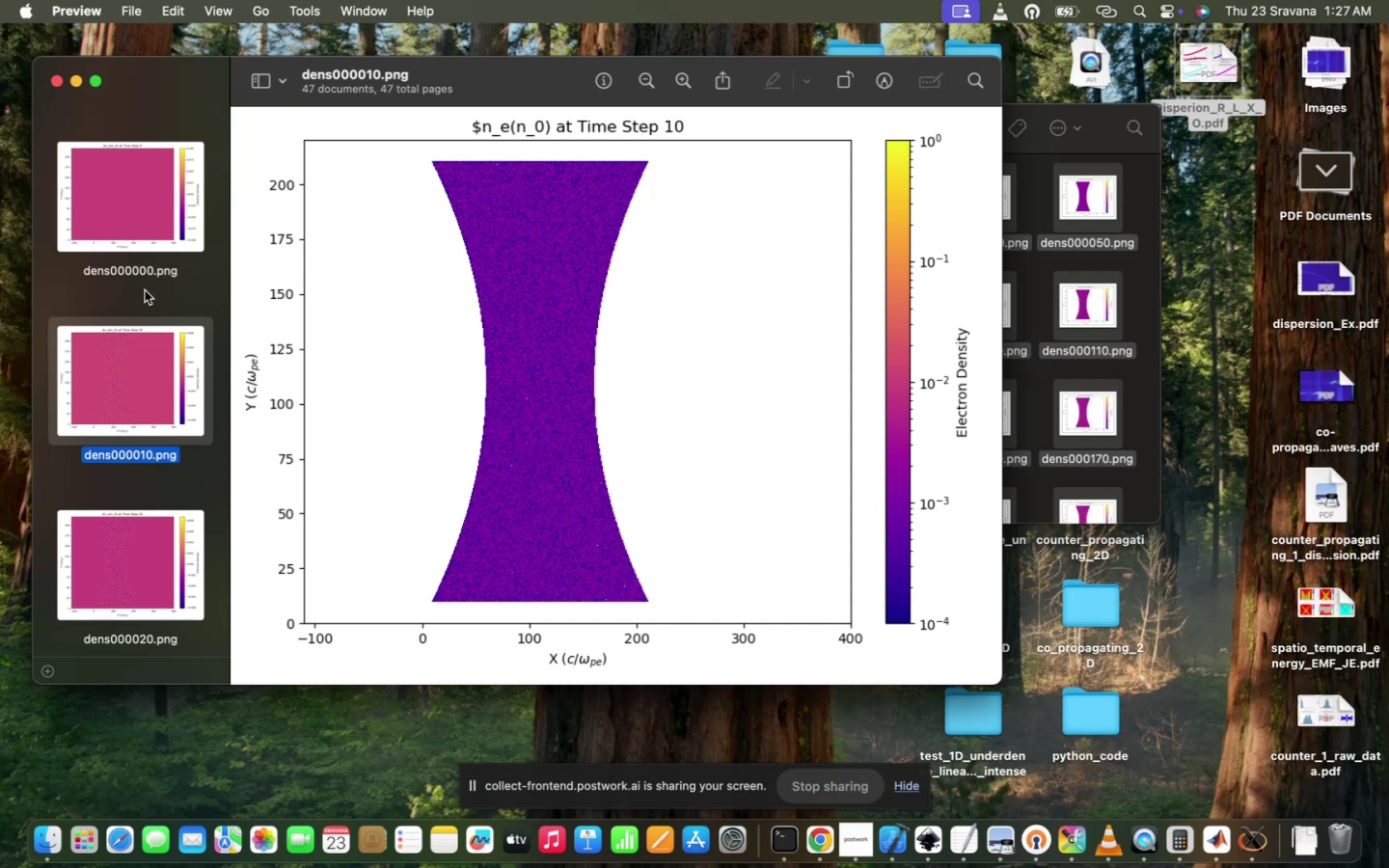 
hold_key(key=ArrowDown, duration=0.3)
 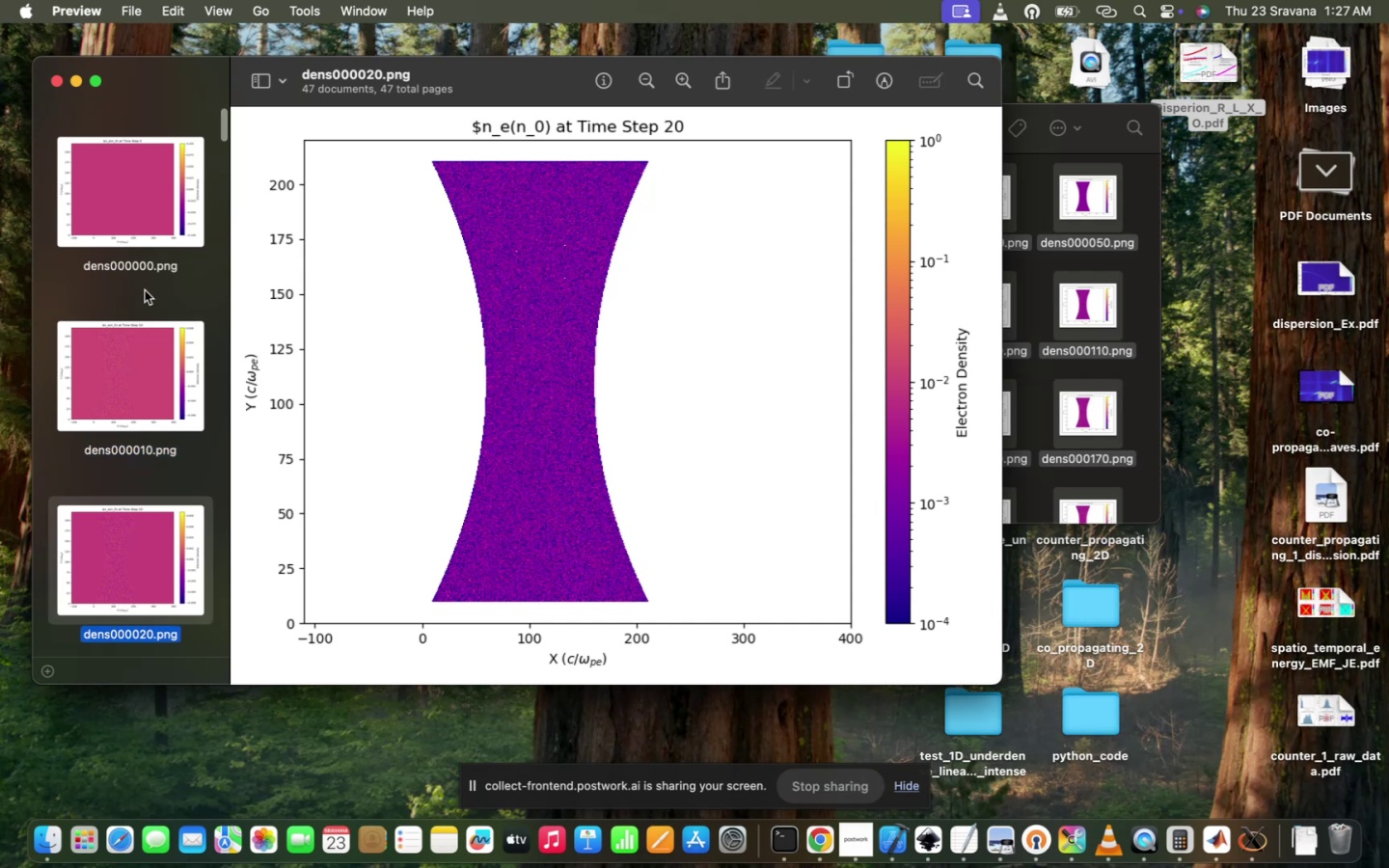 
key(ArrowDown)
 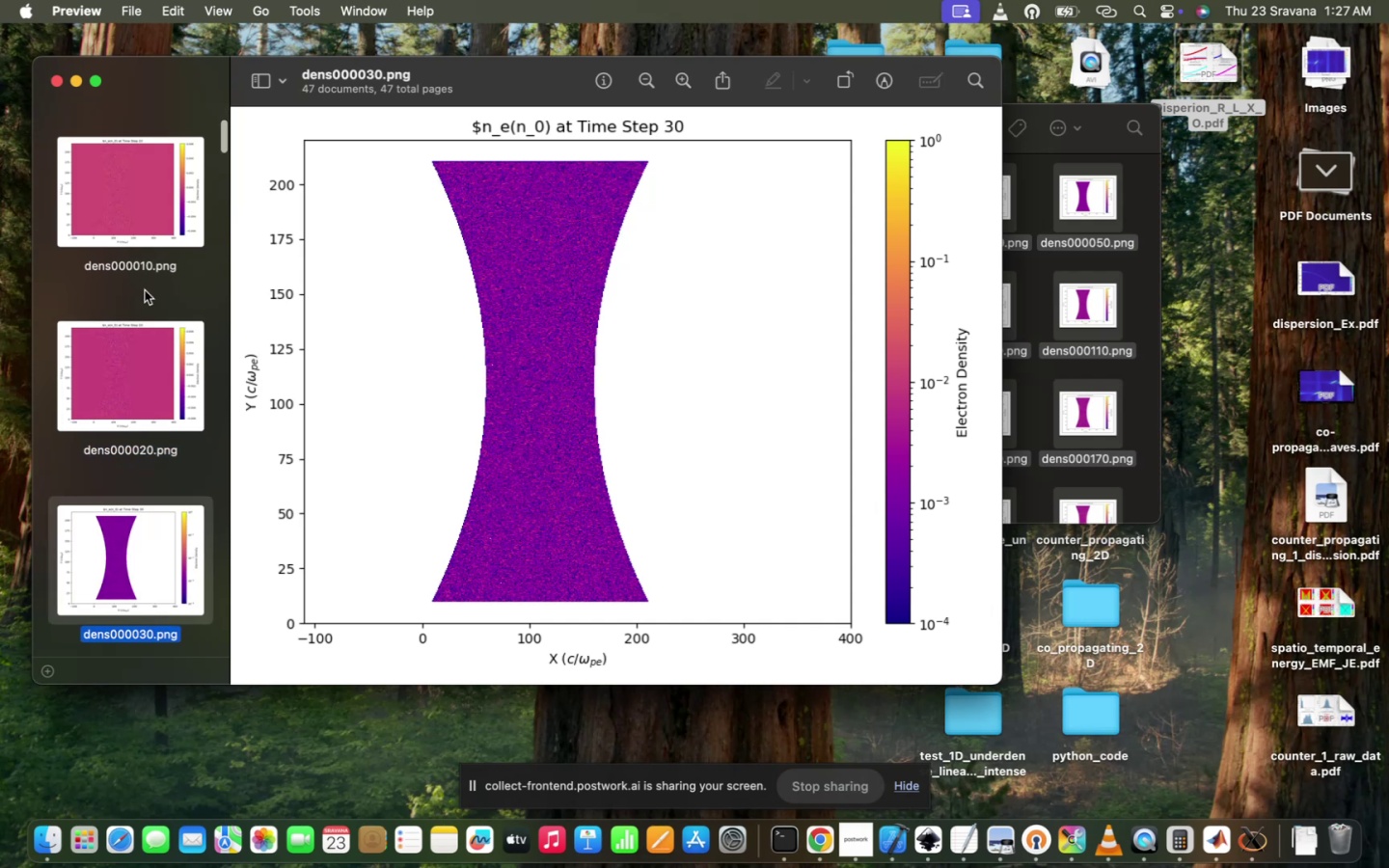 
key(ArrowDown)
 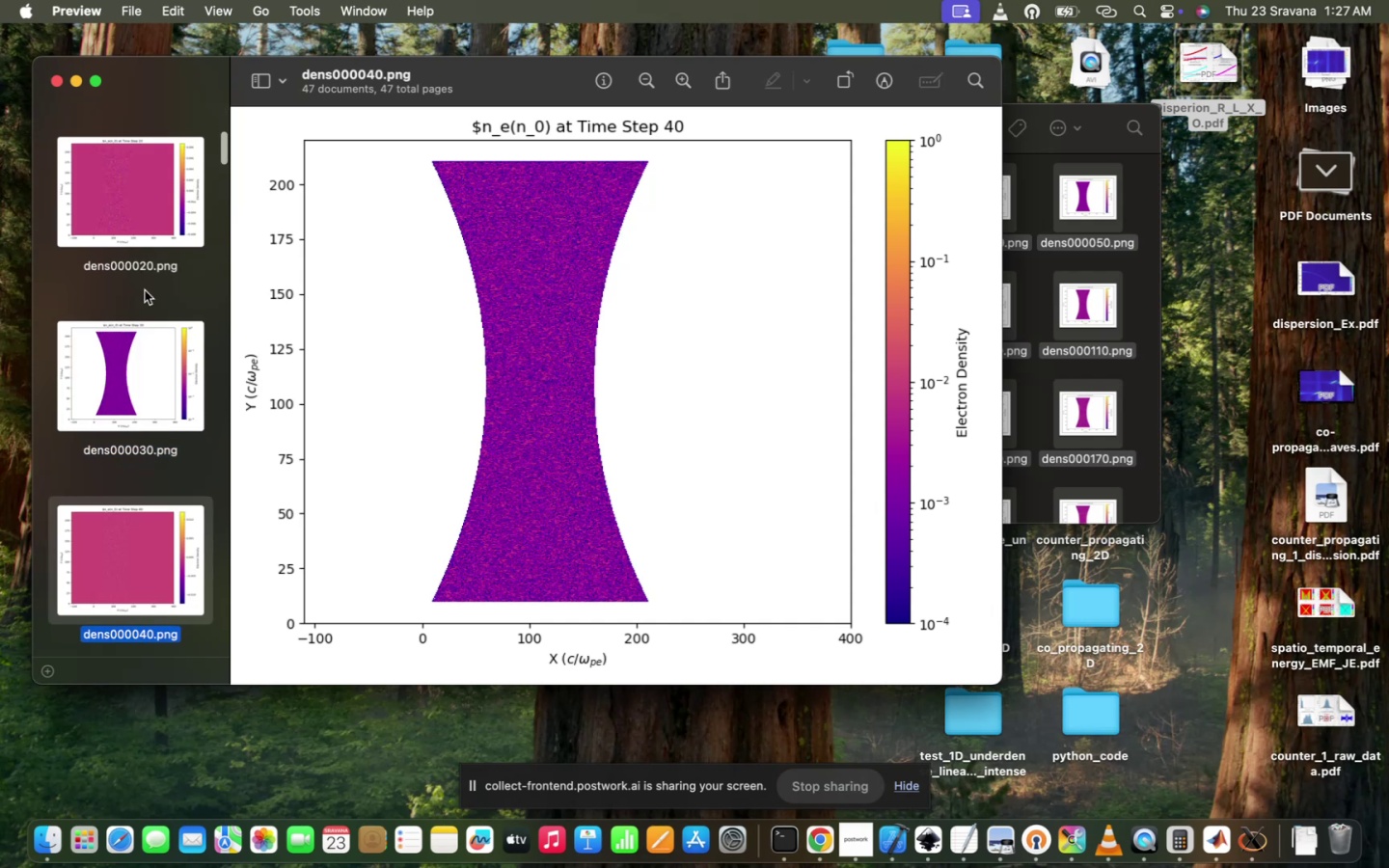 
key(ArrowDown)
 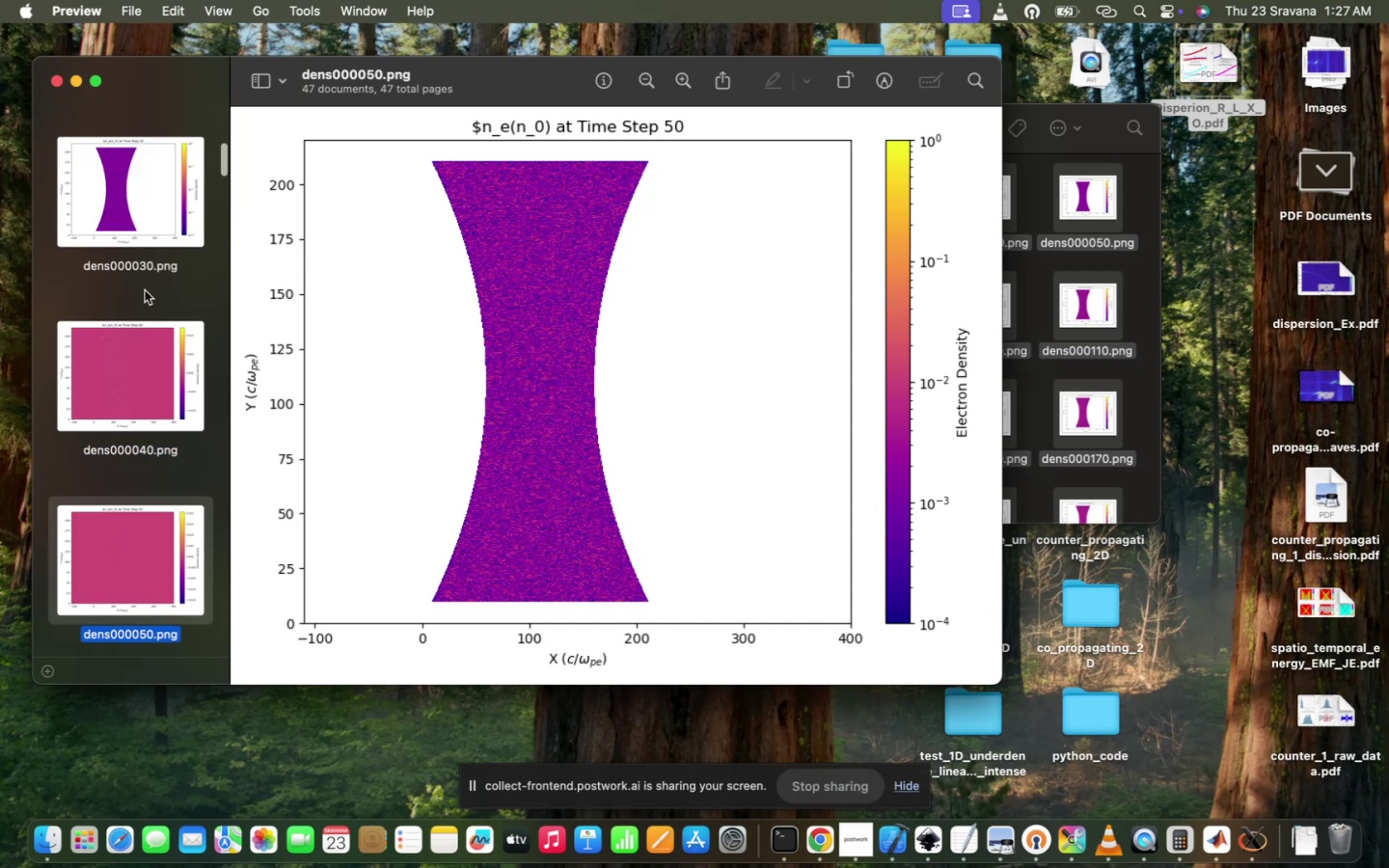 
key(ArrowDown)
 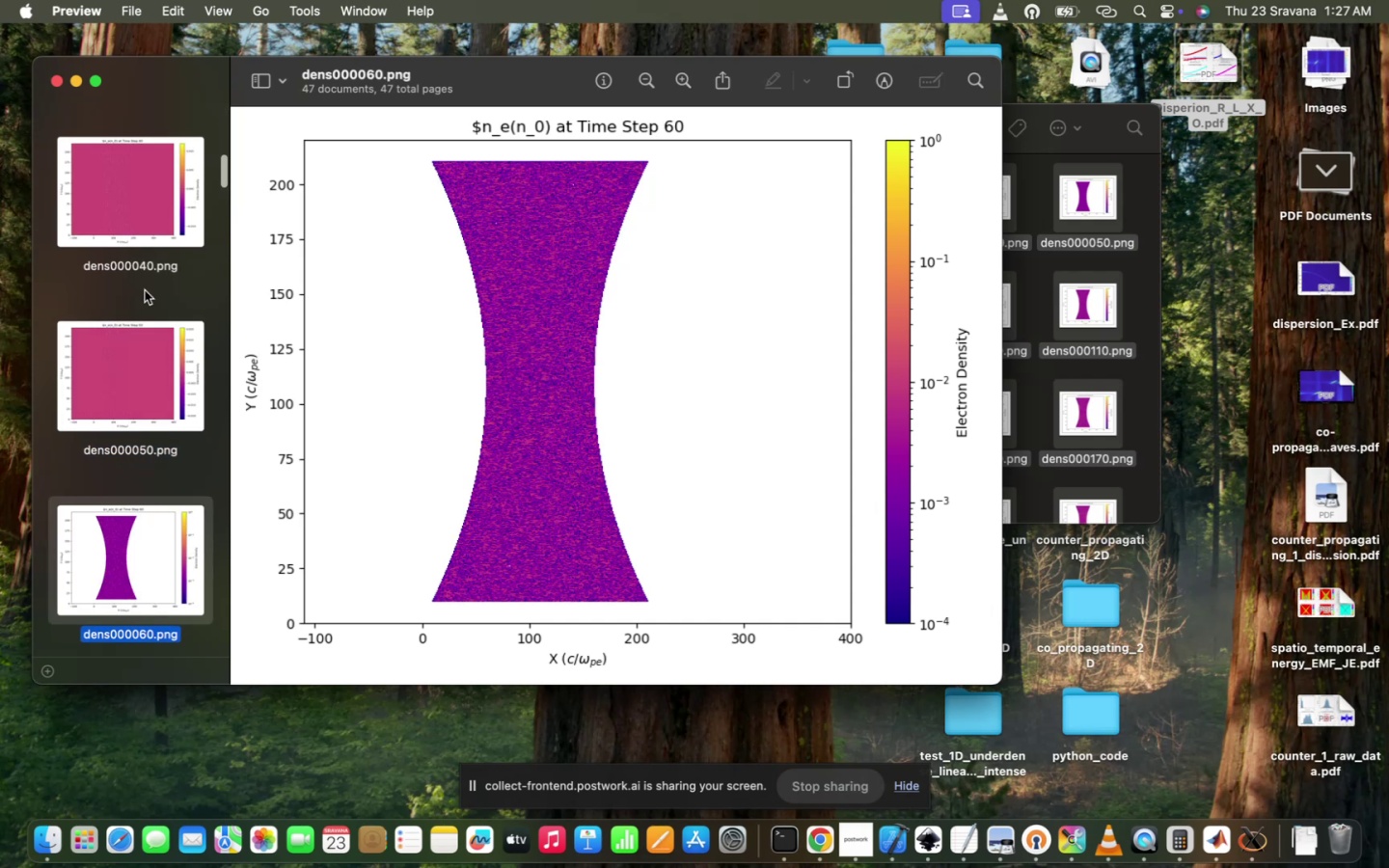 
key(ArrowDown)
 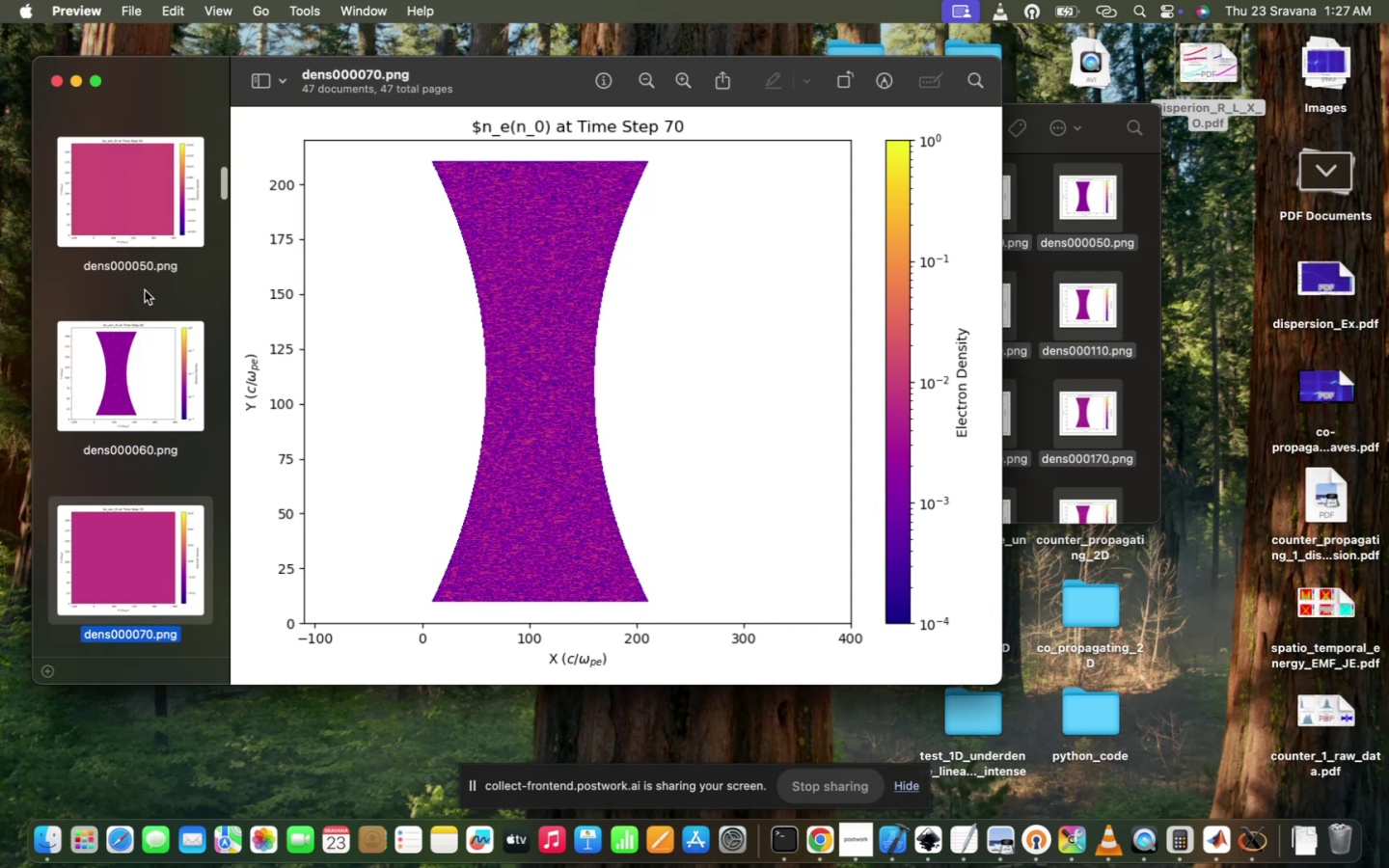 
key(ArrowDown)
 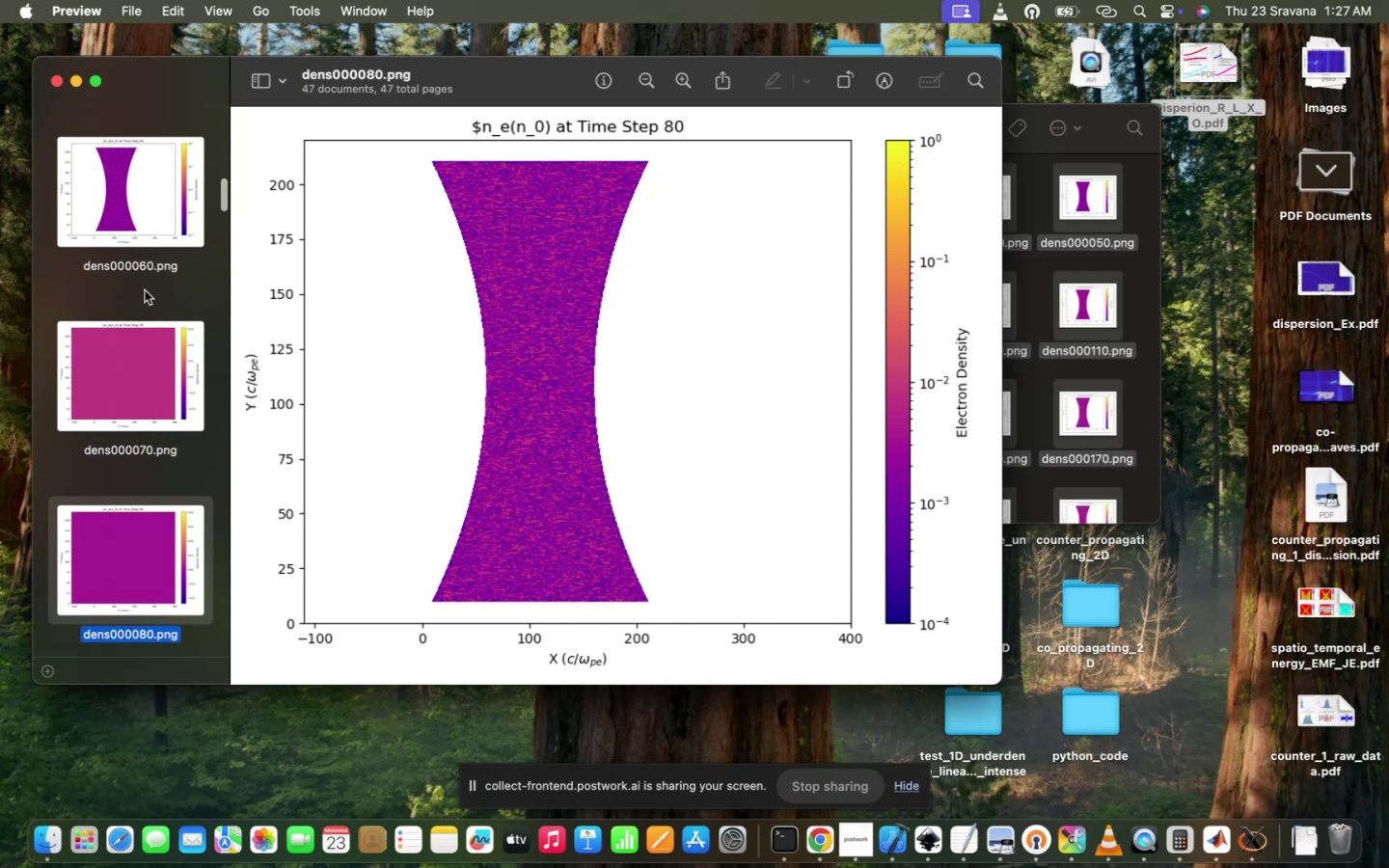 
key(ArrowDown)
 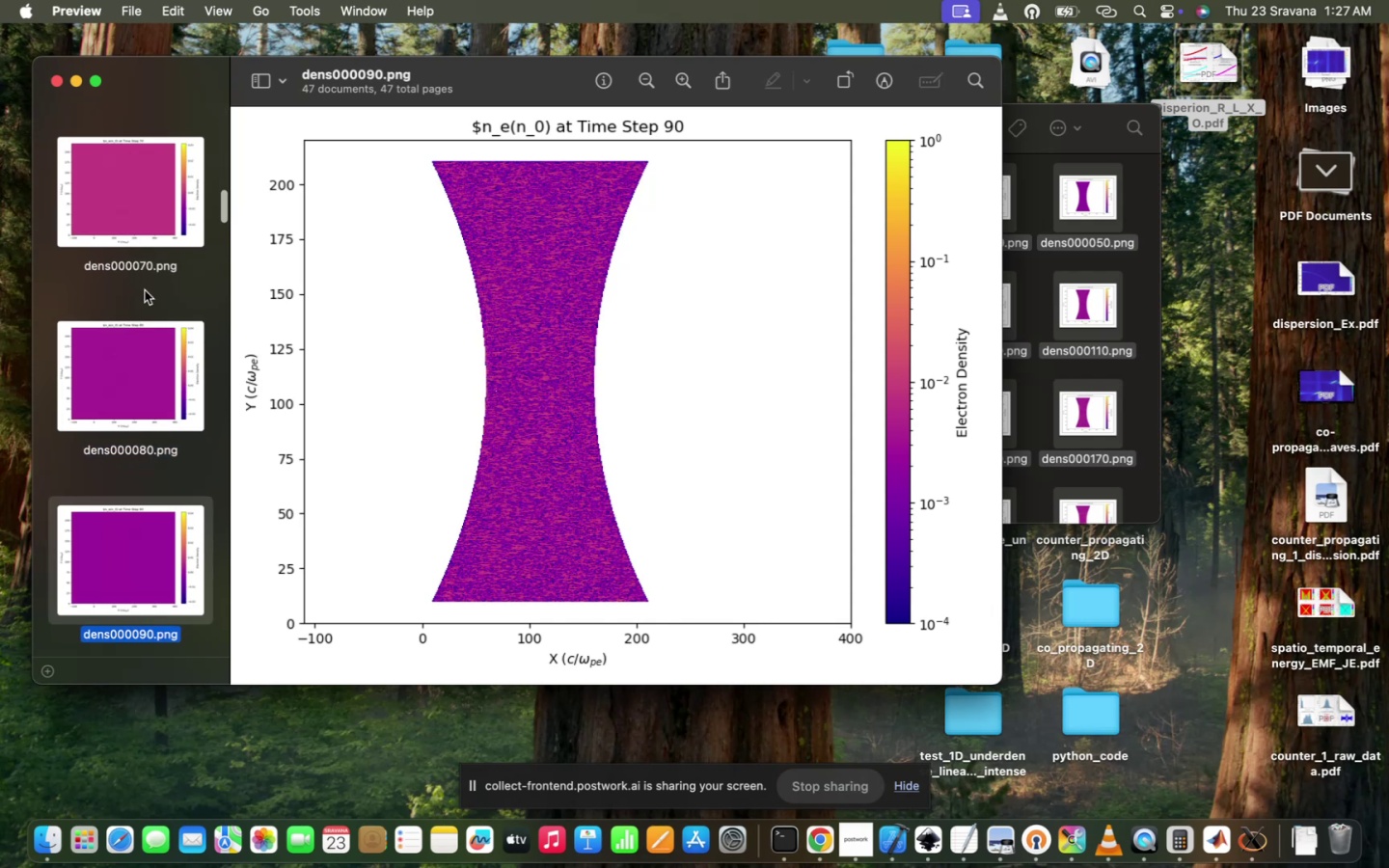 
key(ArrowDown)
 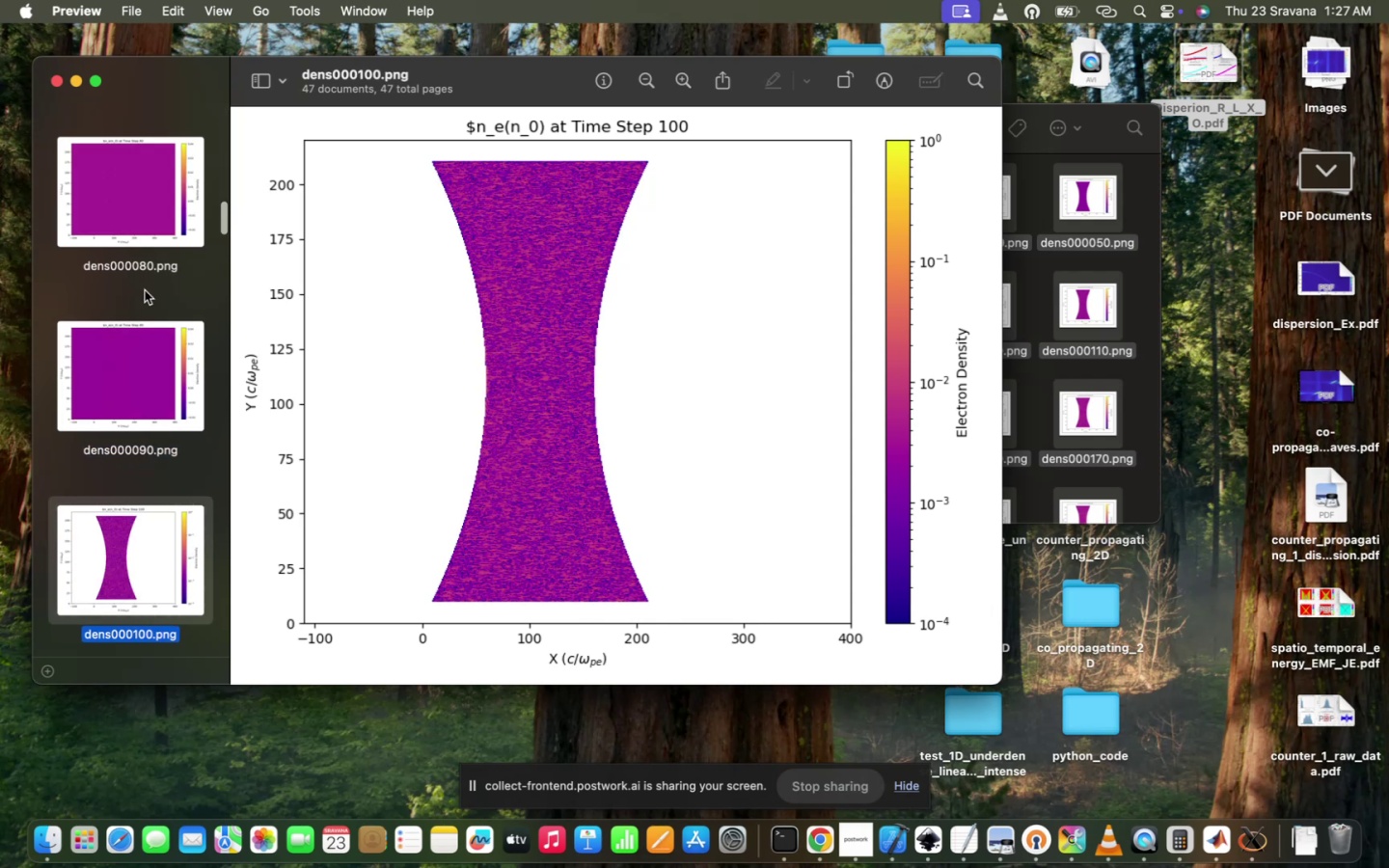 
key(ArrowDown)
 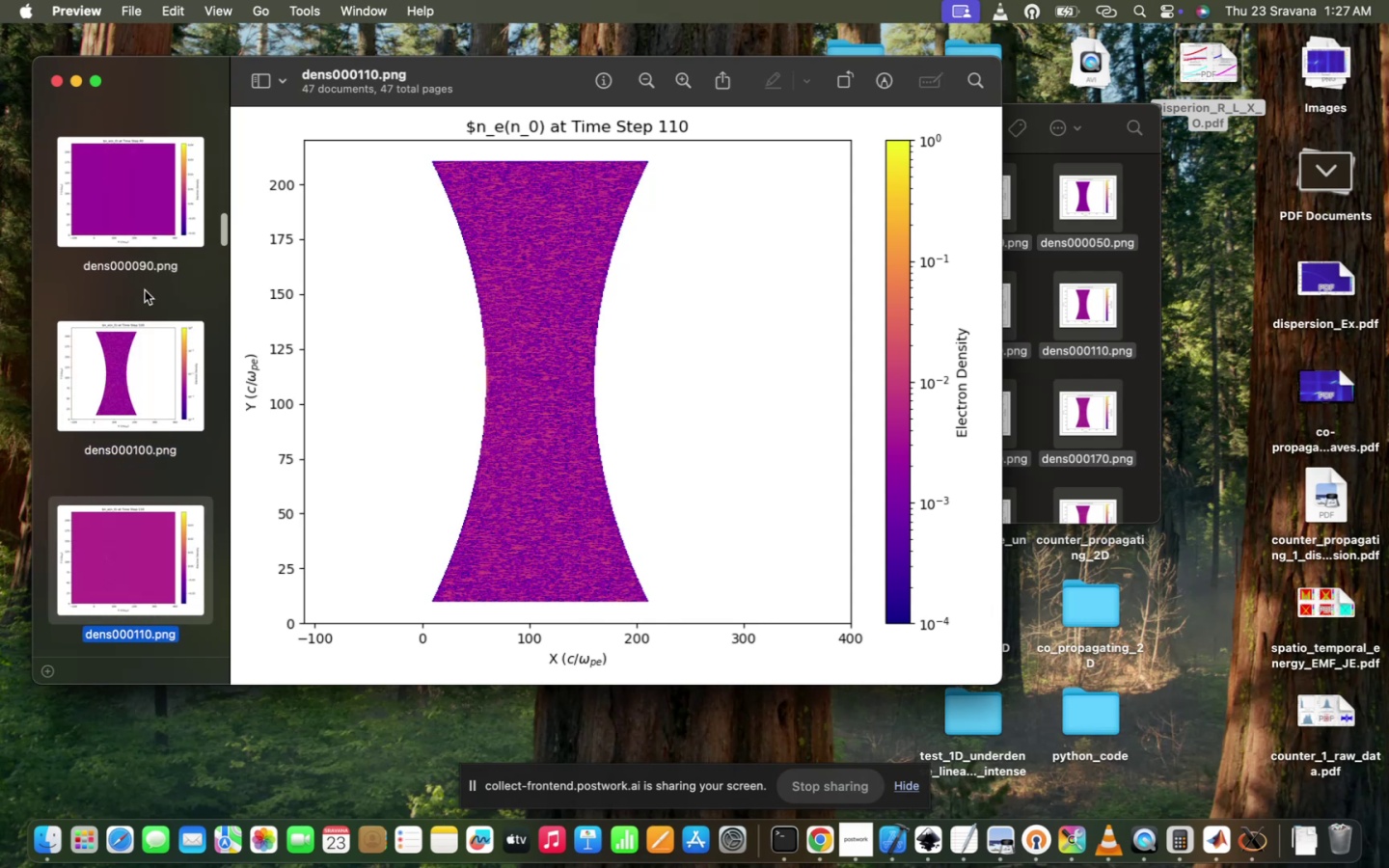 
key(ArrowDown)
 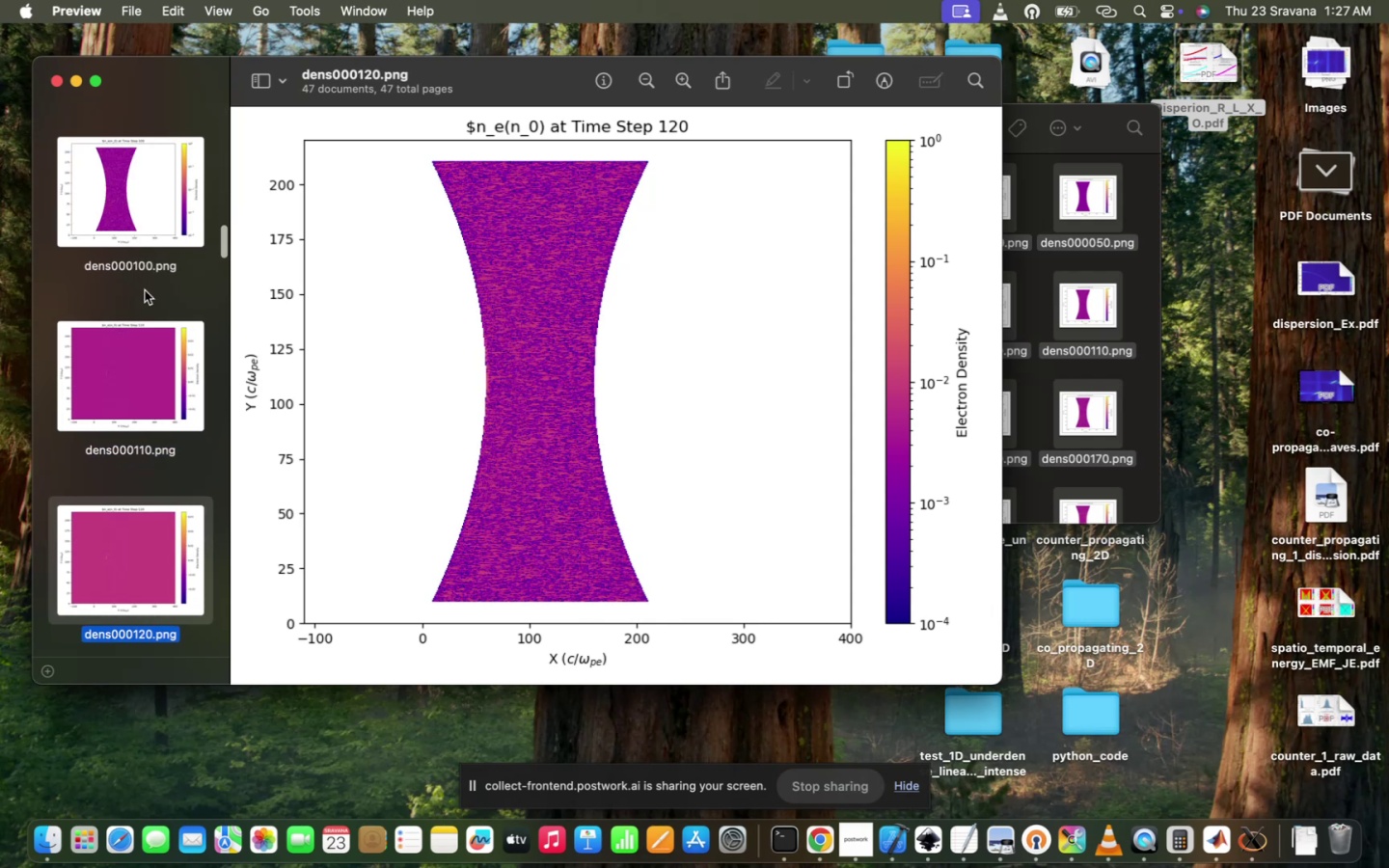 
key(ArrowDown)
 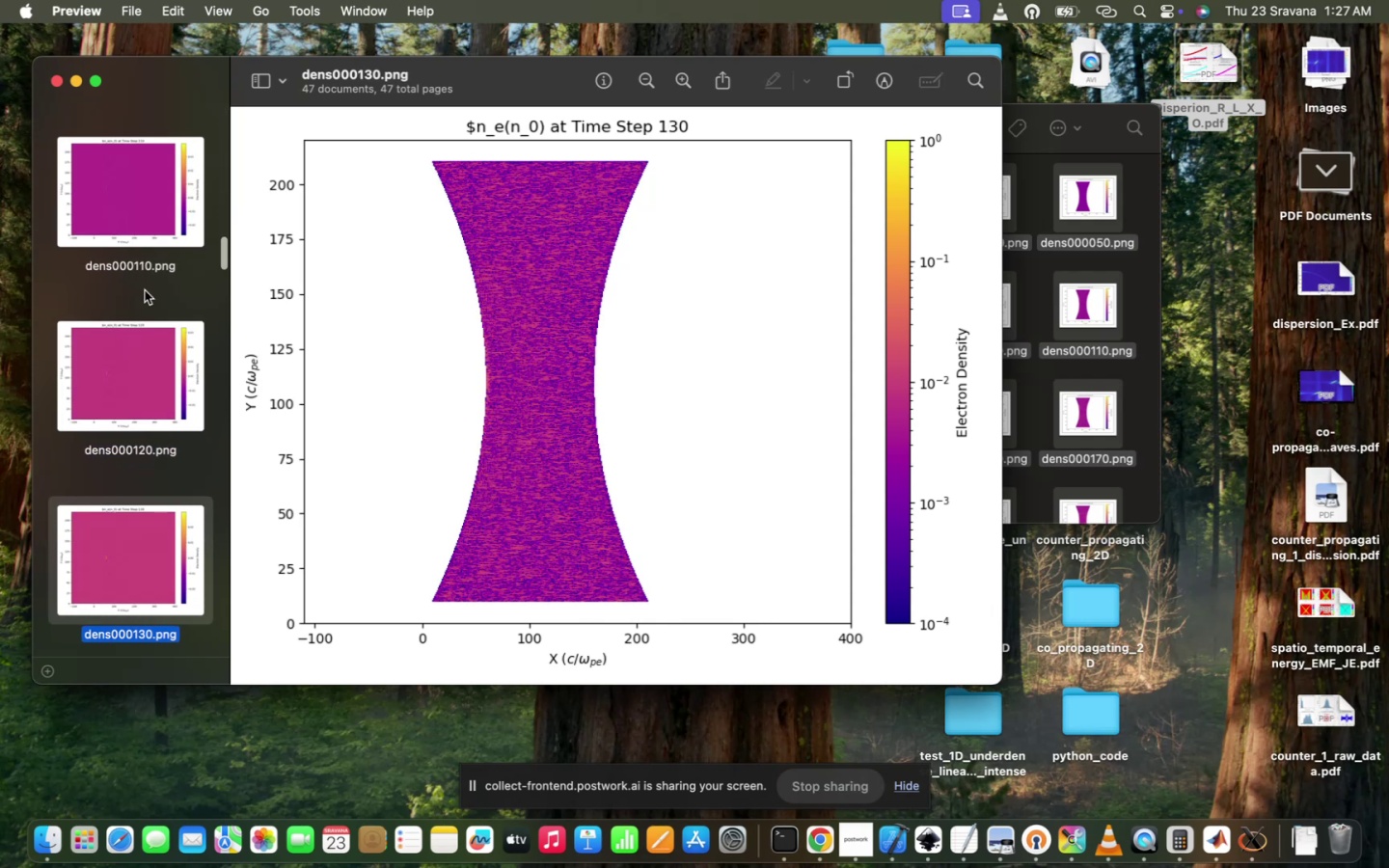 
key(ArrowDown)
 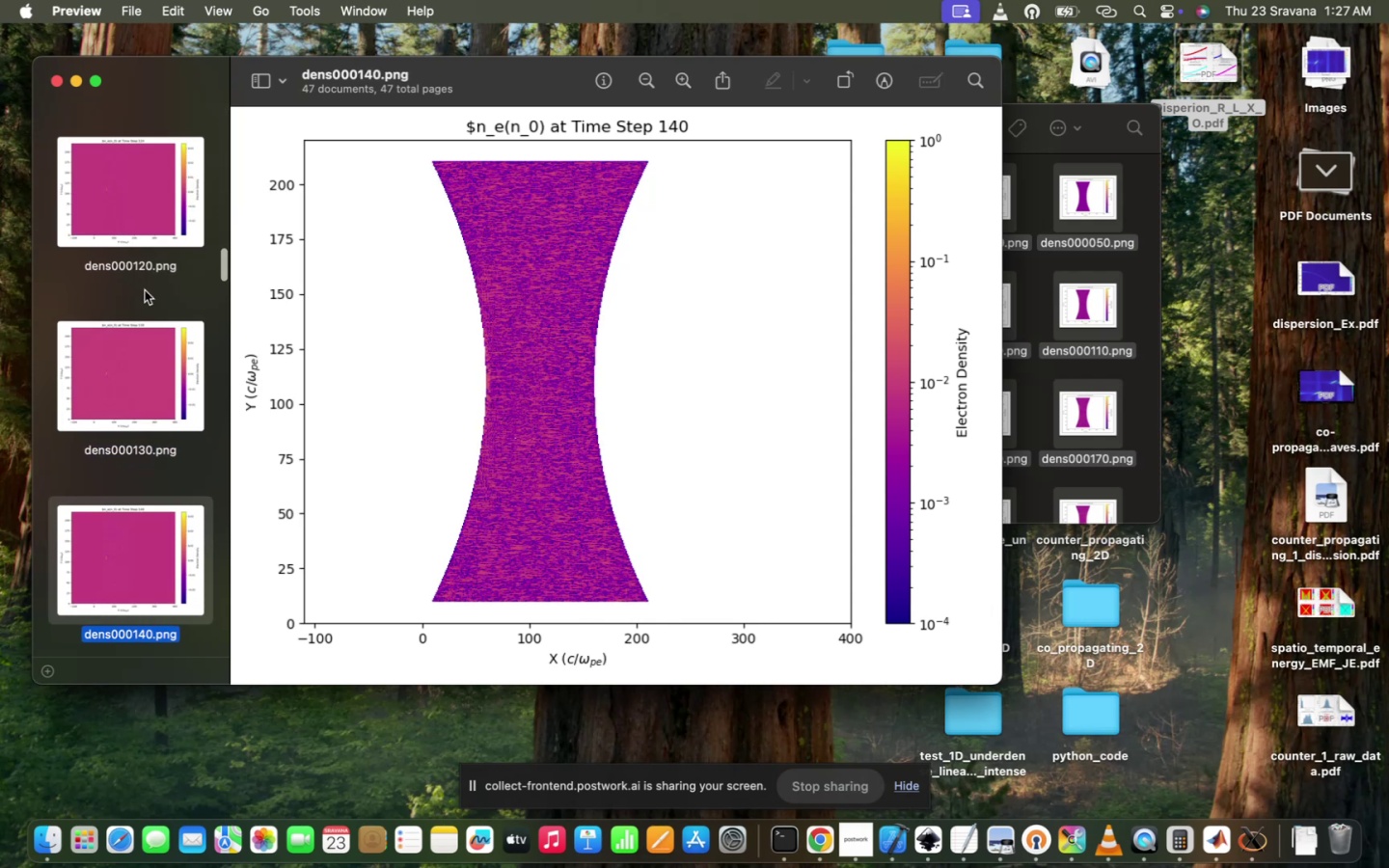 
key(ArrowDown)
 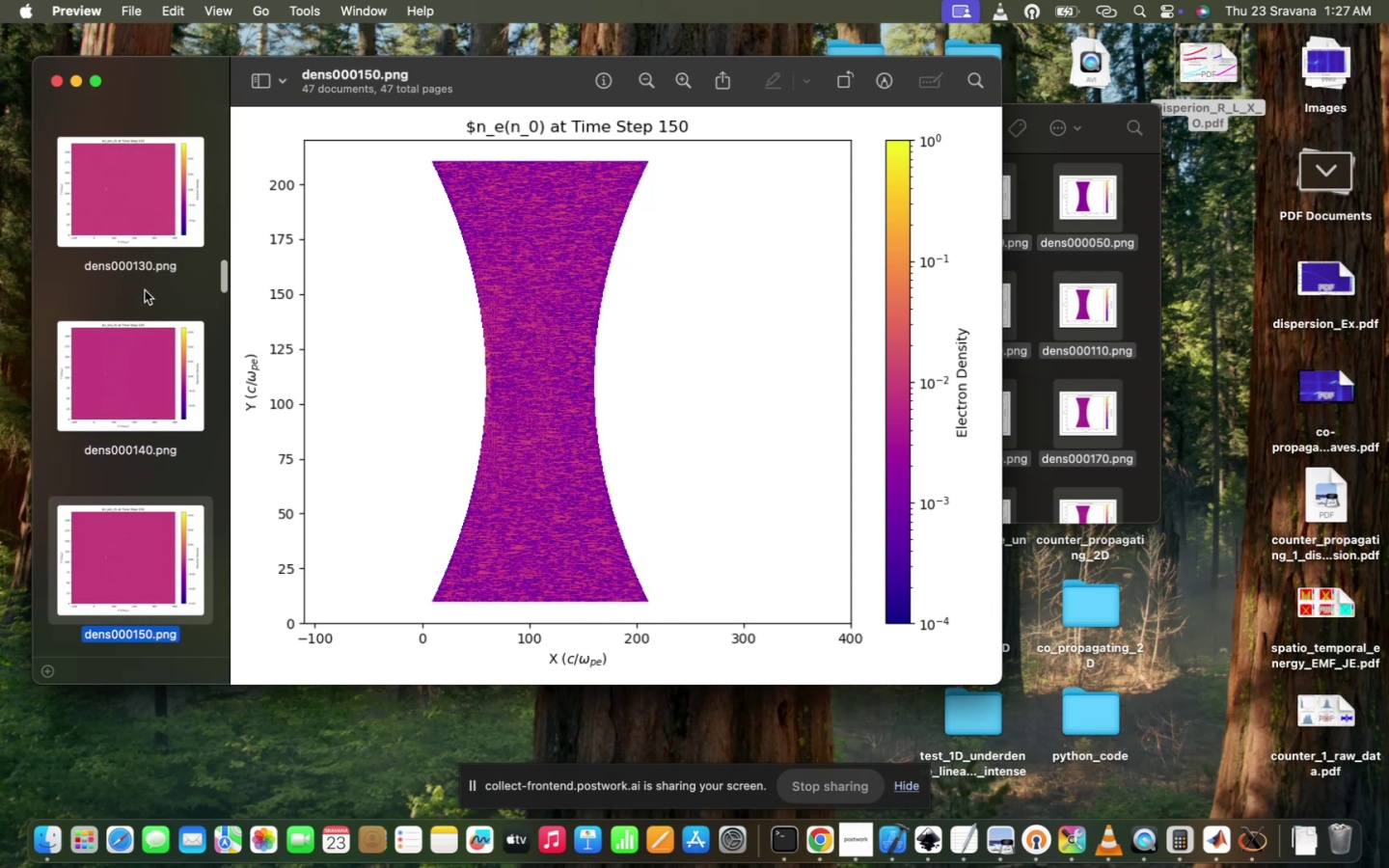 
key(ArrowDown)
 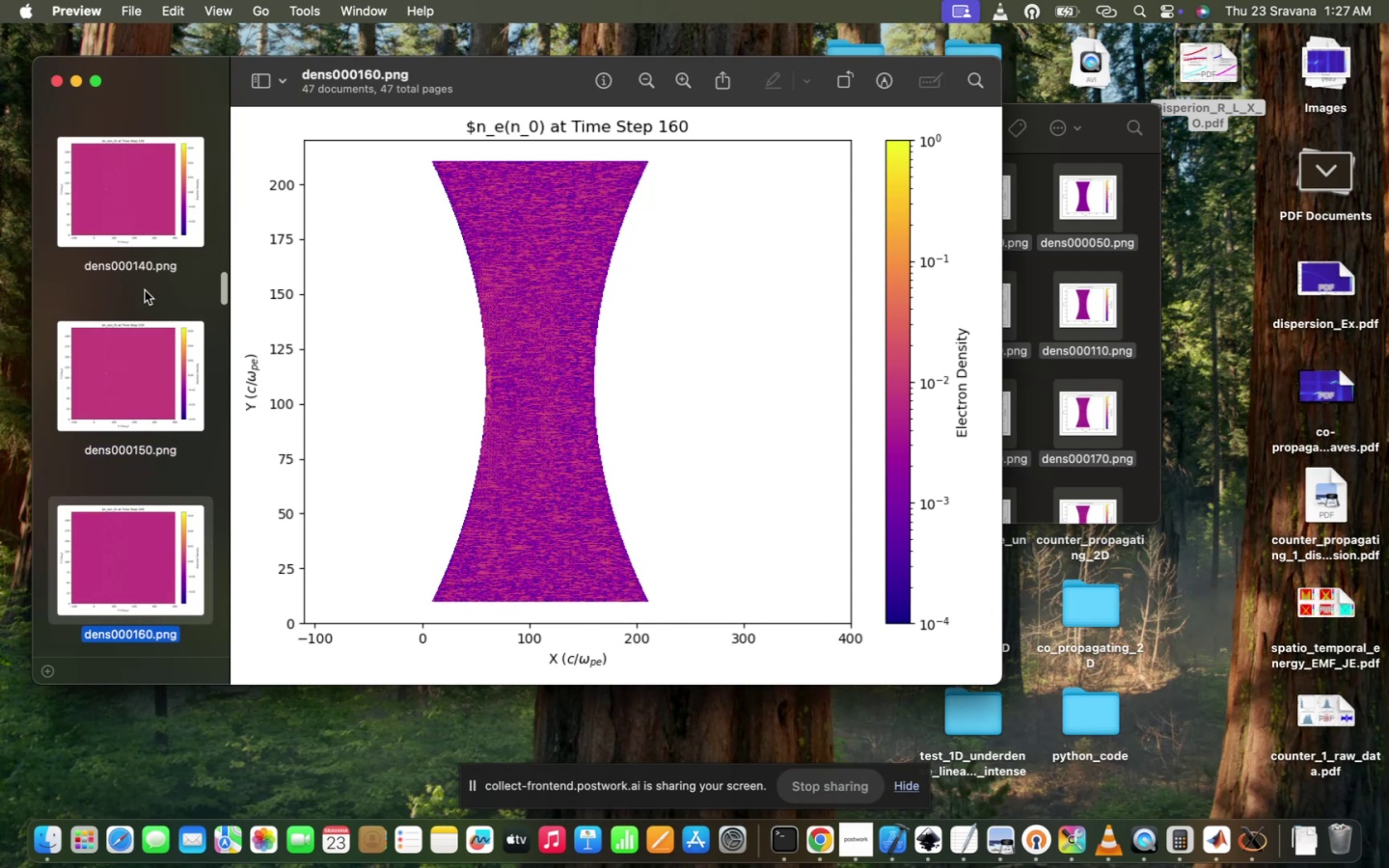 
key(ArrowDown)
 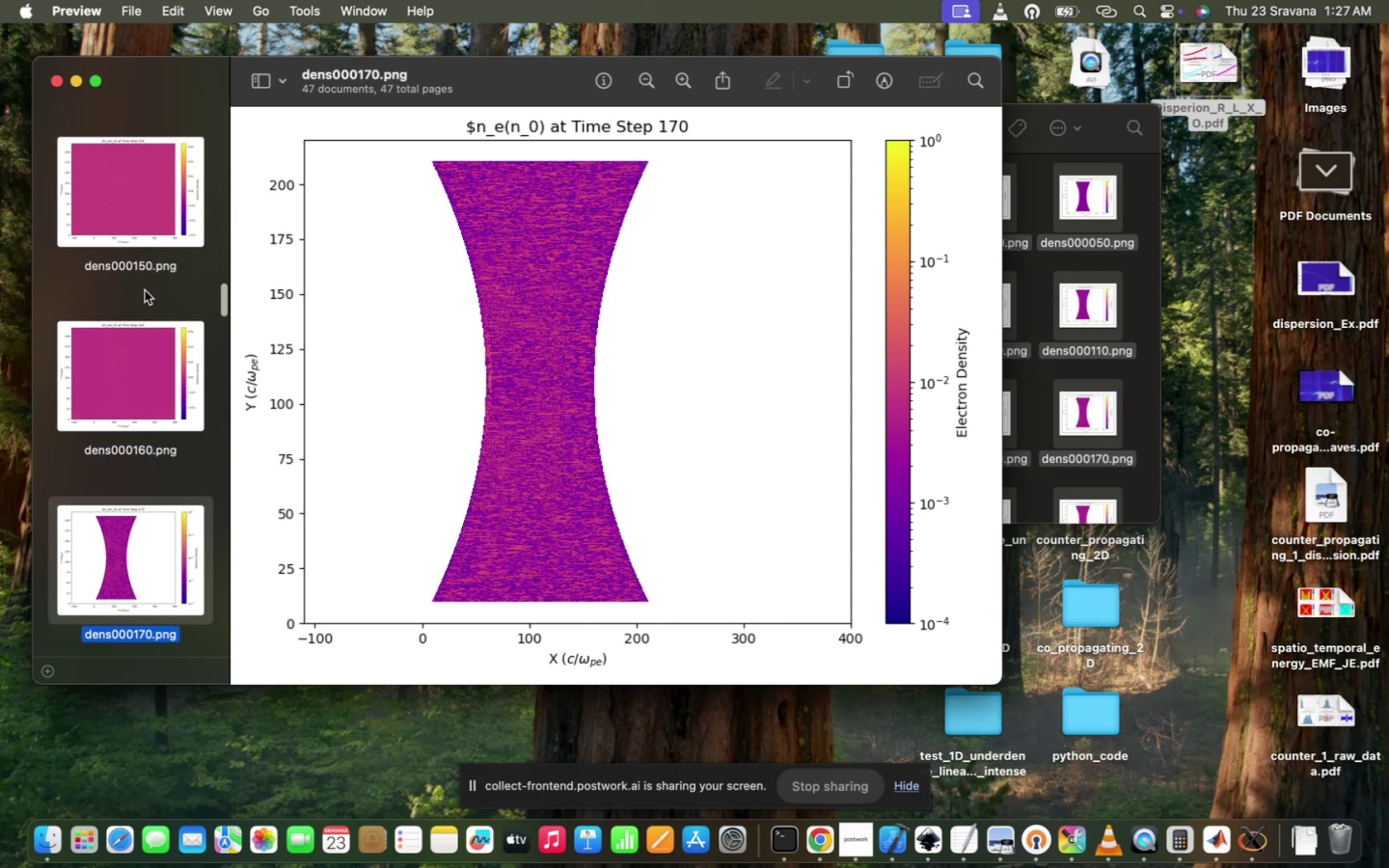 
key(ArrowDown)
 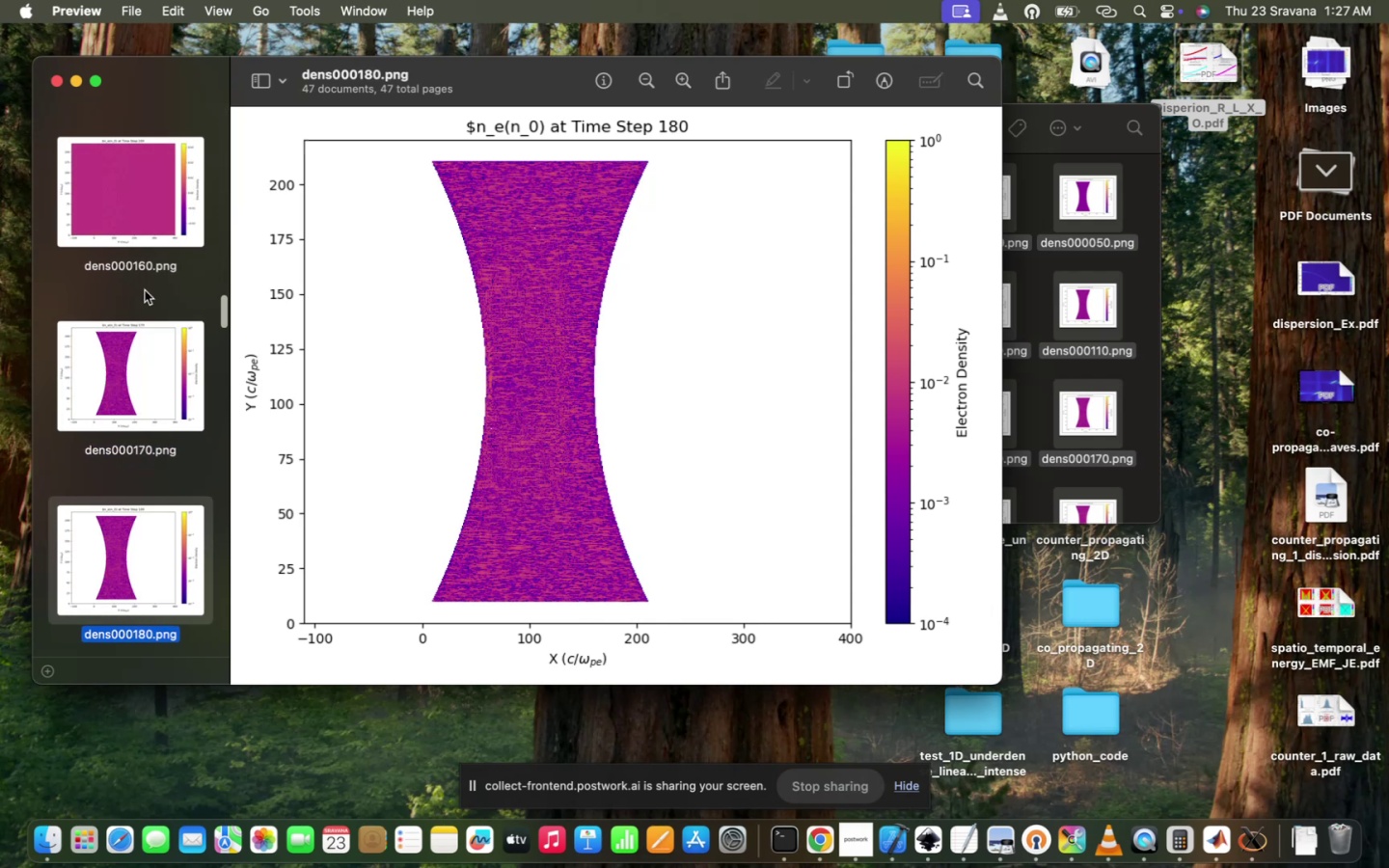 
key(ArrowDown)
 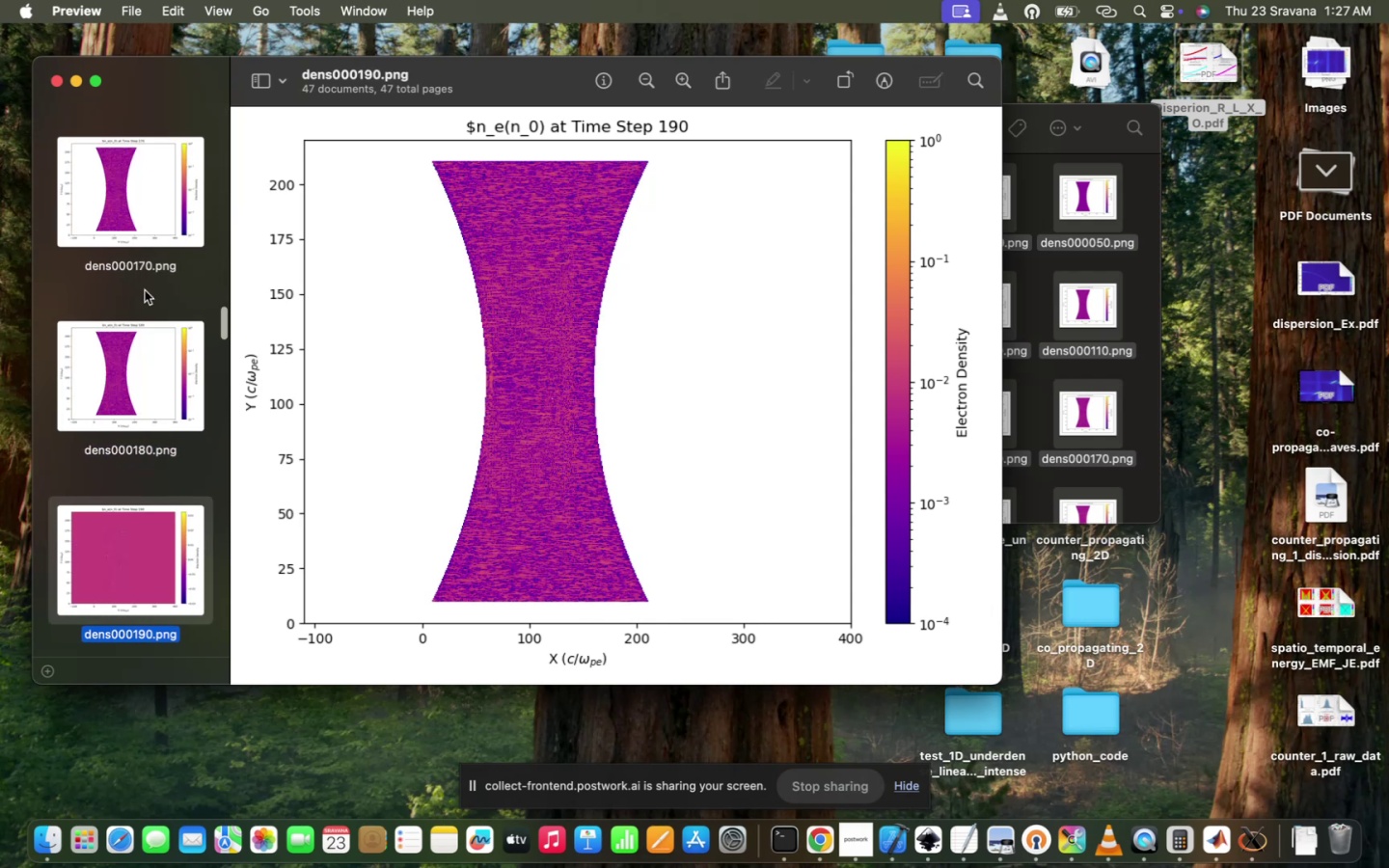 
key(ArrowDown)
 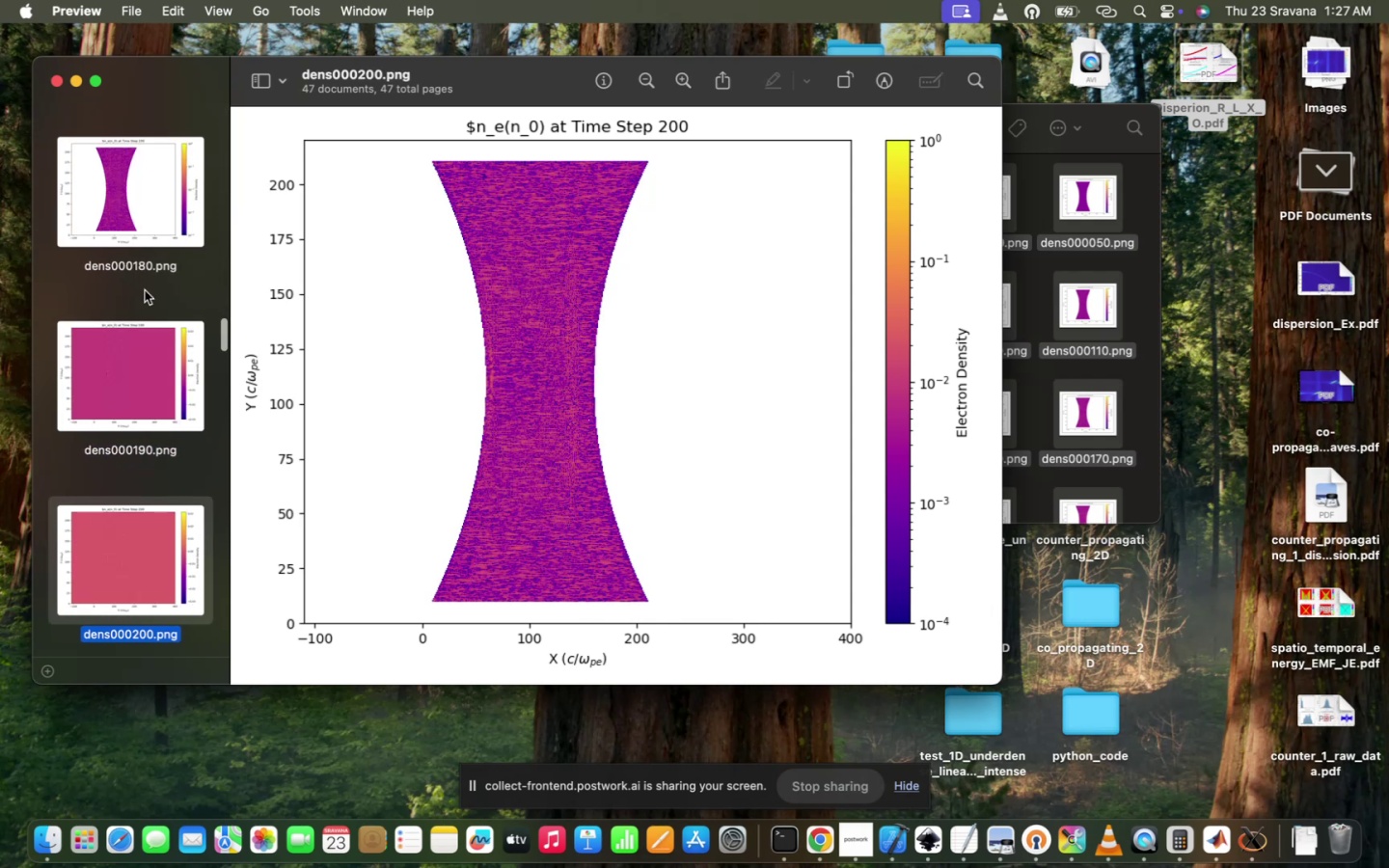 
key(ArrowDown)
 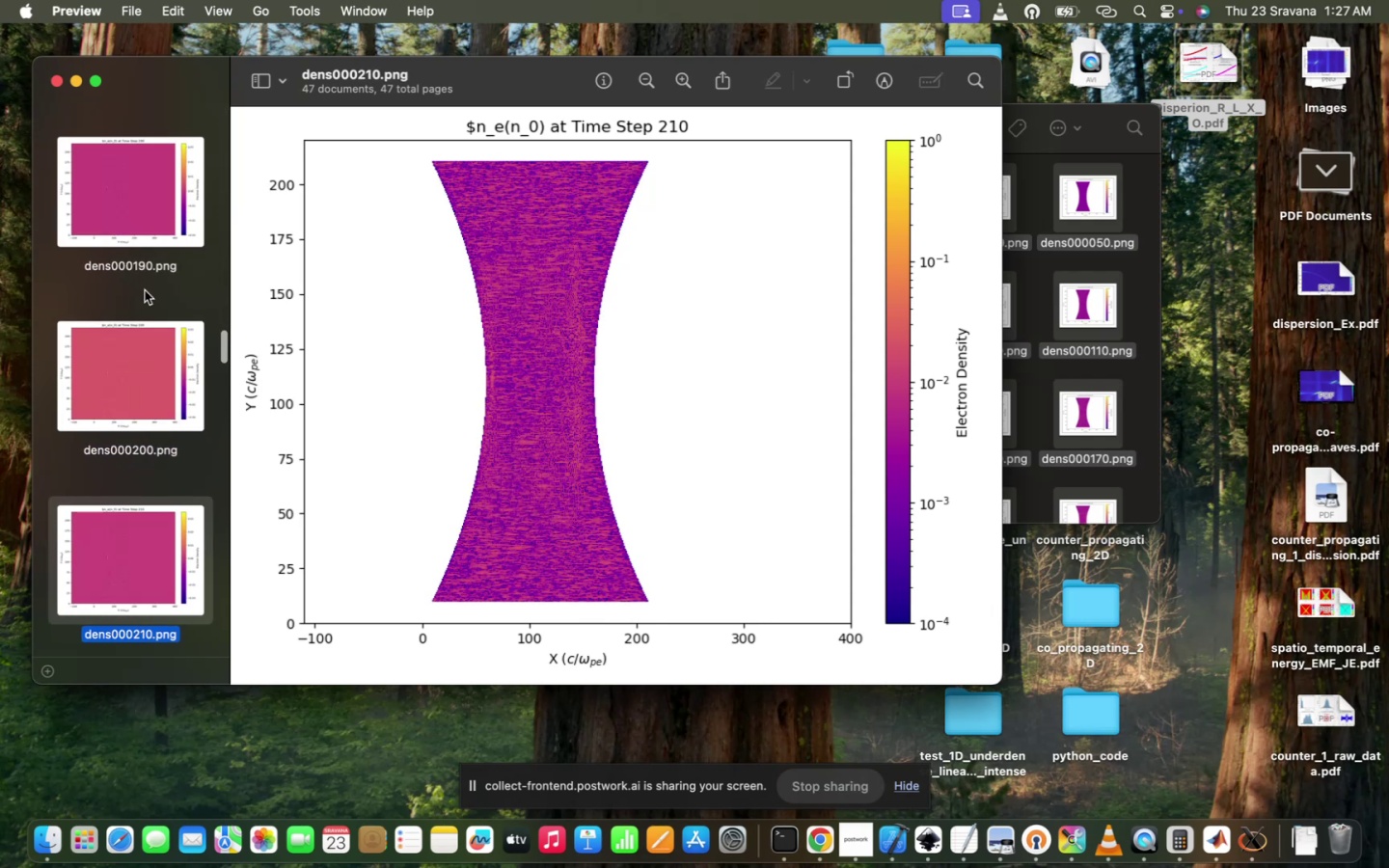 
key(ArrowDown)
 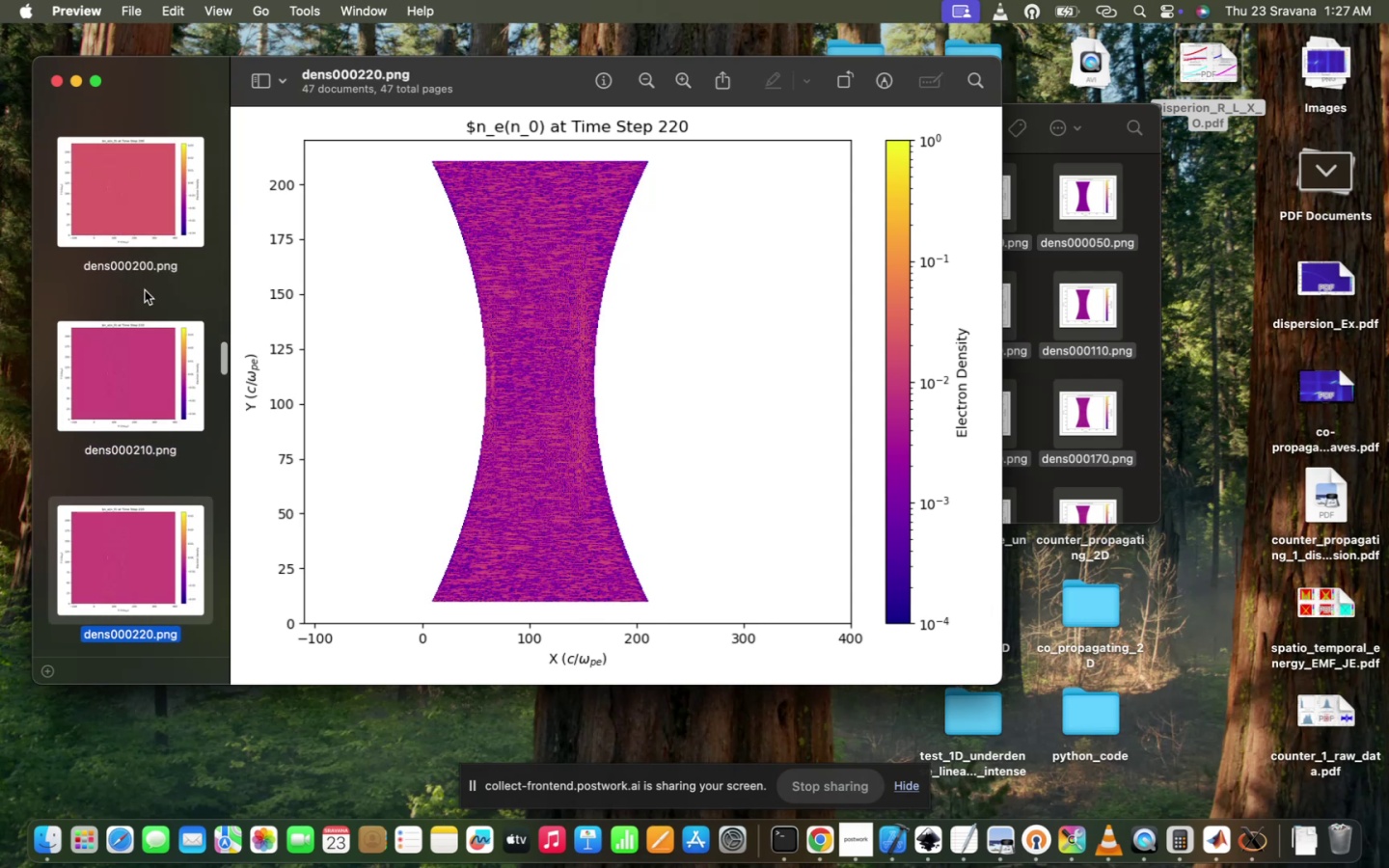 
key(ArrowDown)
 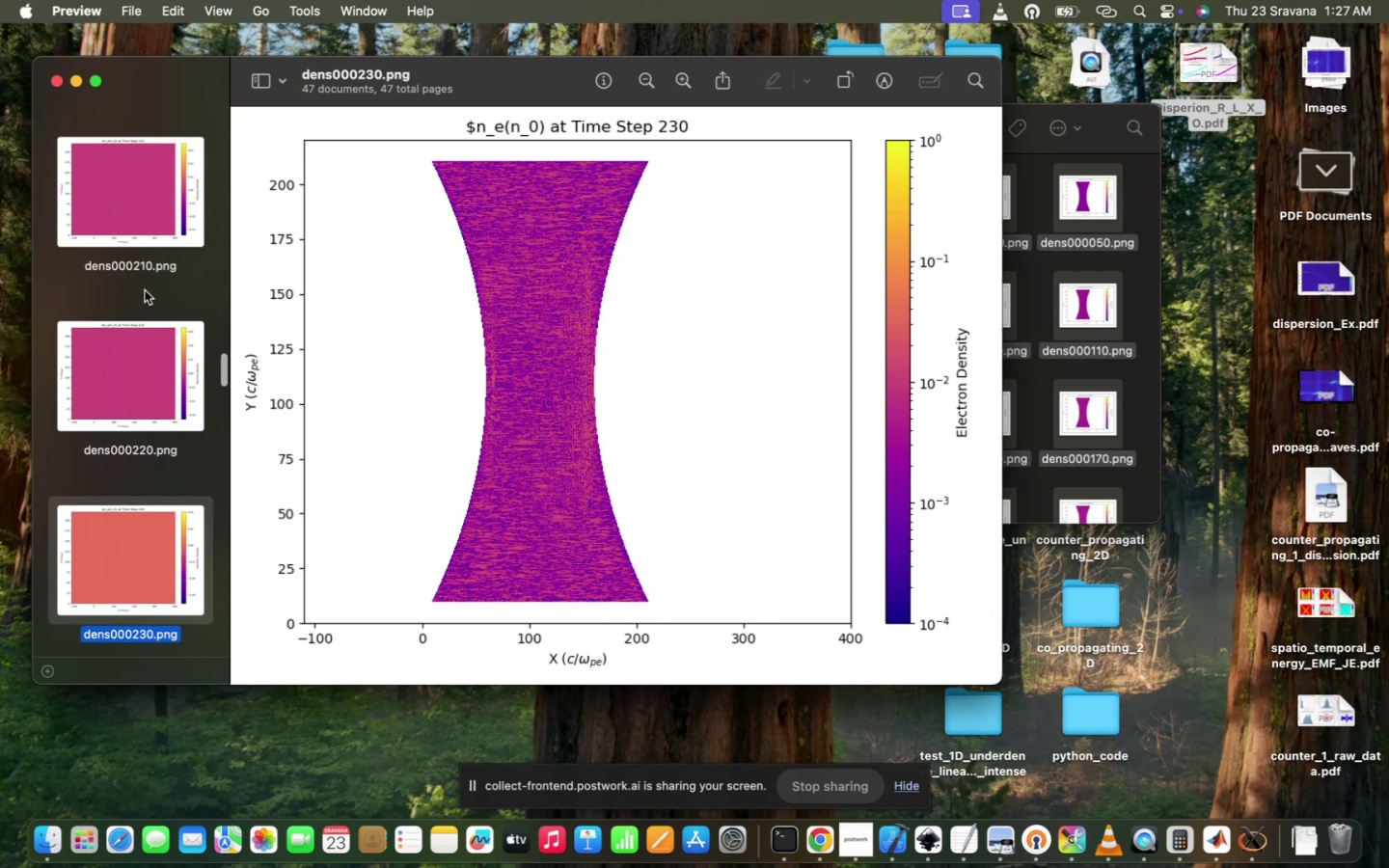 
key(ArrowDown)
 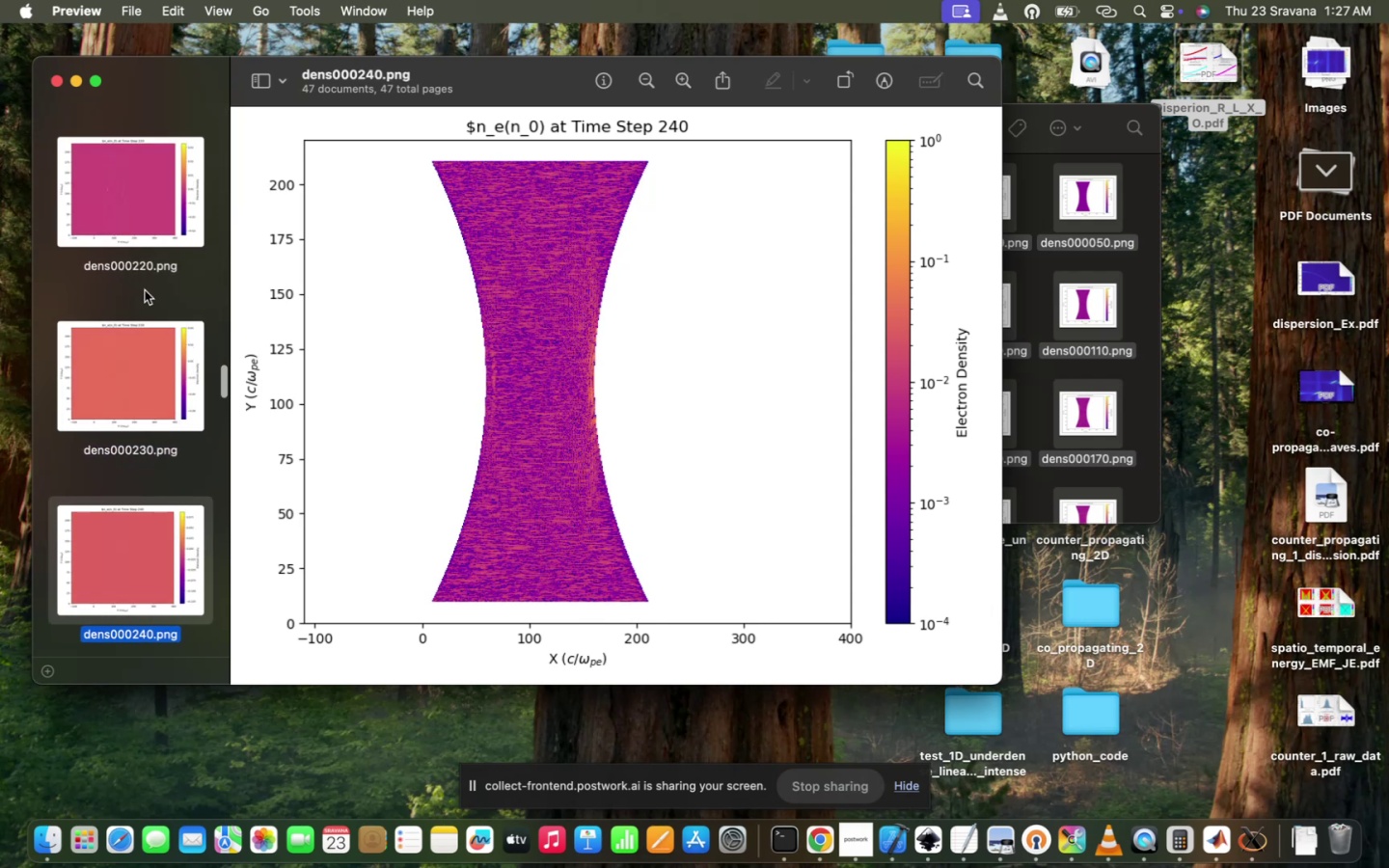 
key(ArrowDown)
 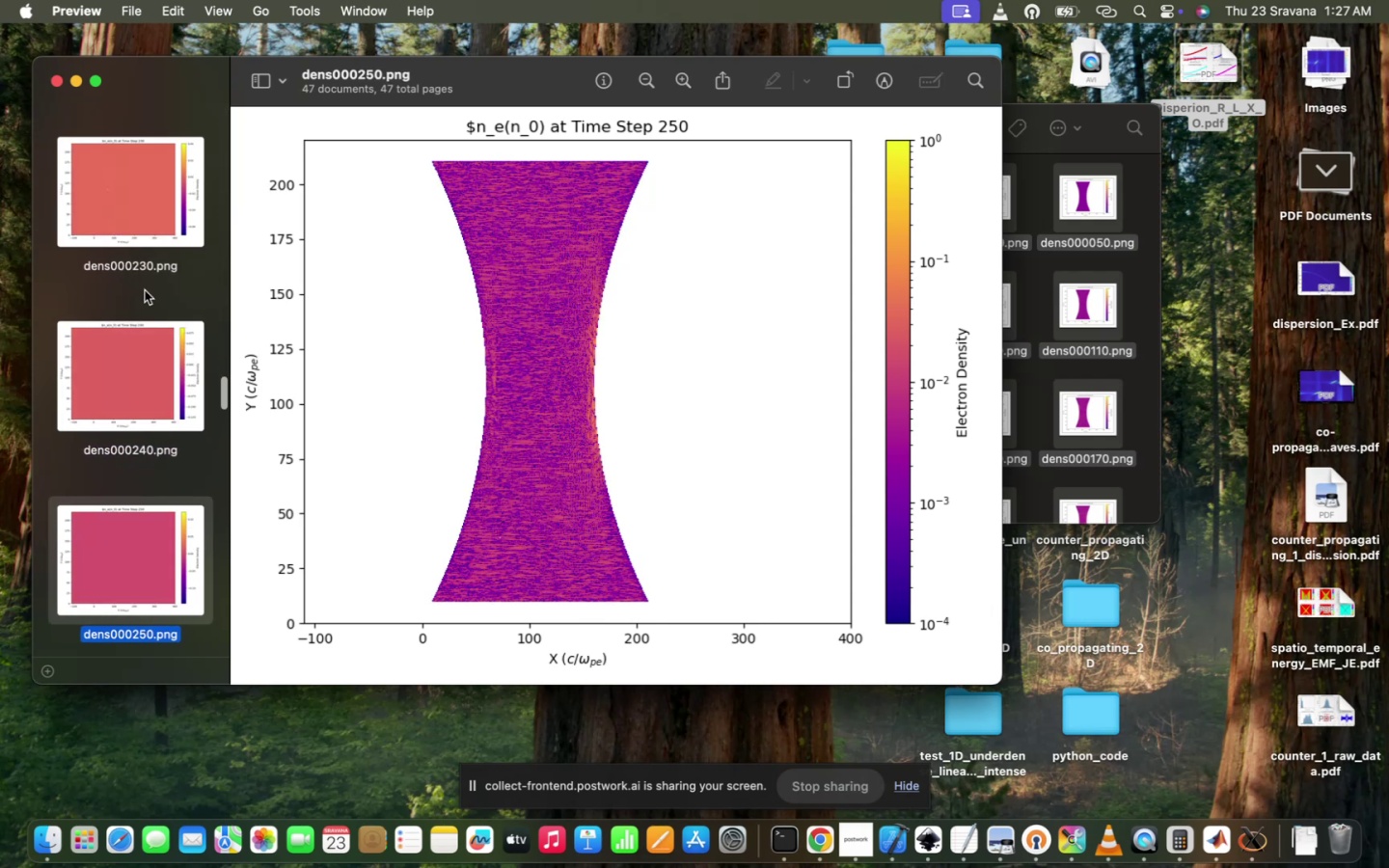 
key(ArrowDown)
 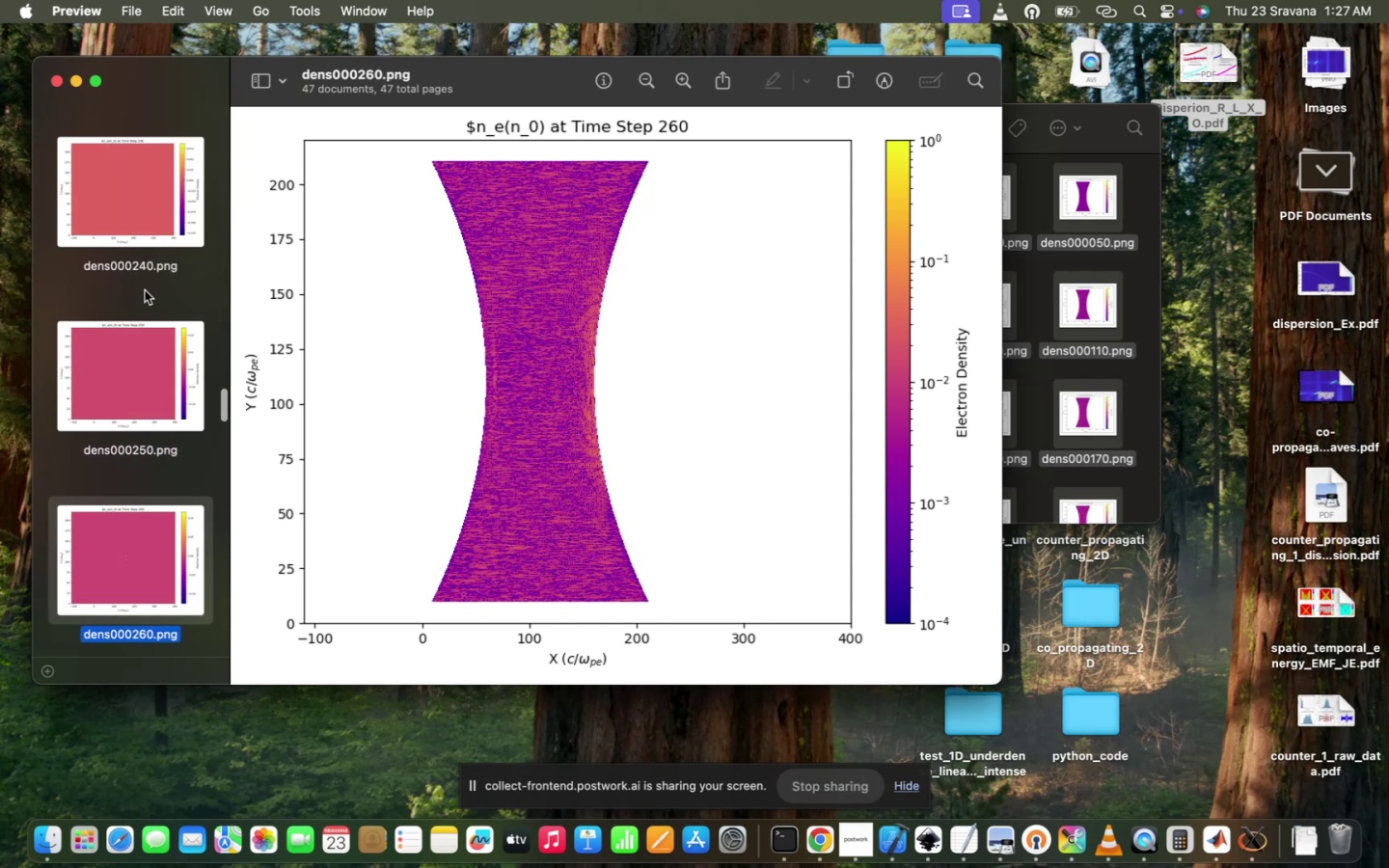 
key(ArrowDown)
 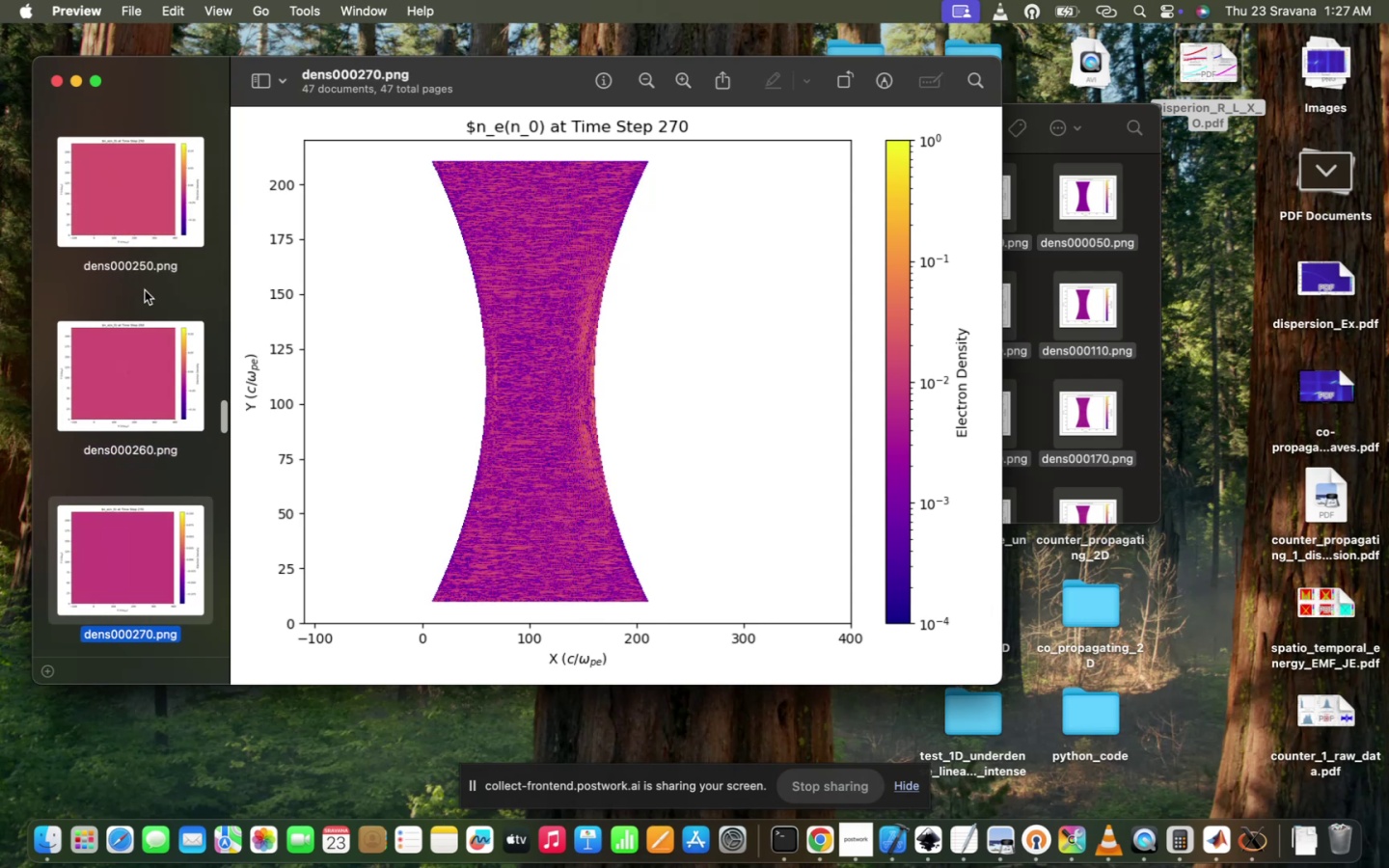 
key(ArrowDown)
 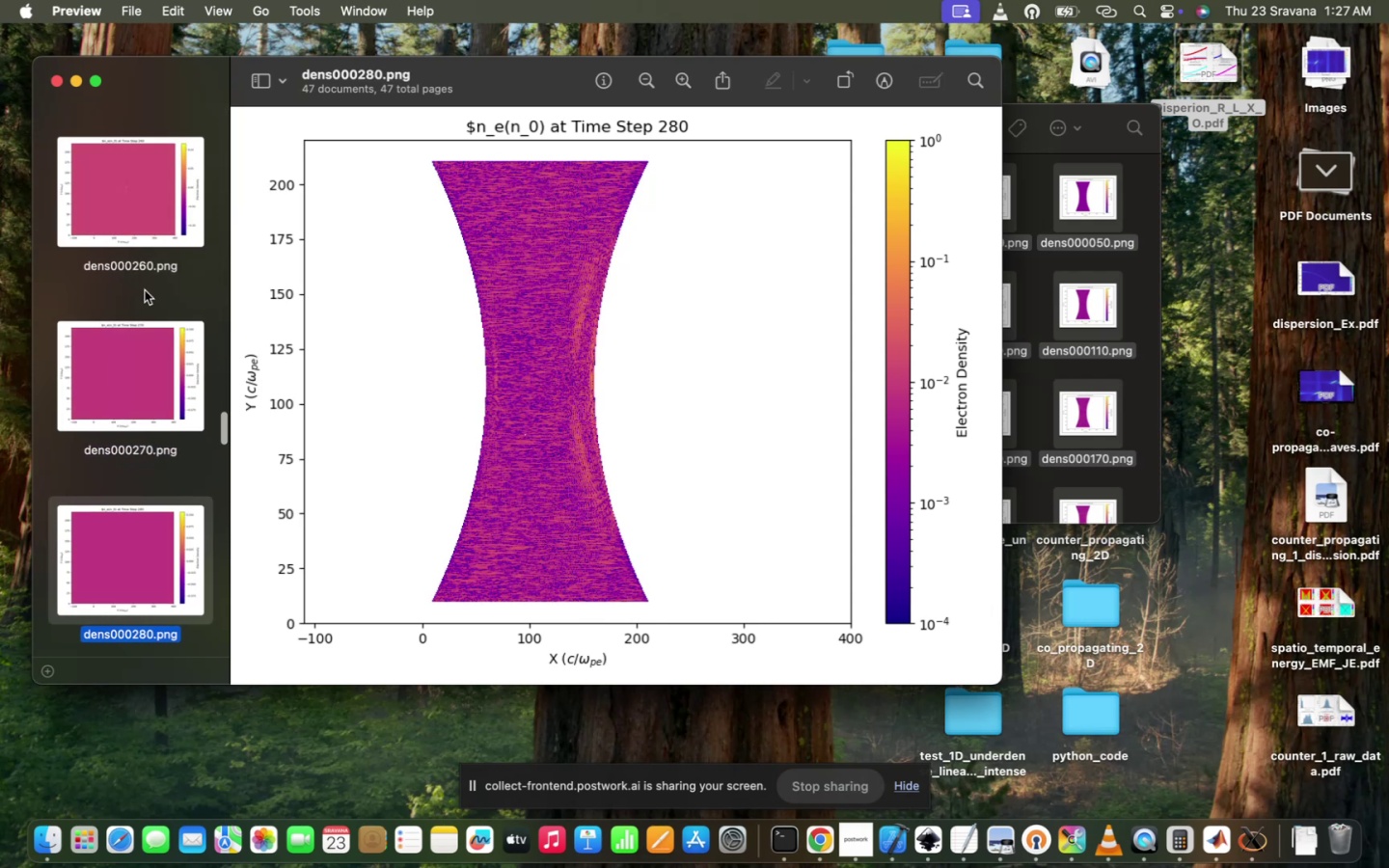 
key(ArrowDown)
 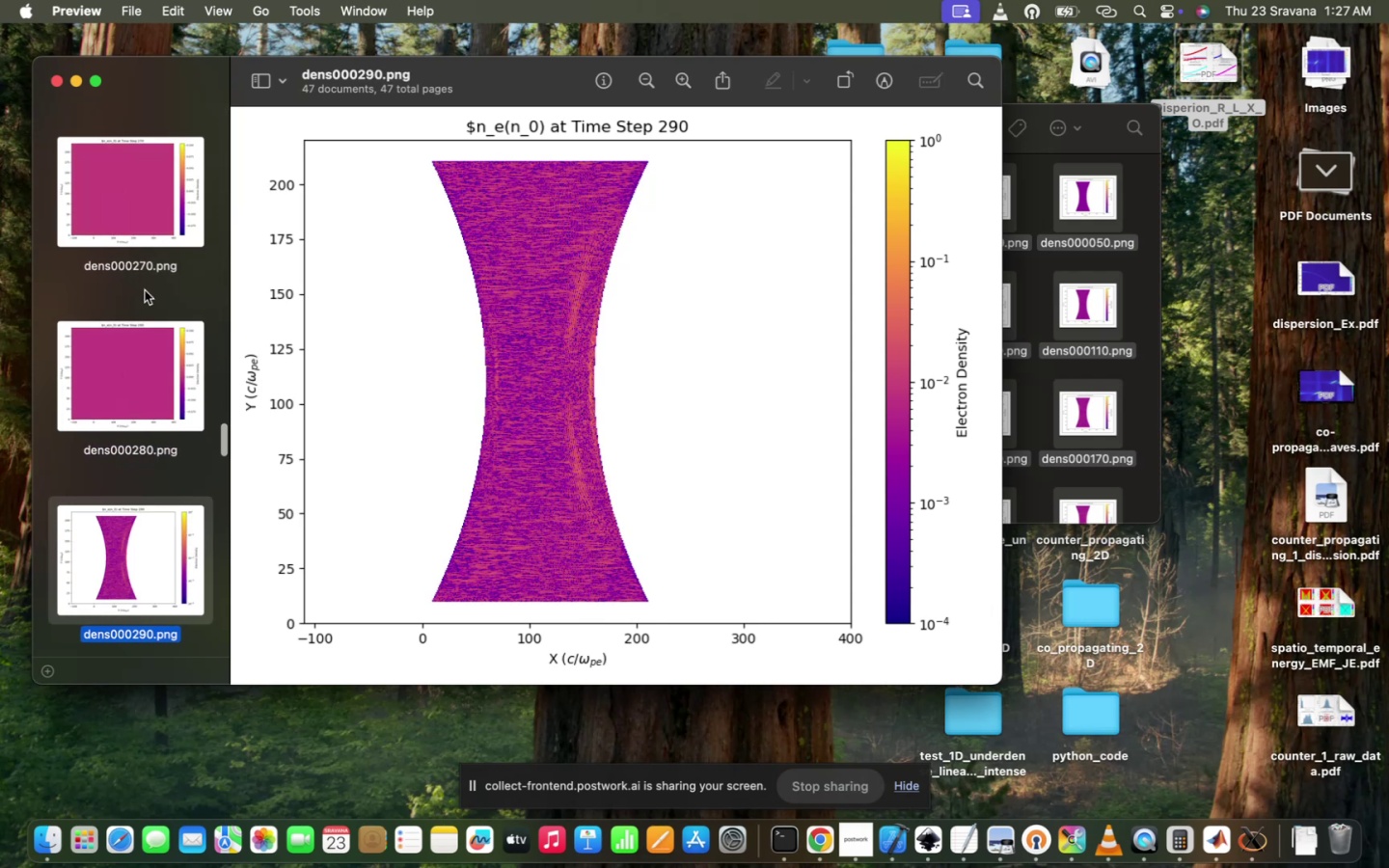 
key(ArrowDown)
 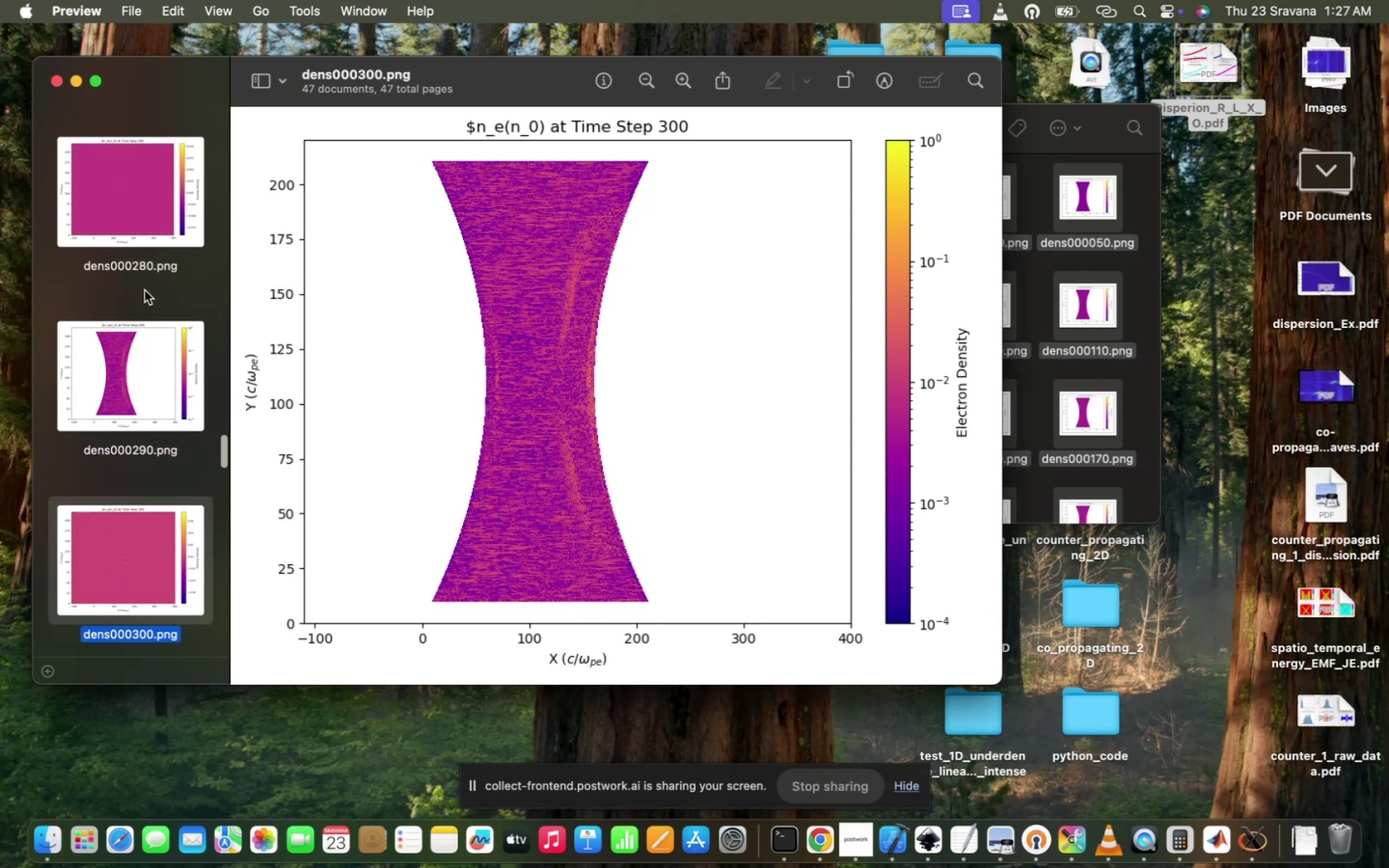 
key(ArrowDown)
 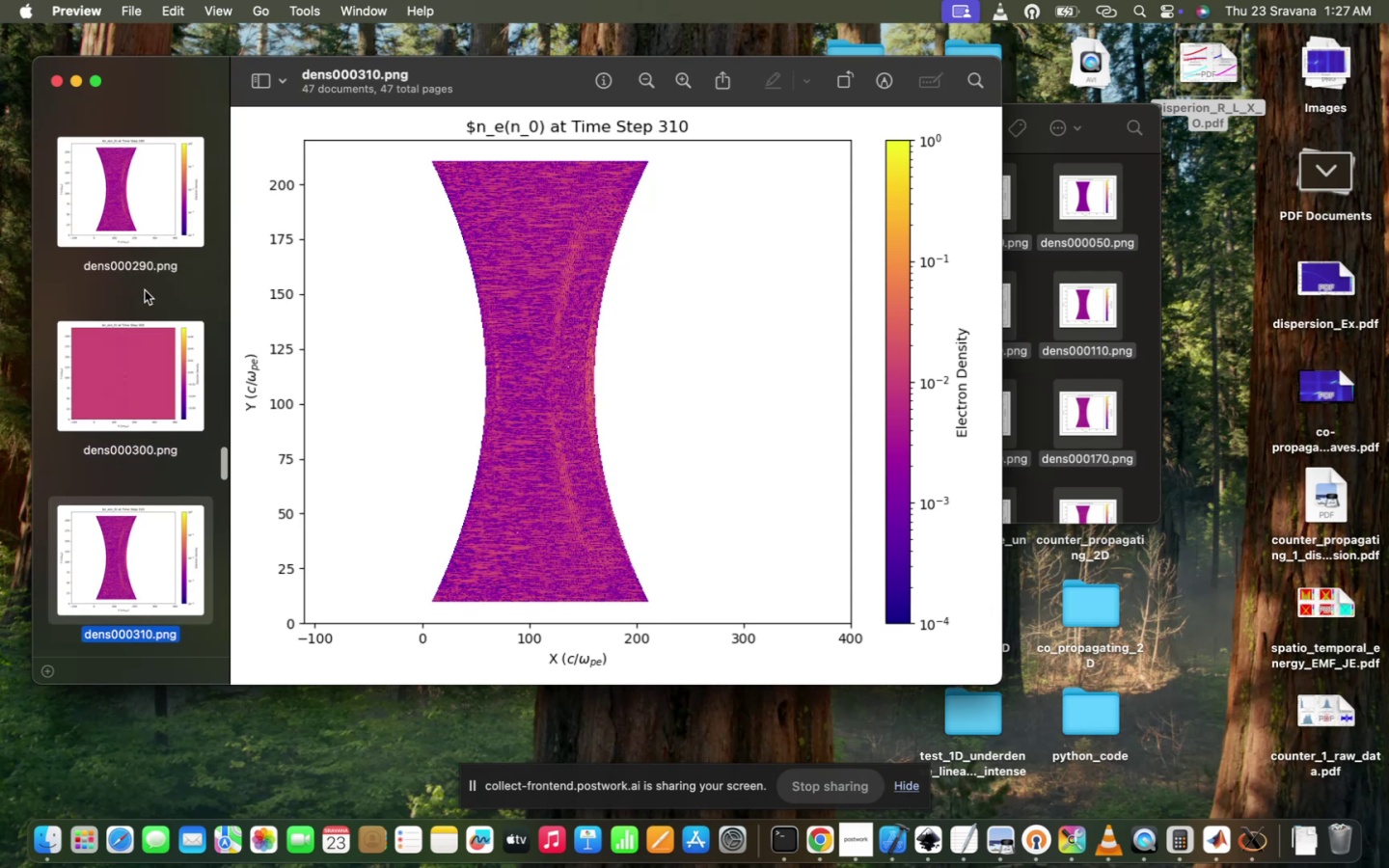 
key(ArrowDown)
 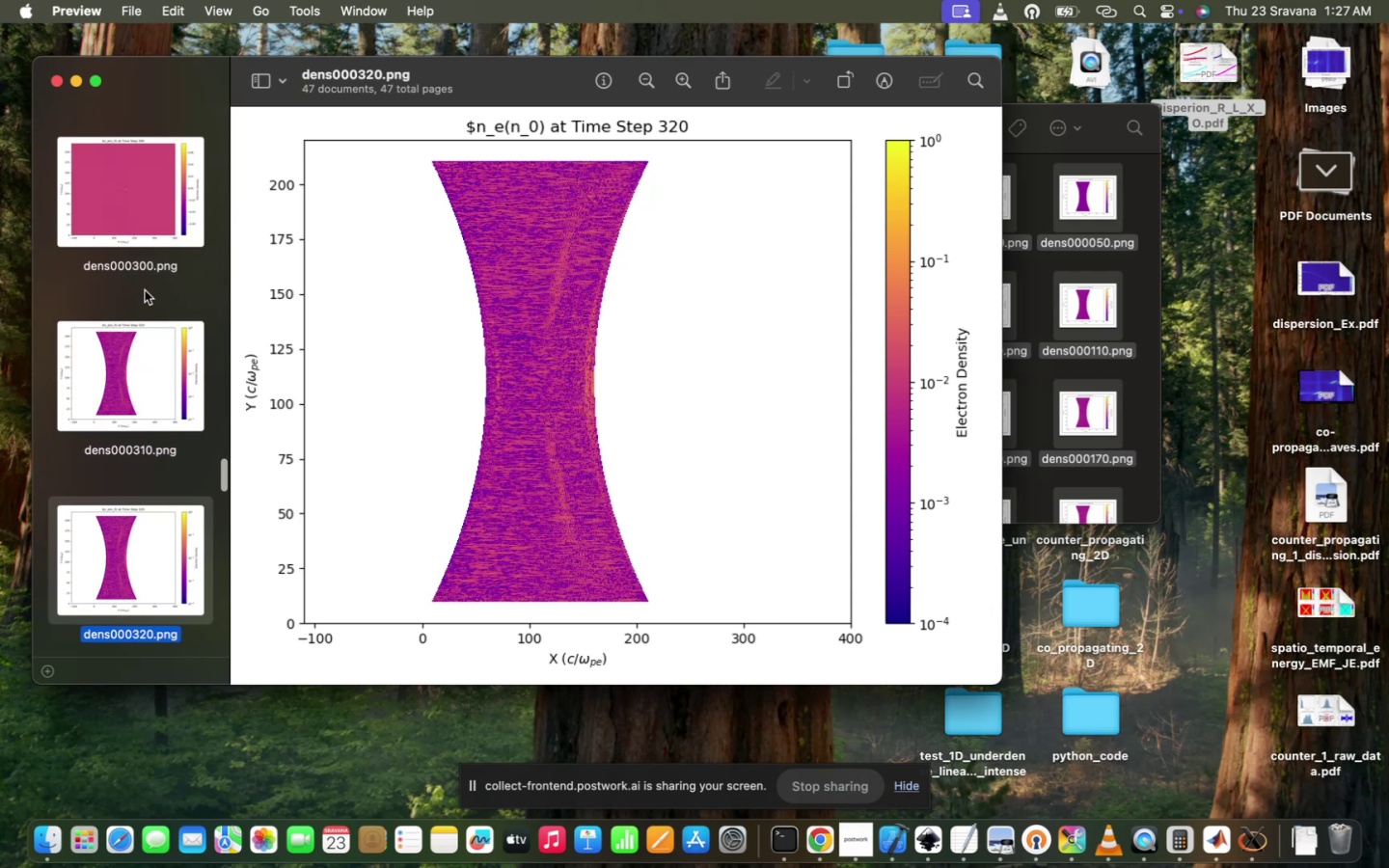 
key(ArrowDown)
 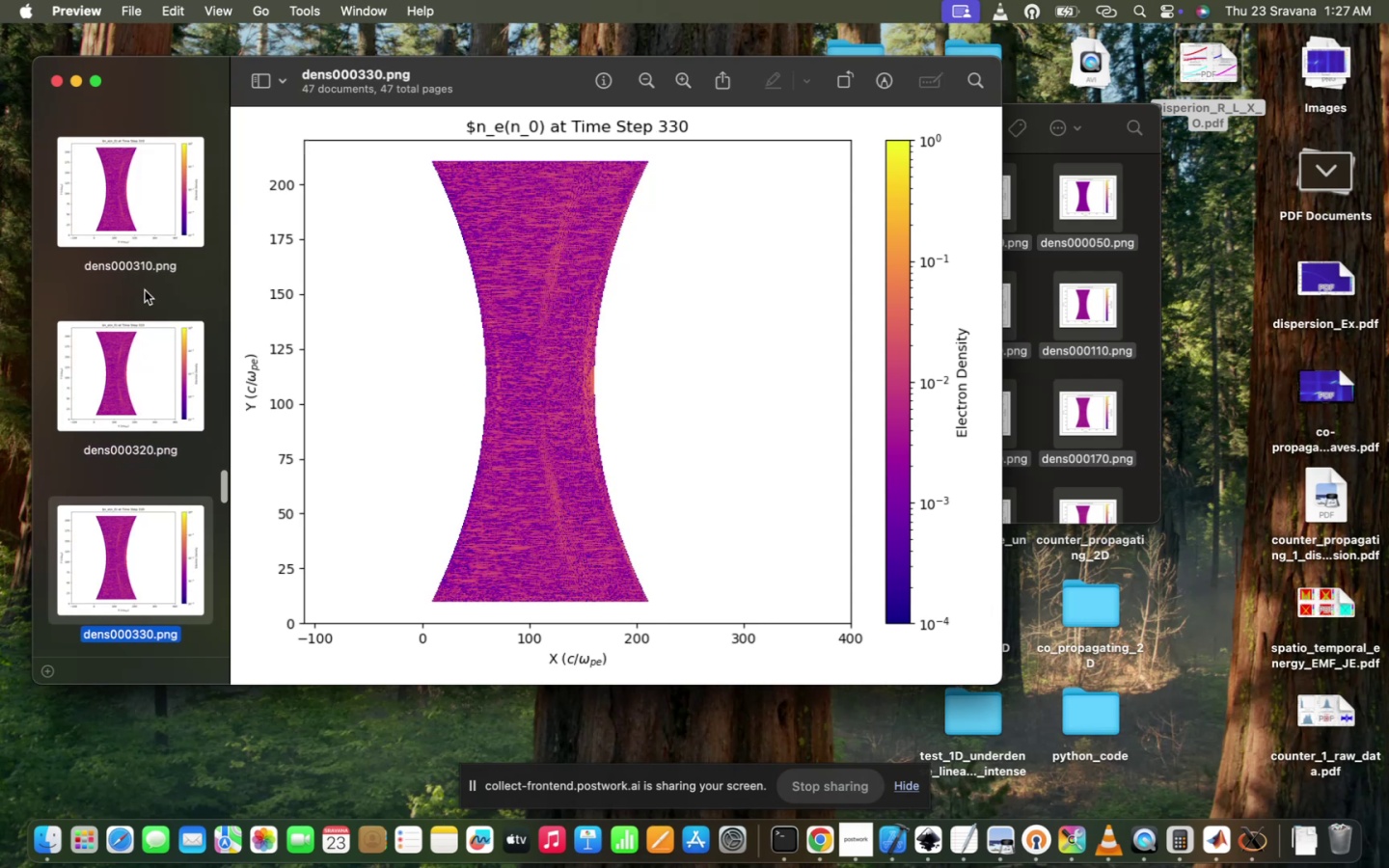 
key(ArrowDown)
 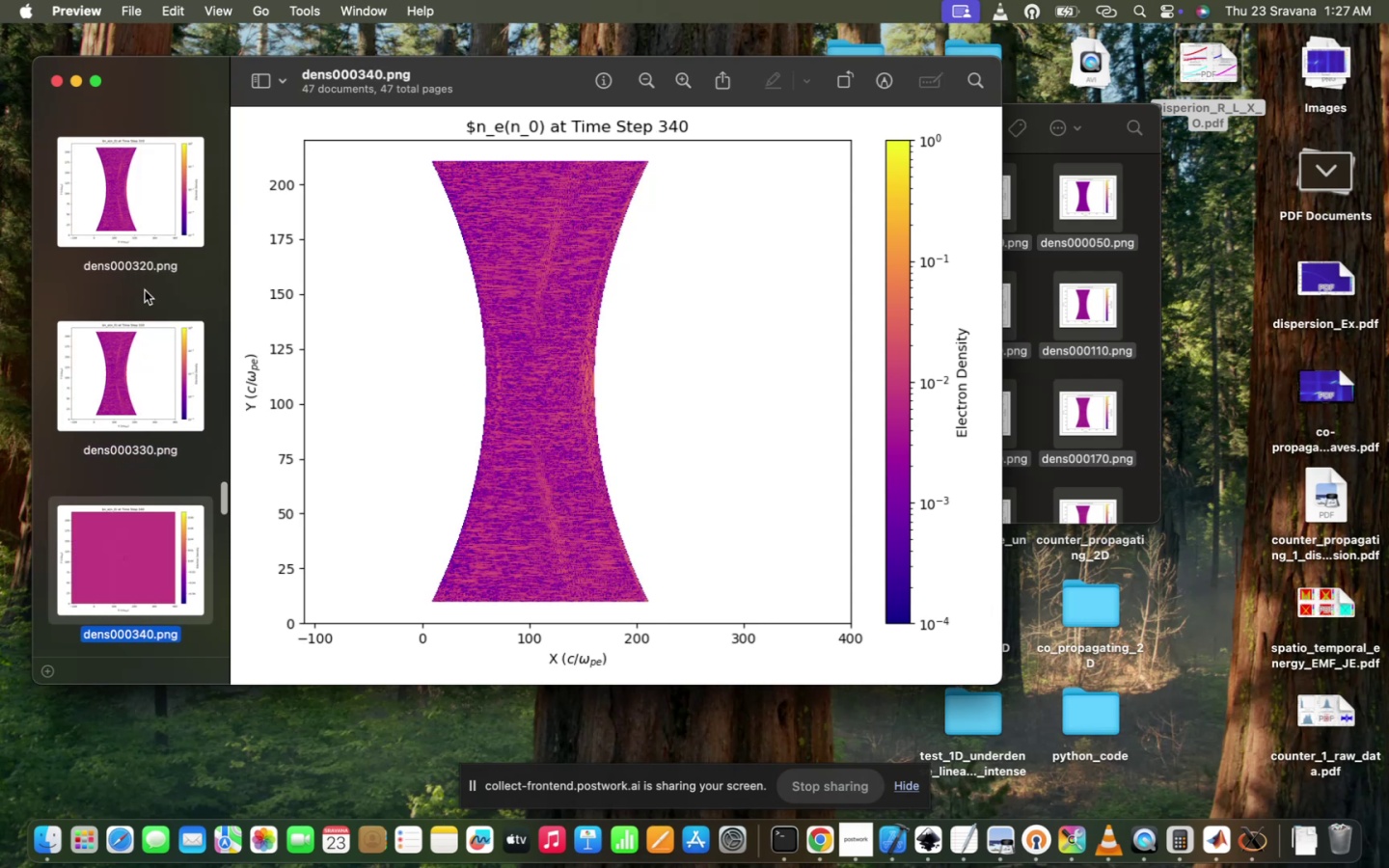 
key(ArrowDown)
 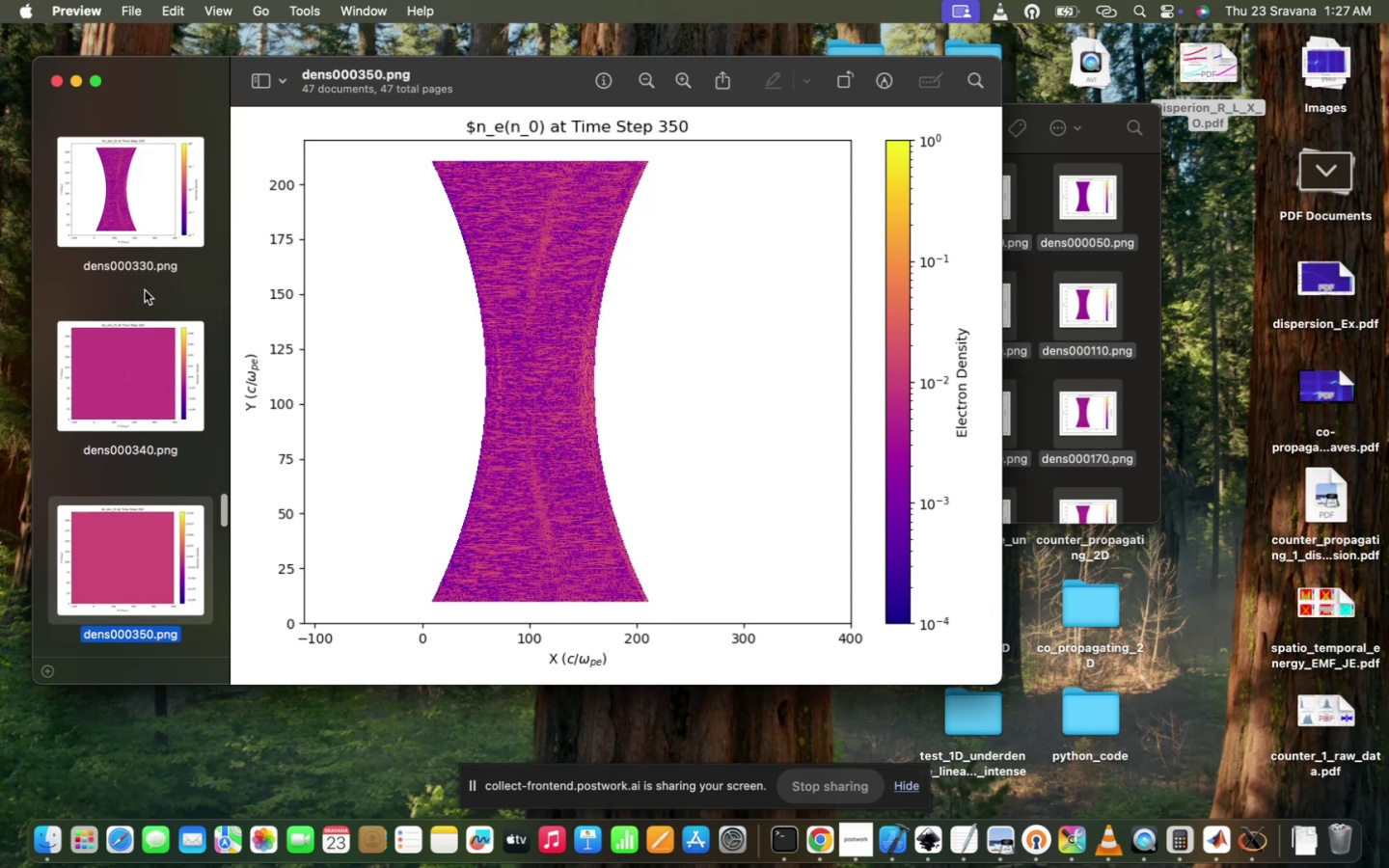 
key(ArrowDown)
 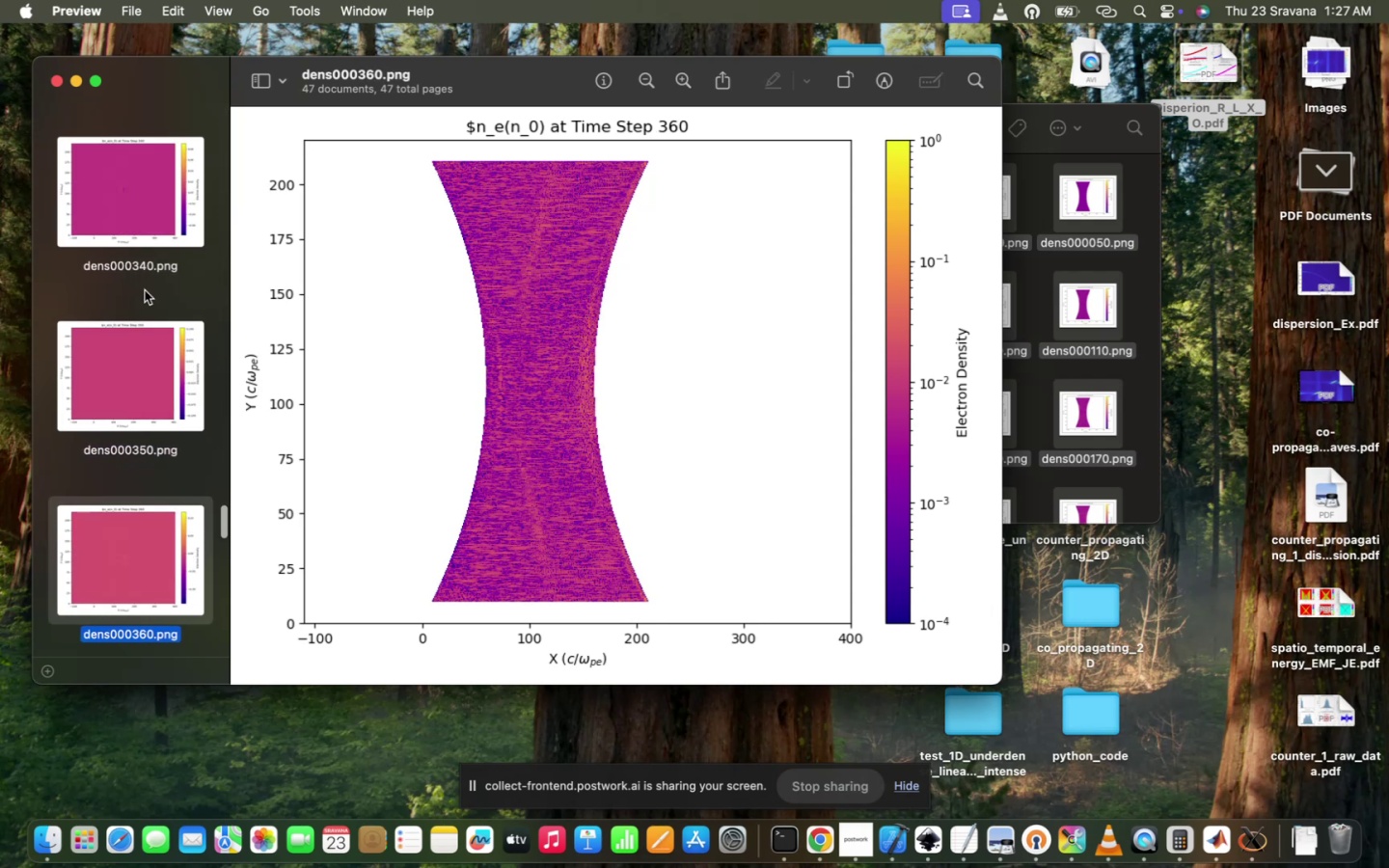 
key(ArrowDown)
 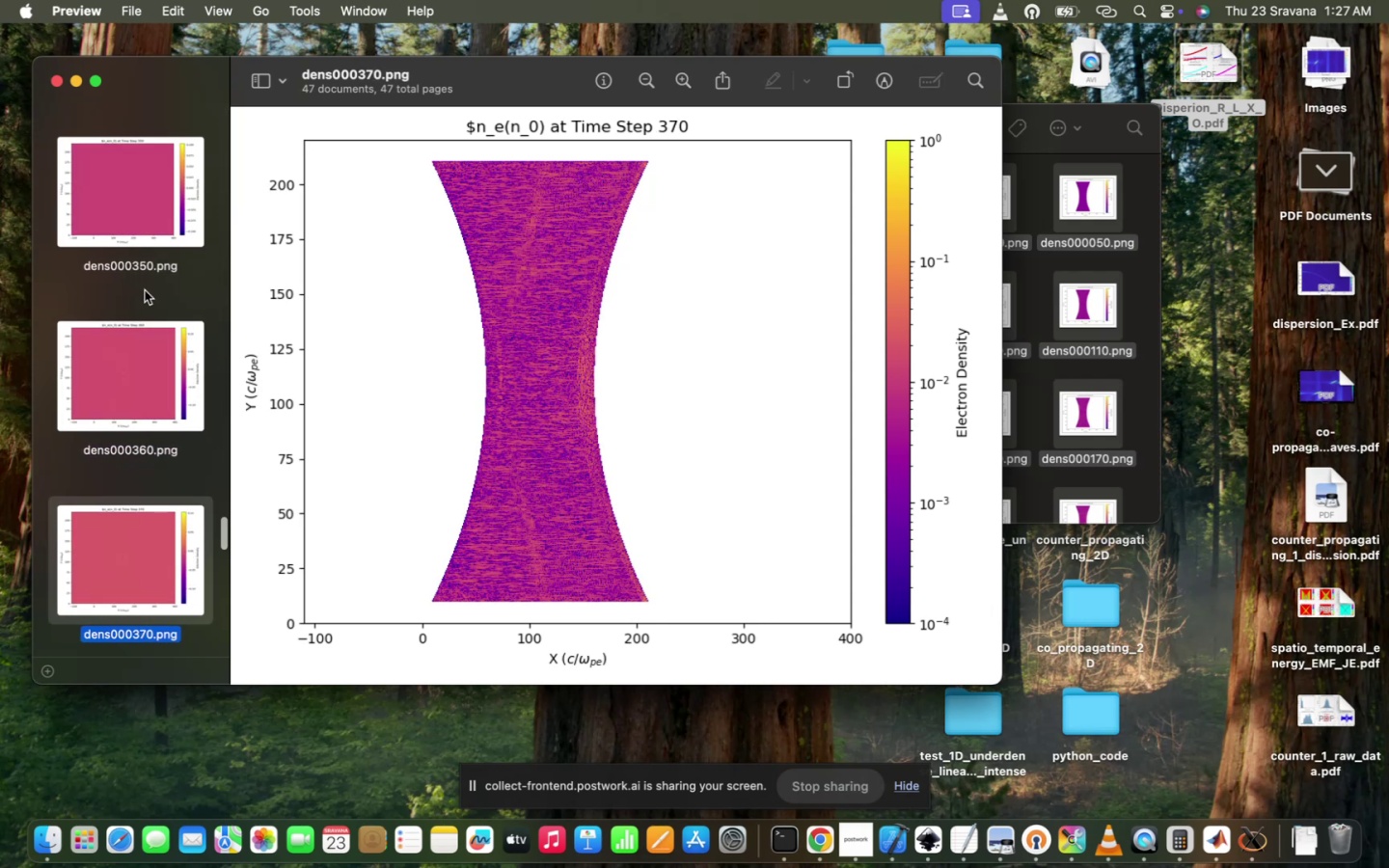 
key(ArrowDown)
 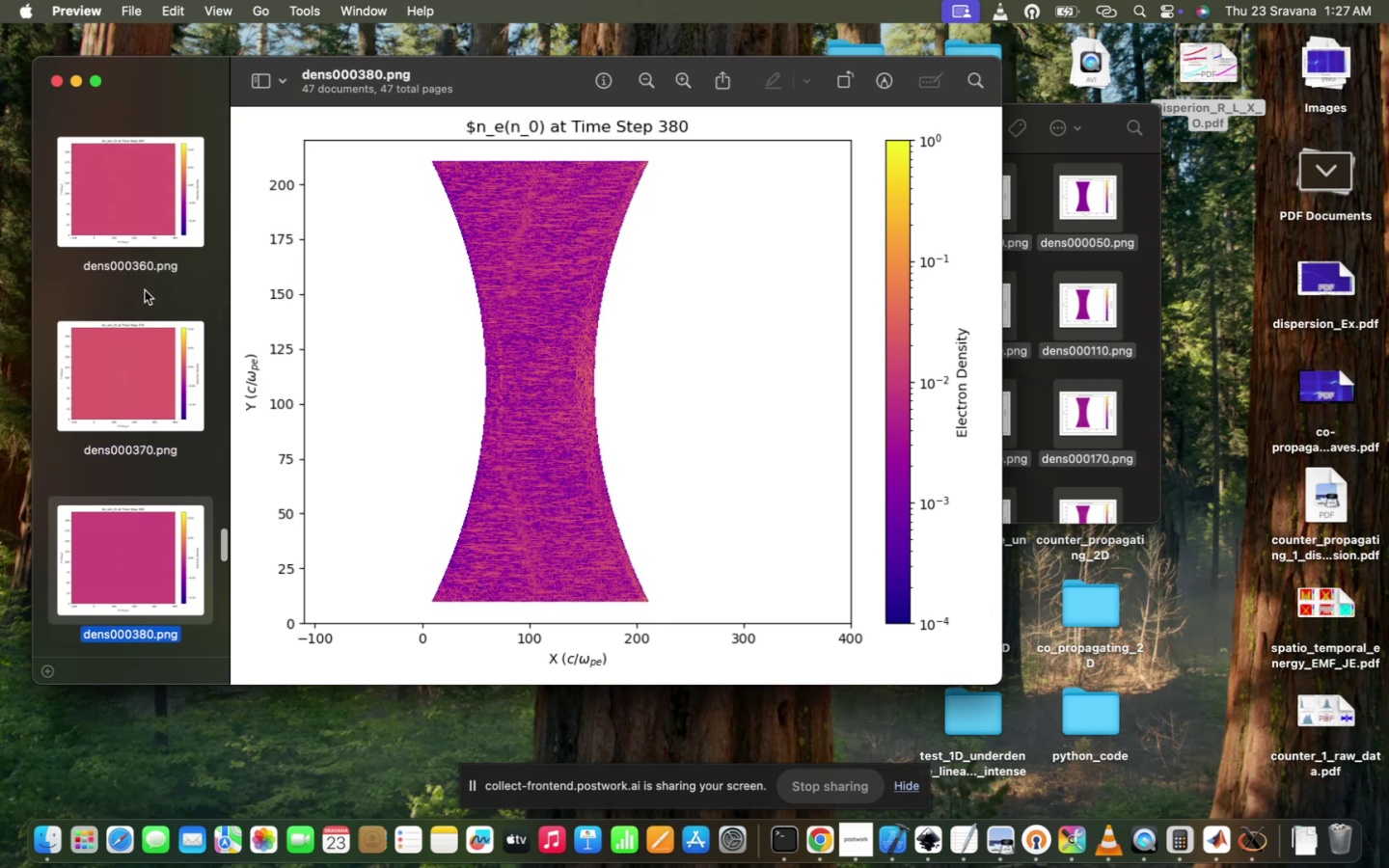 
key(ArrowDown)
 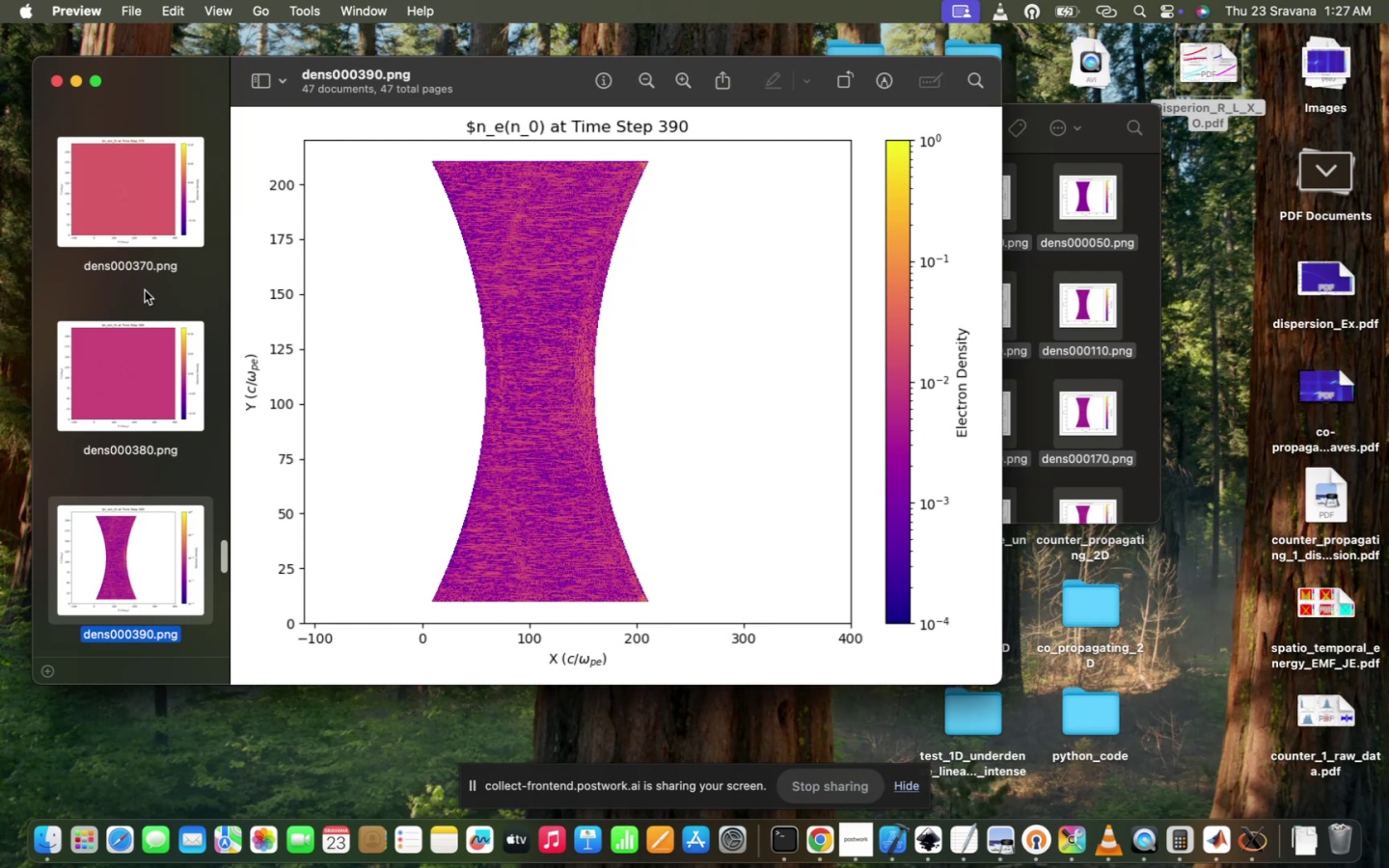 
key(ArrowDown)
 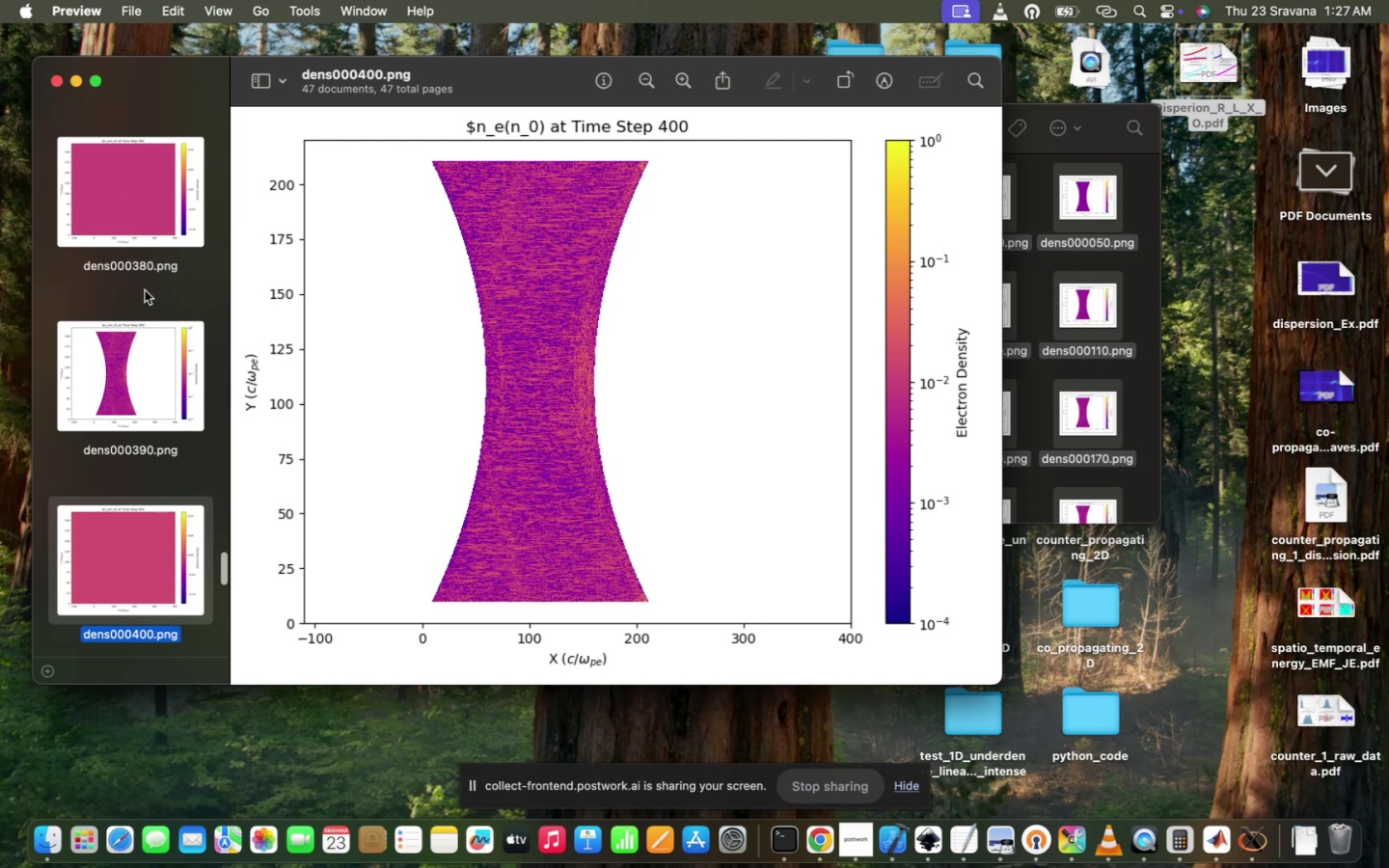 
key(ArrowDown)
 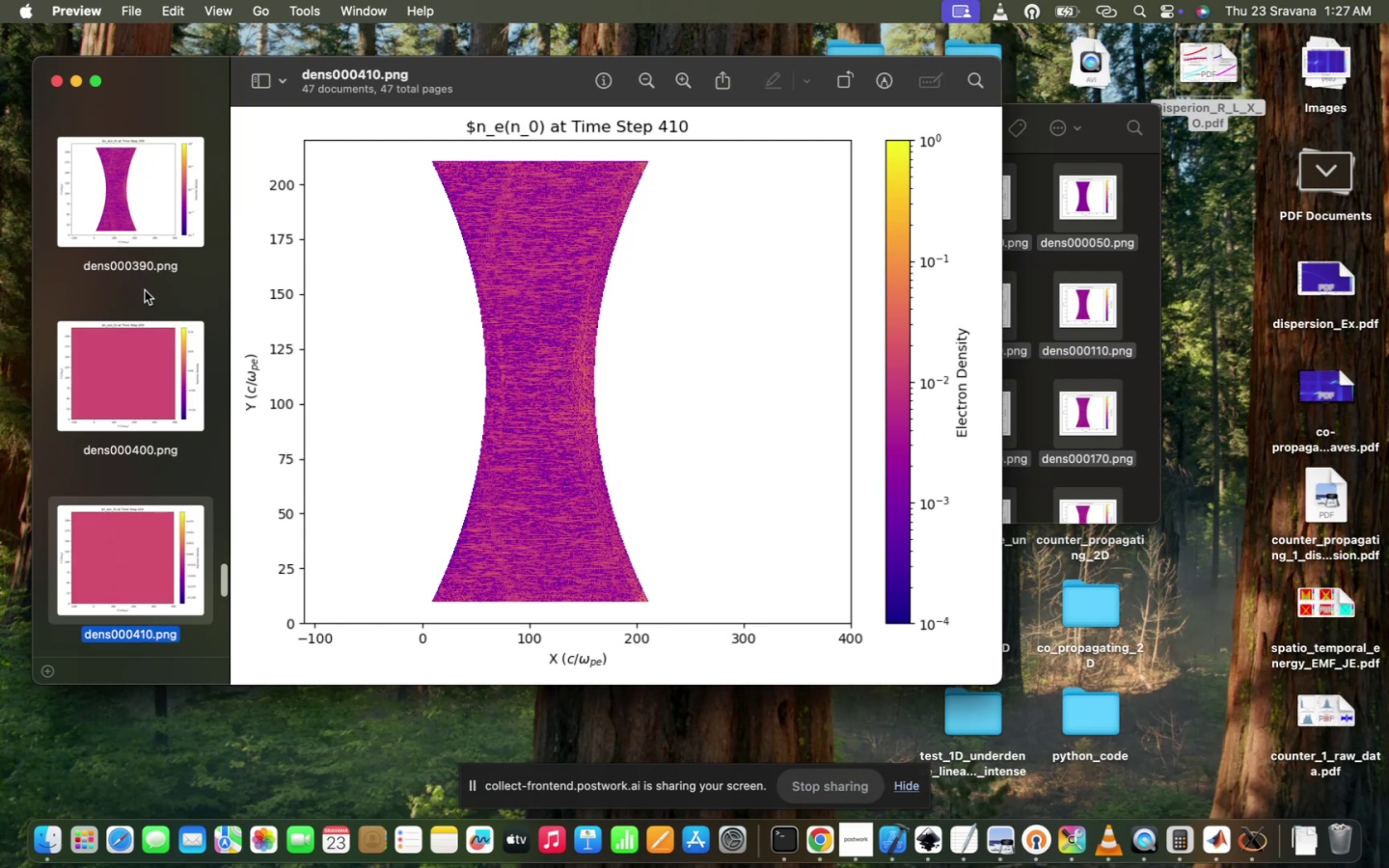 
key(ArrowDown)
 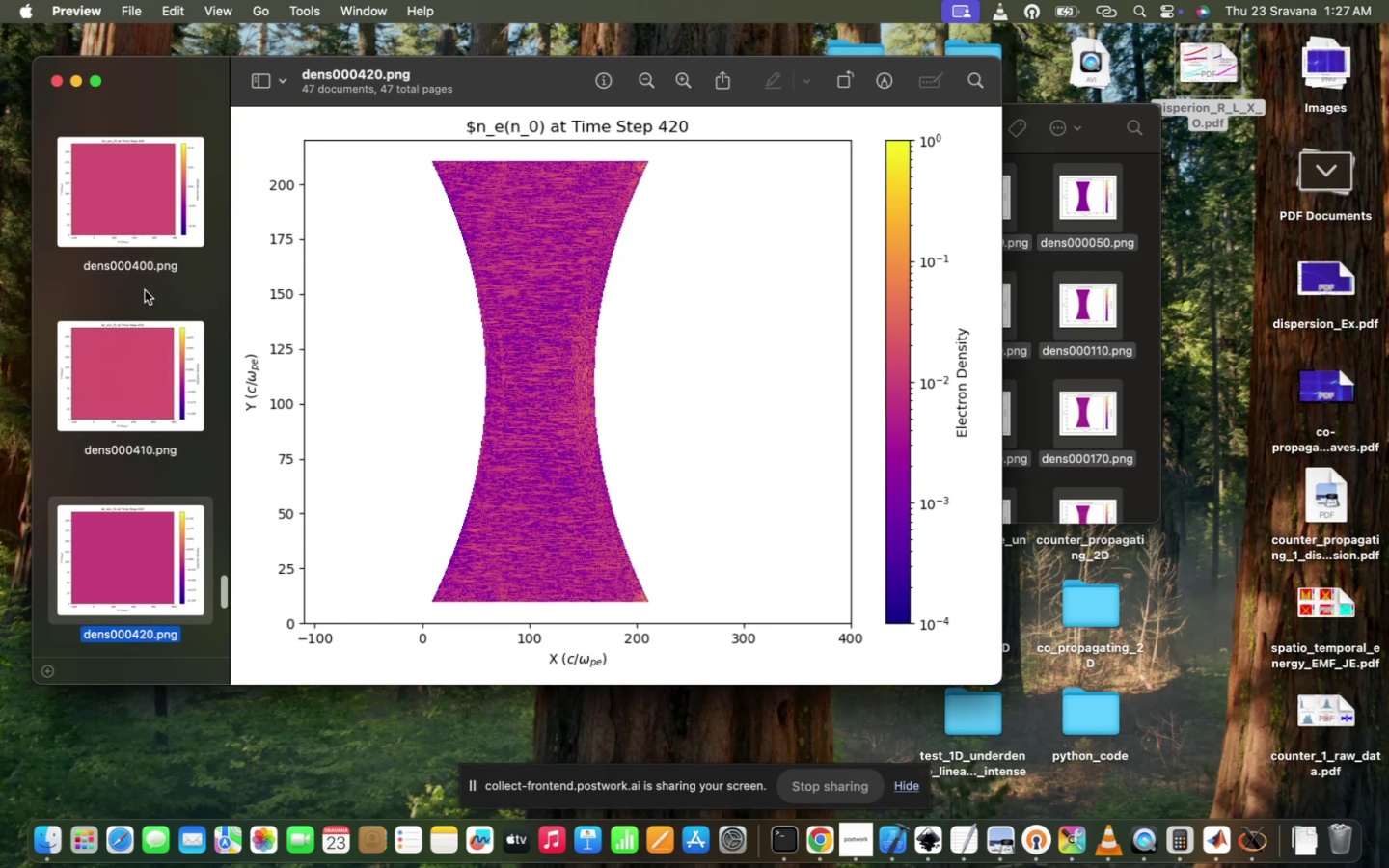 
key(ArrowDown)
 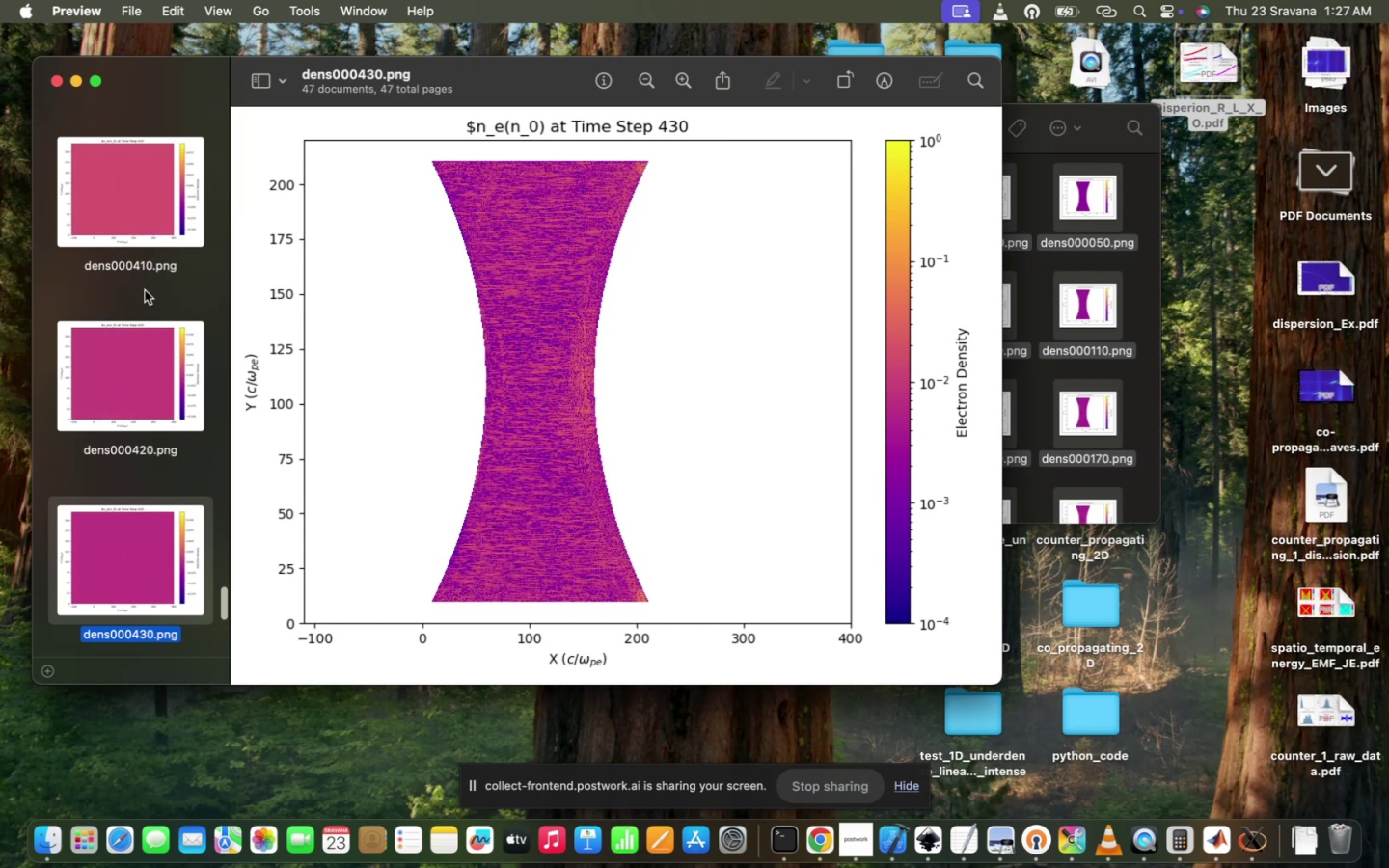 
key(ArrowDown)
 